 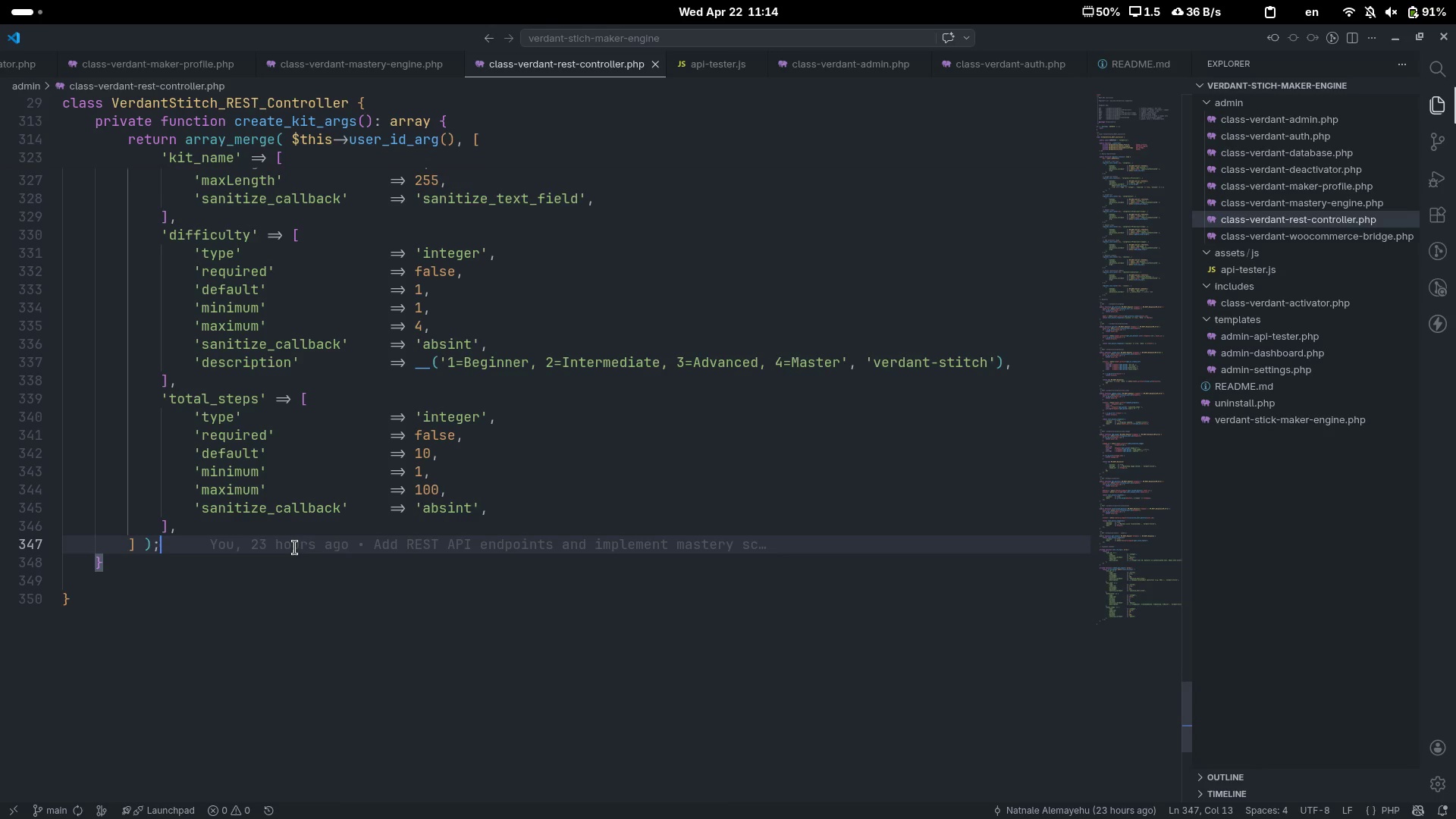 
scroll: coordinate [471, 566], scroll_direction: down, amount: 4.0
 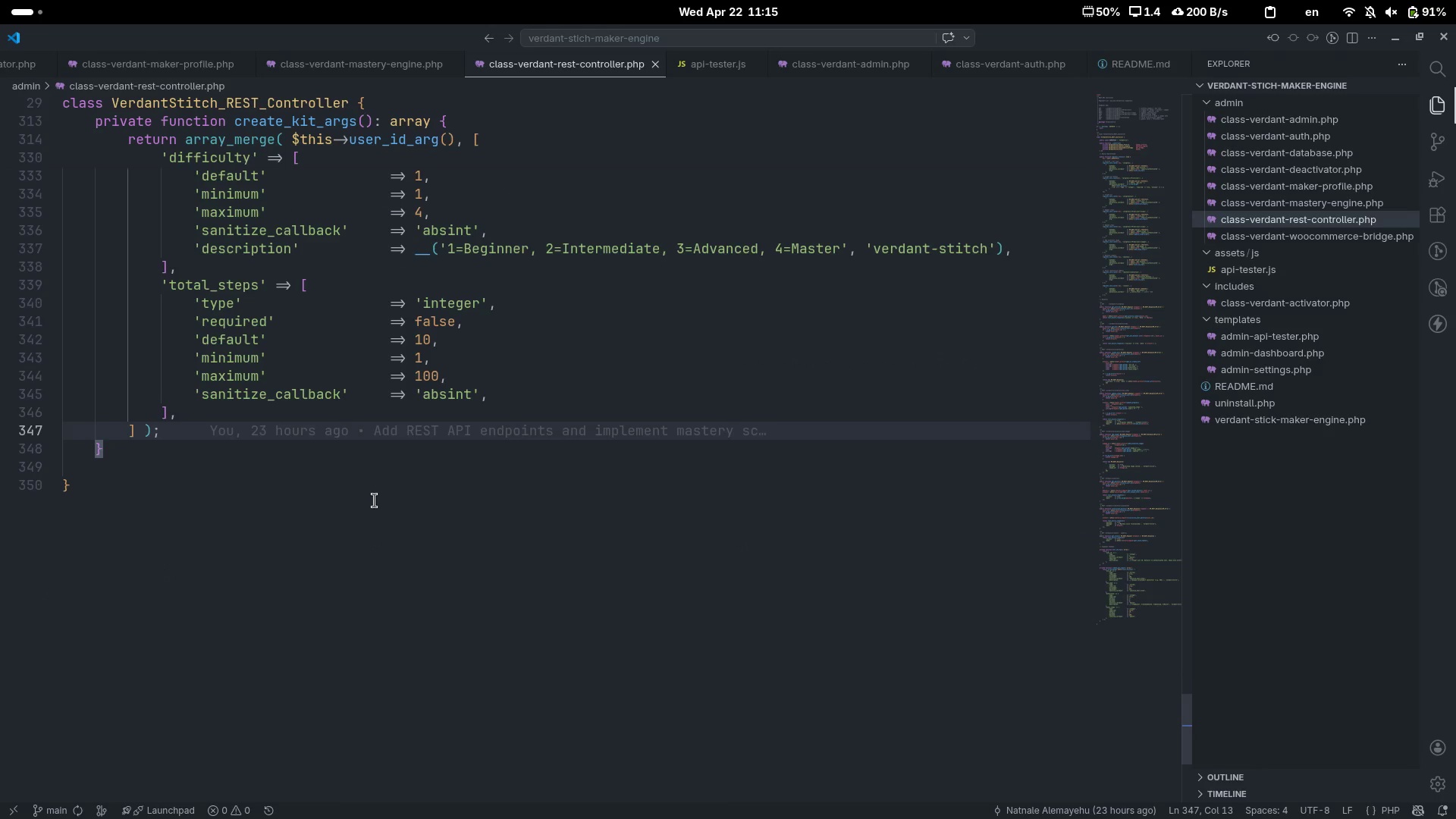 
left_click([147, 440])
 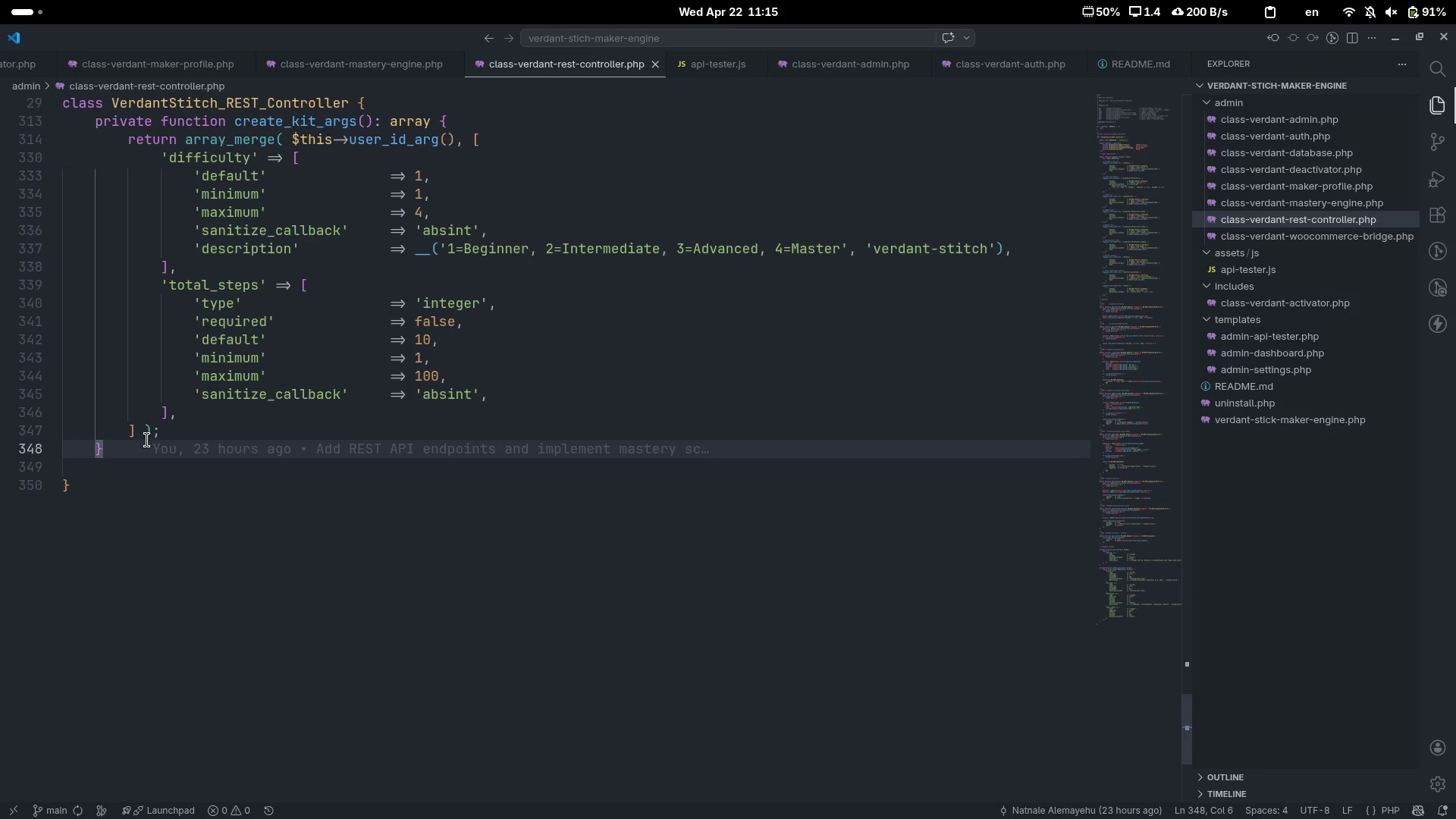 
key(Enter)
 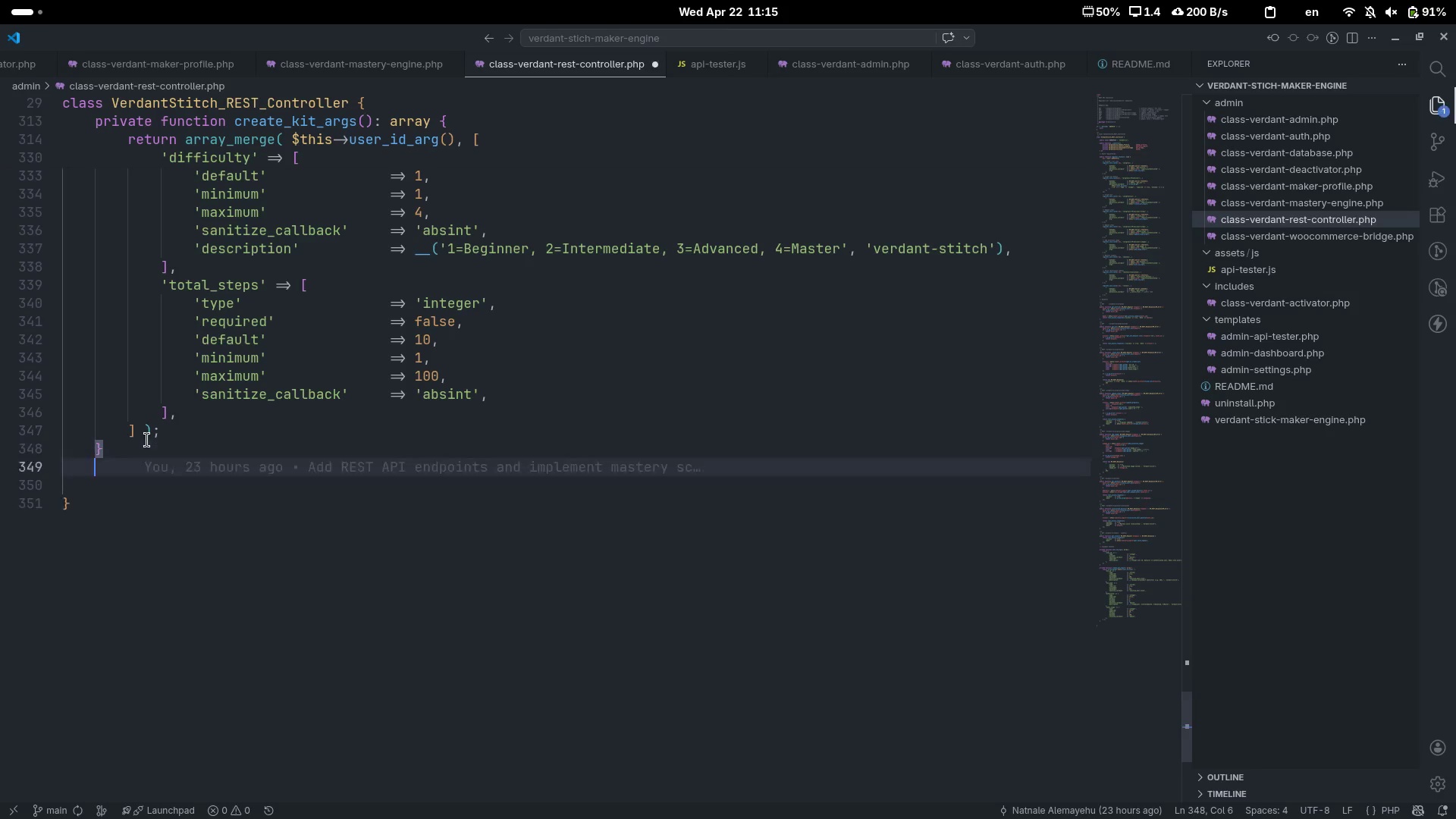 
key(Enter)
 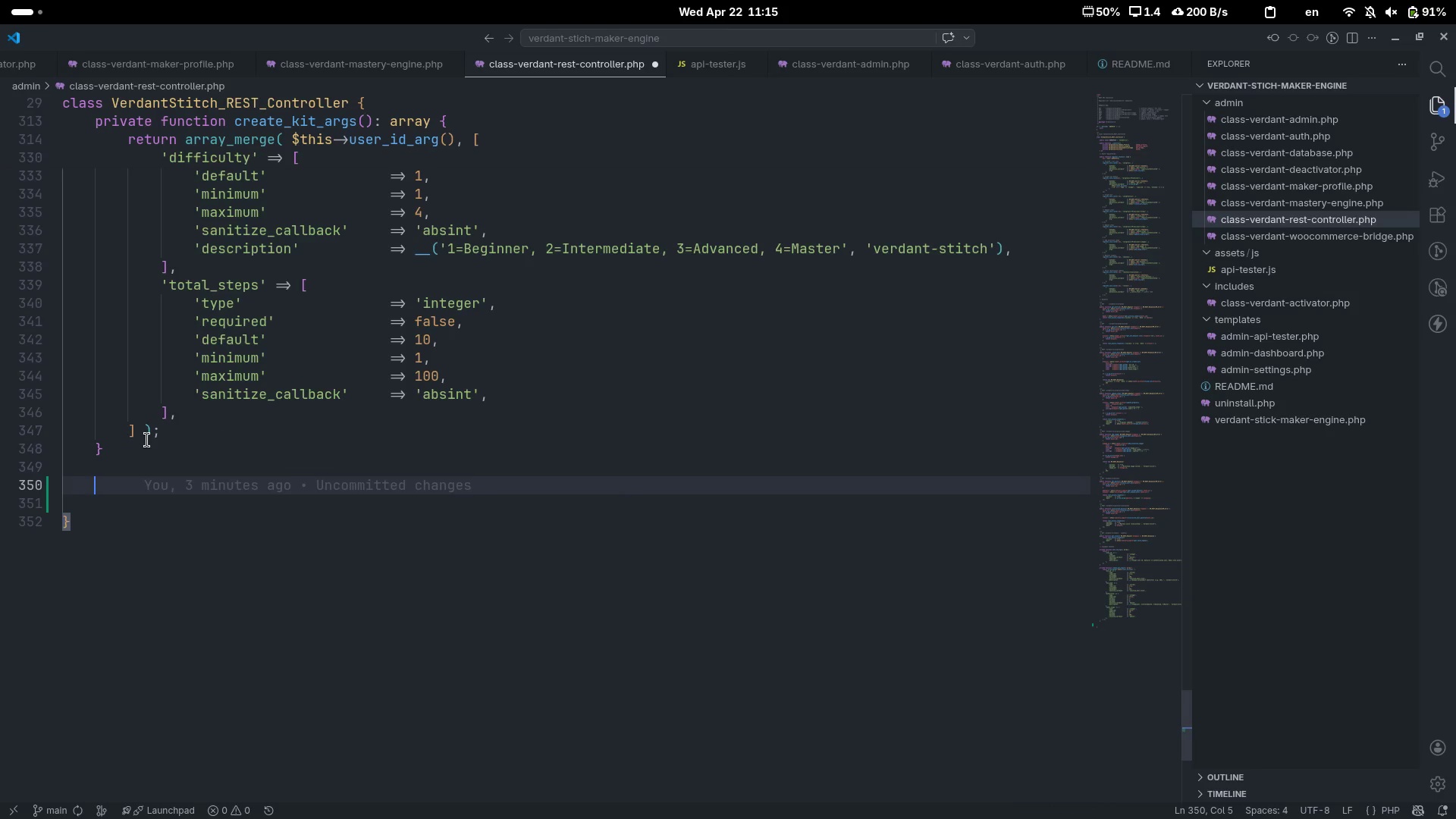 
type(private function update_steps_args()
 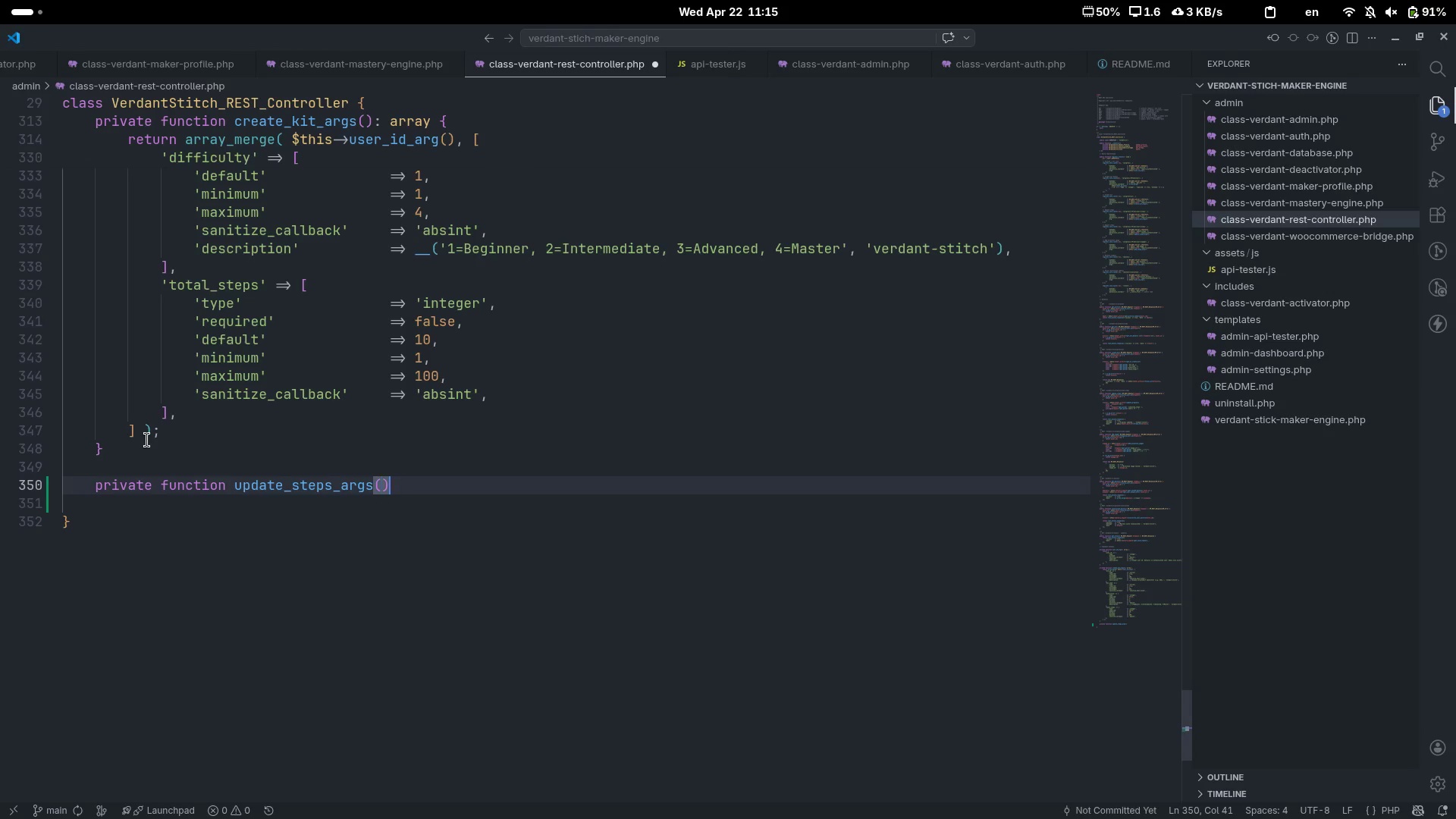 
 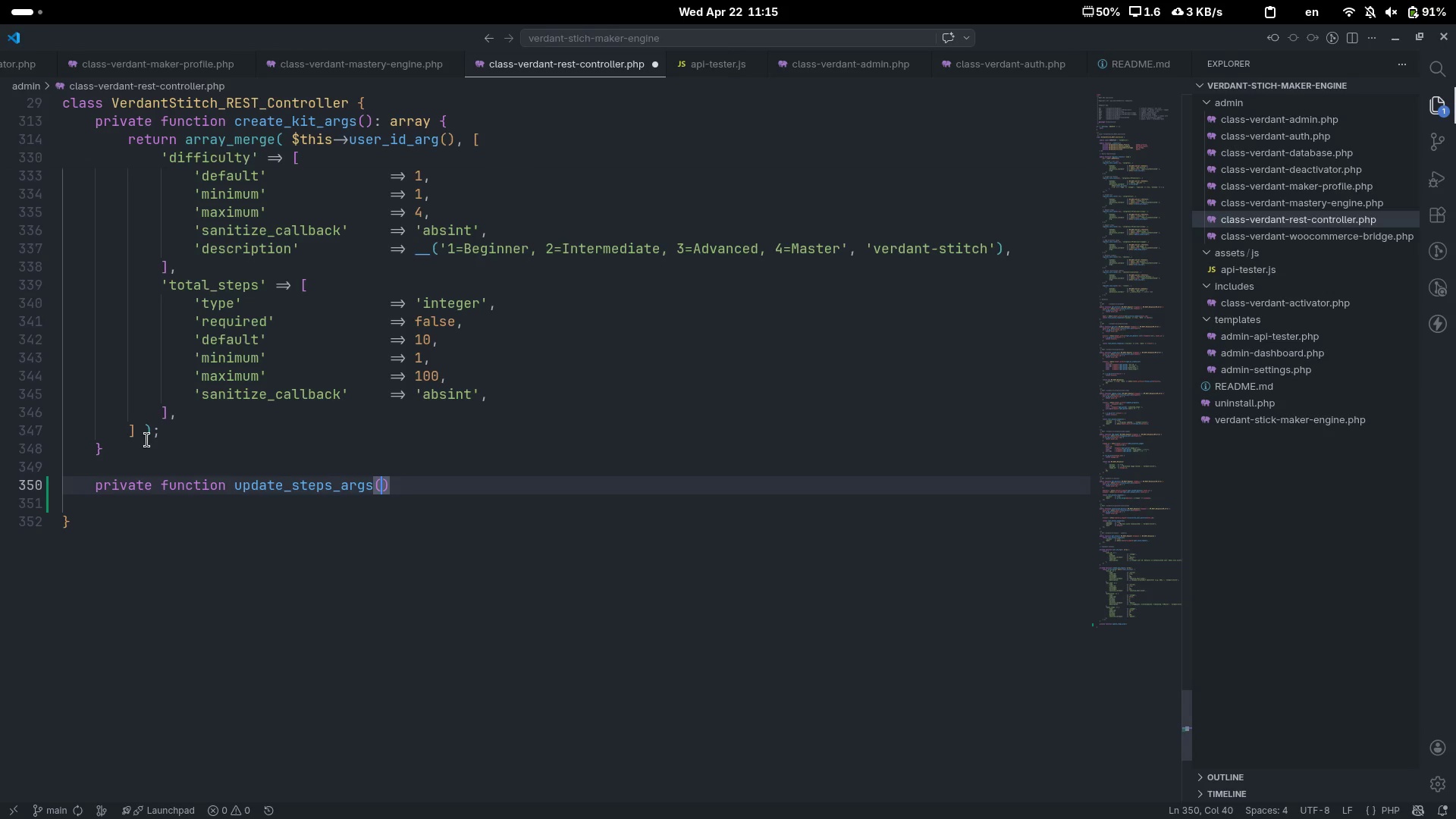 
key(ArrowRight)
 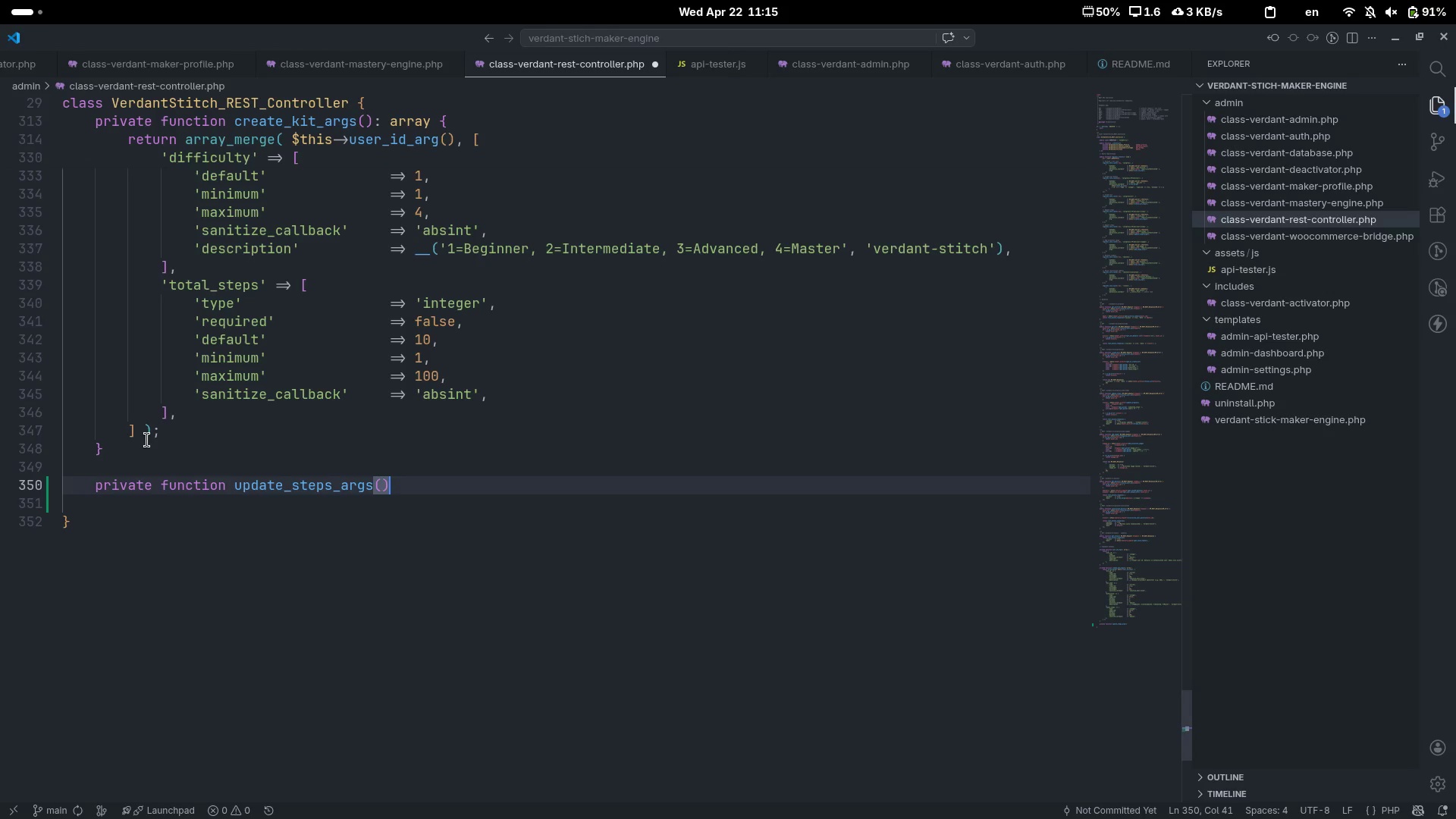 
type(;)
key(Backspace)
type(: array {)
 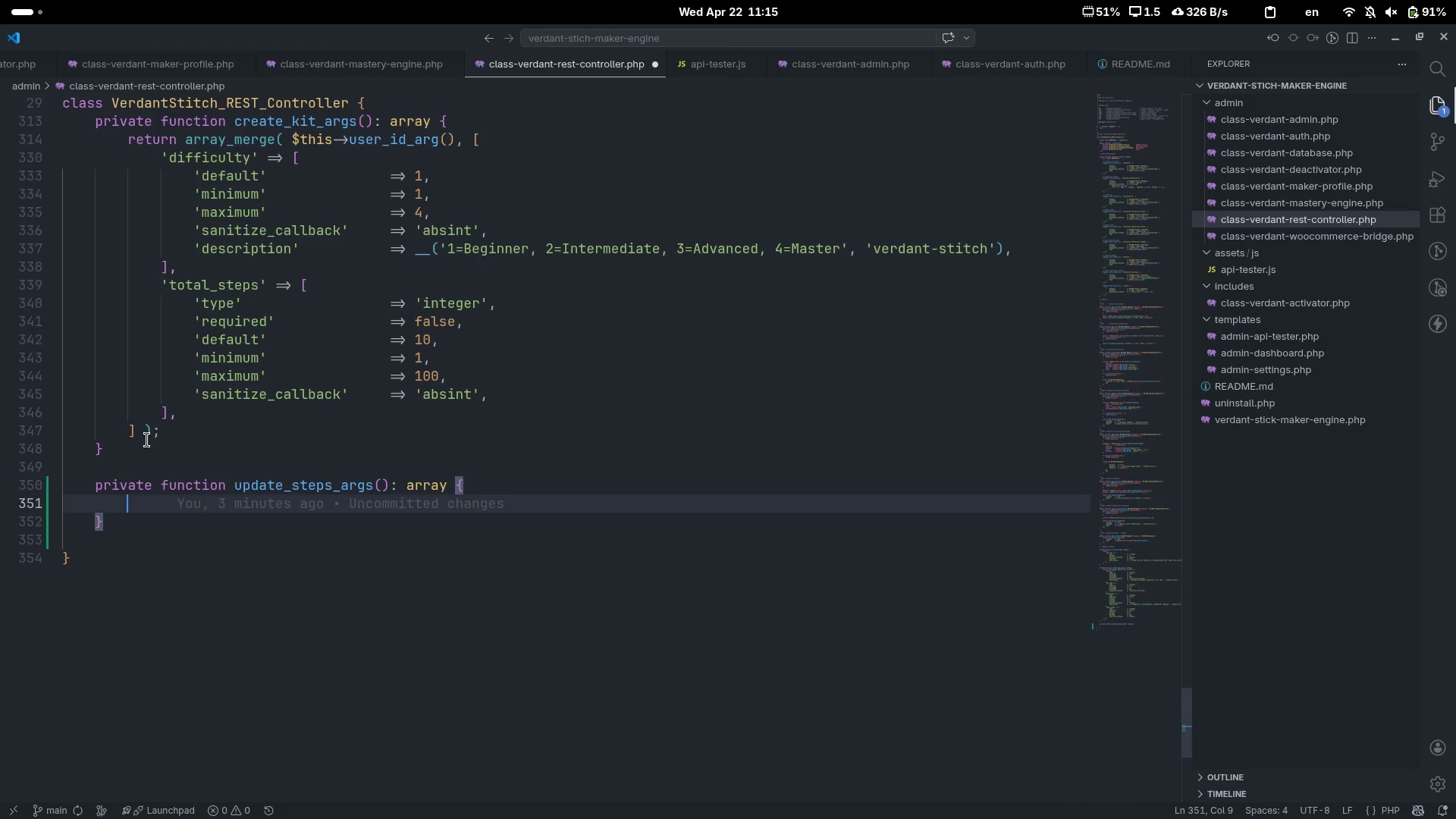 
 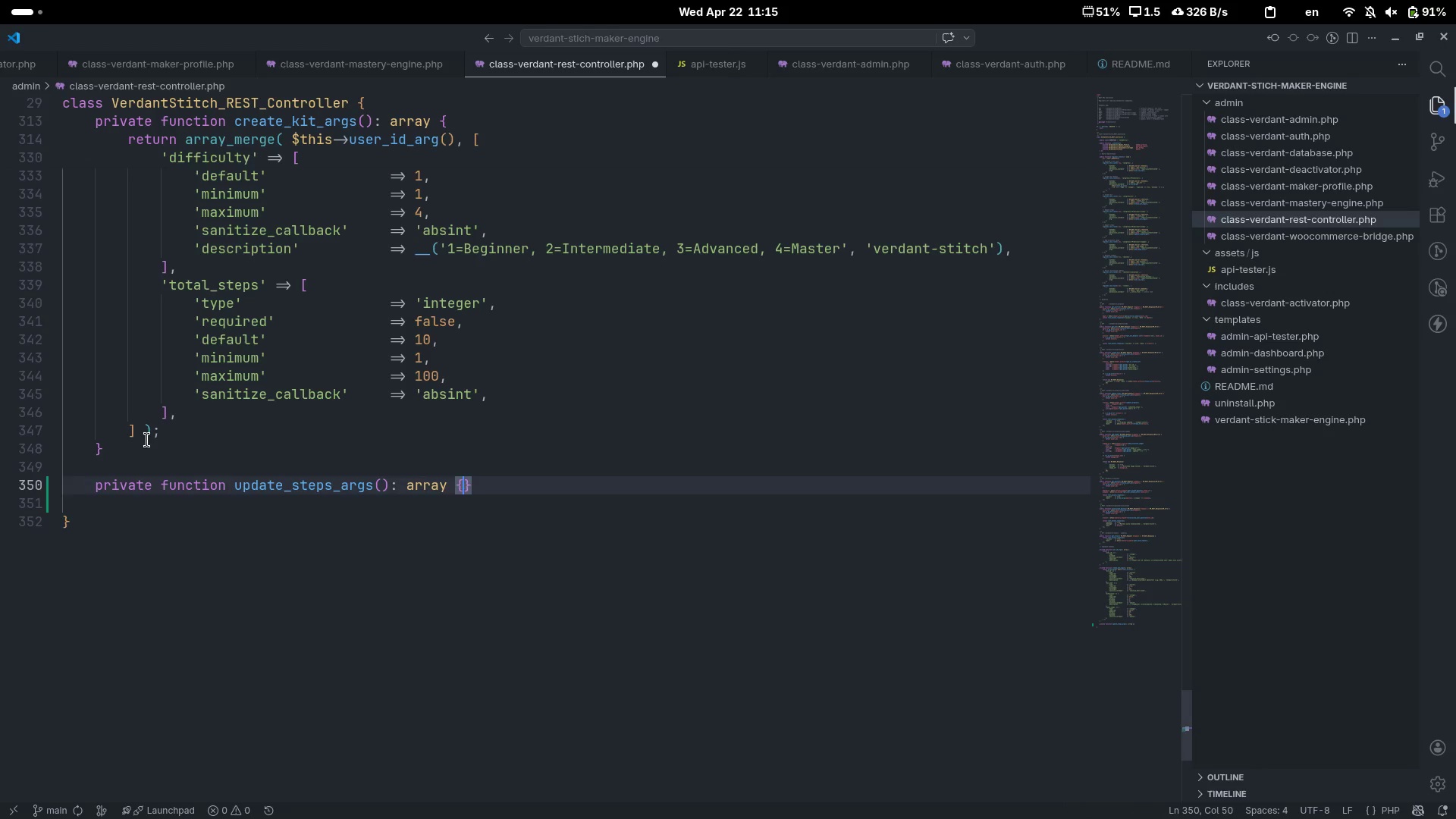 
key(Enter)
 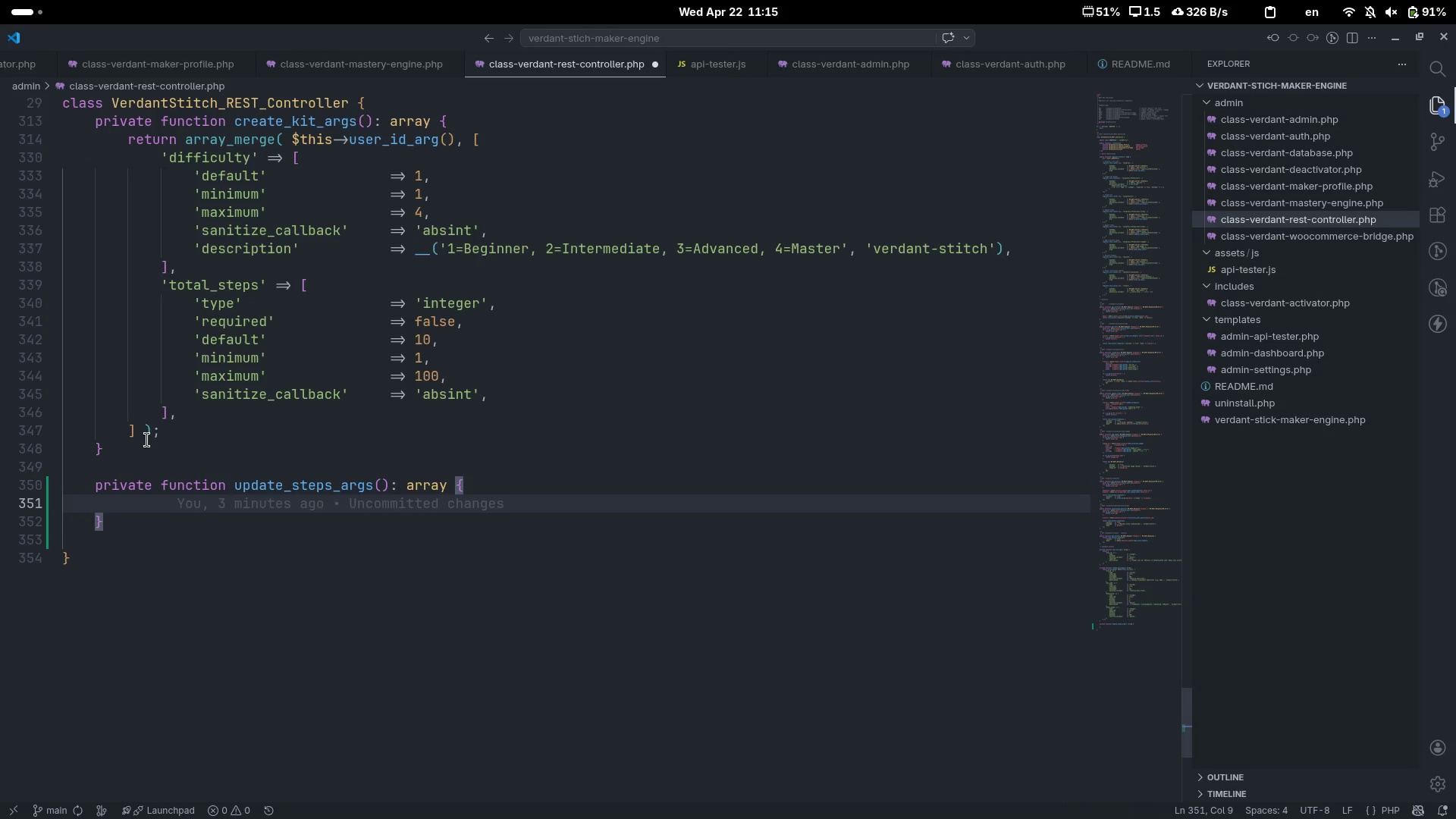 
type(return array_e)
key(Backspace)
type(merge( )
 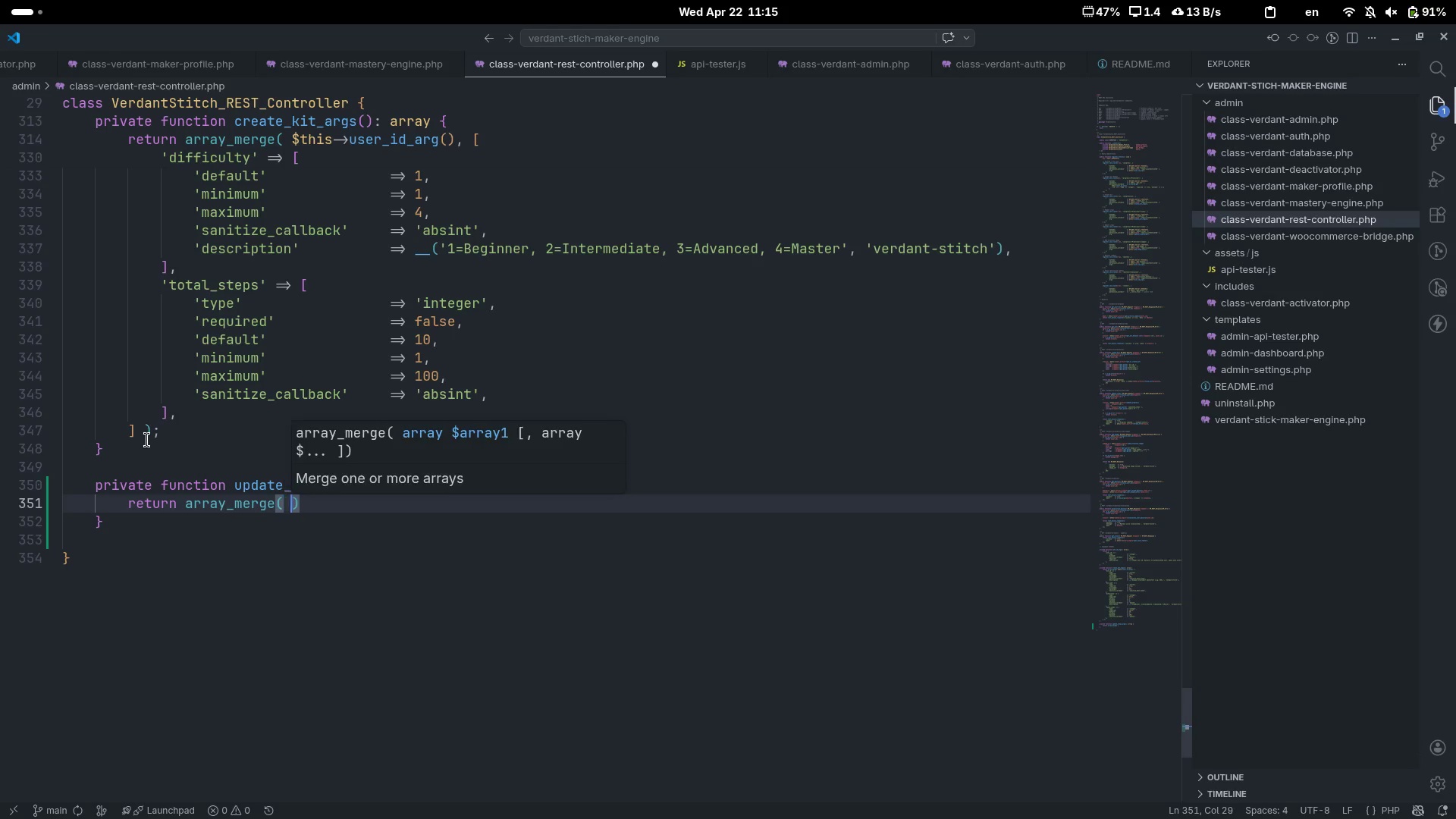 
key(ArrowLeft)
 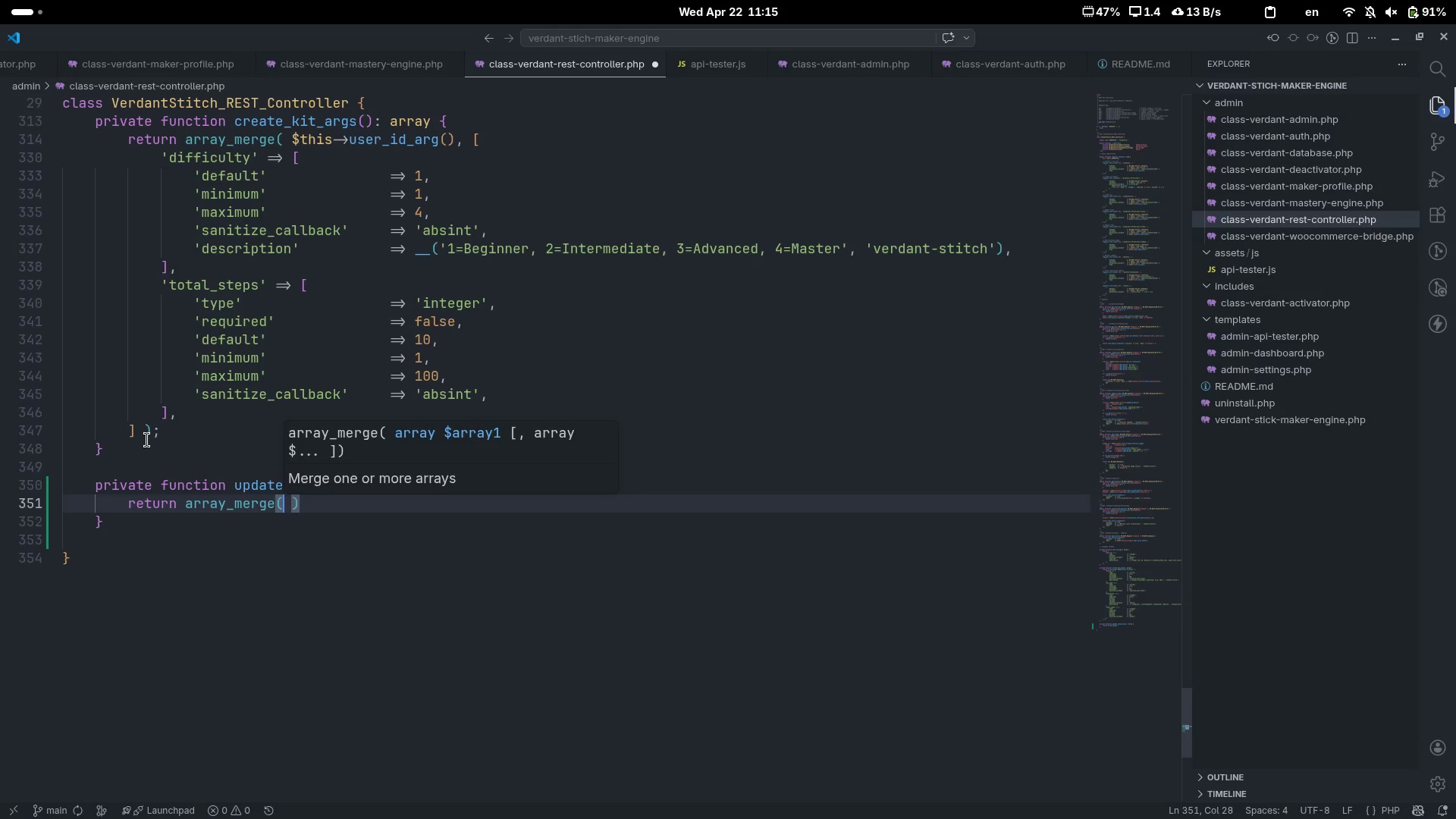 
type( $this->user_id_args(),)
 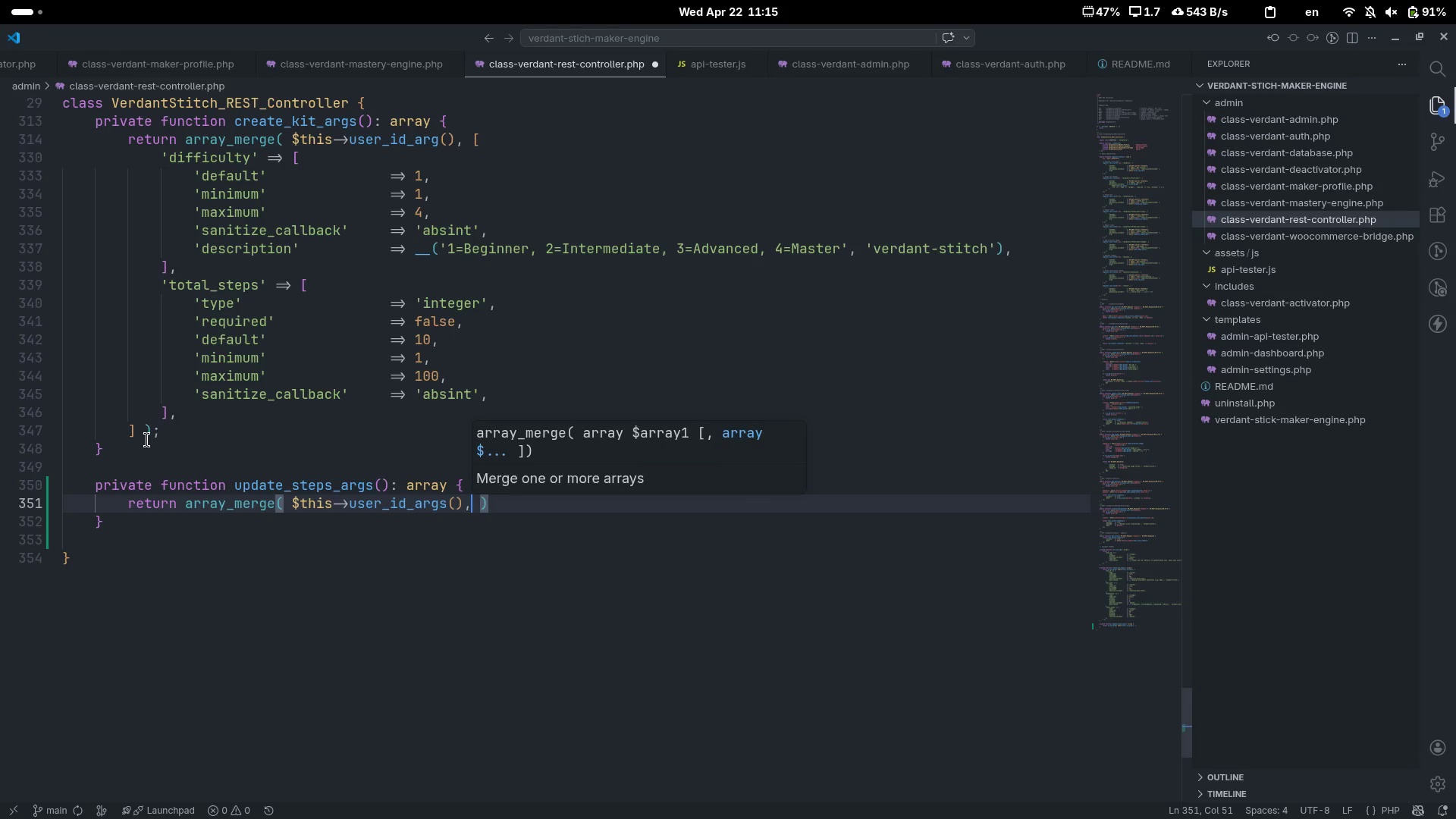 
key(ArrowRight)
 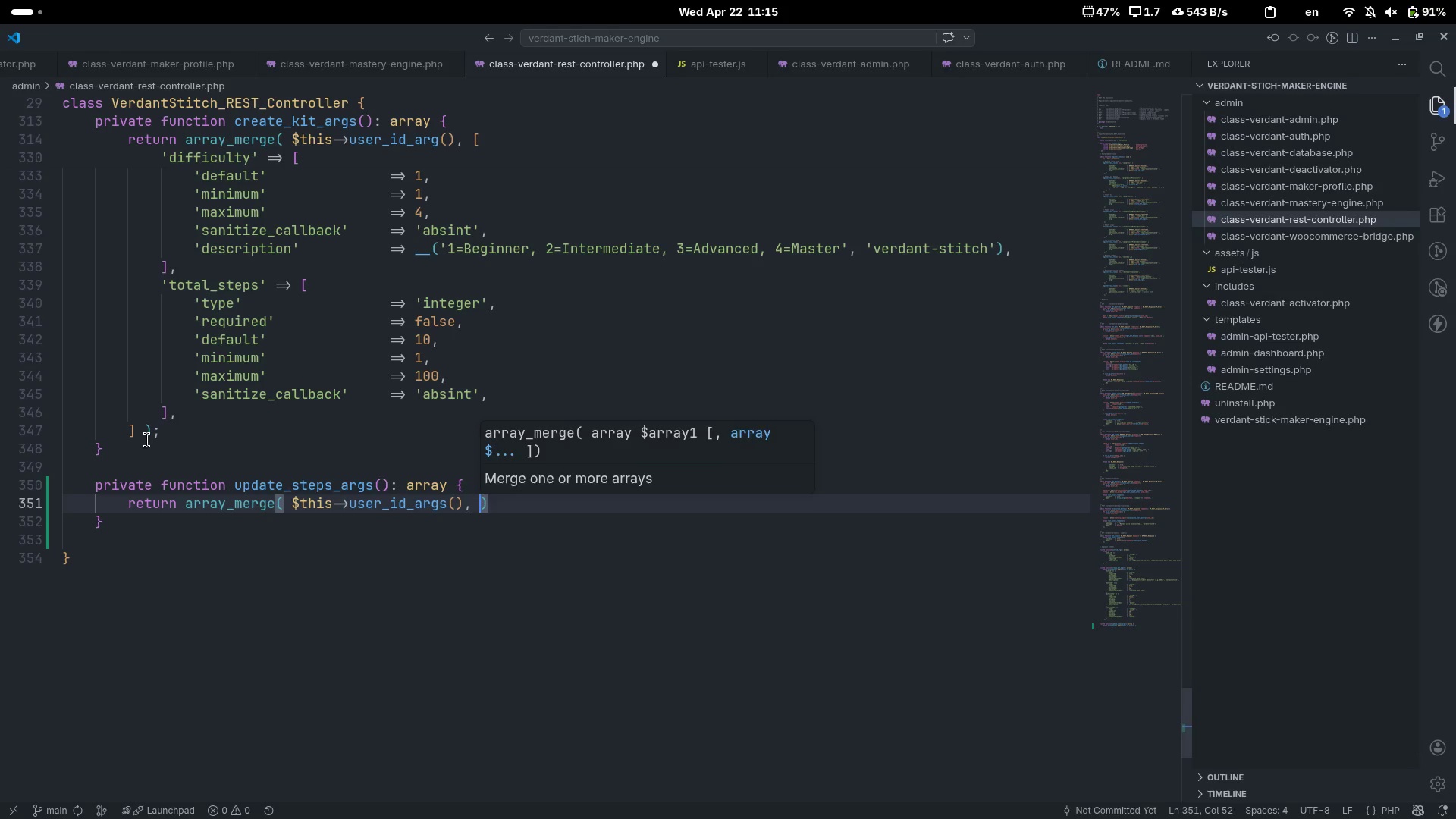 
key(ArrowRight)
 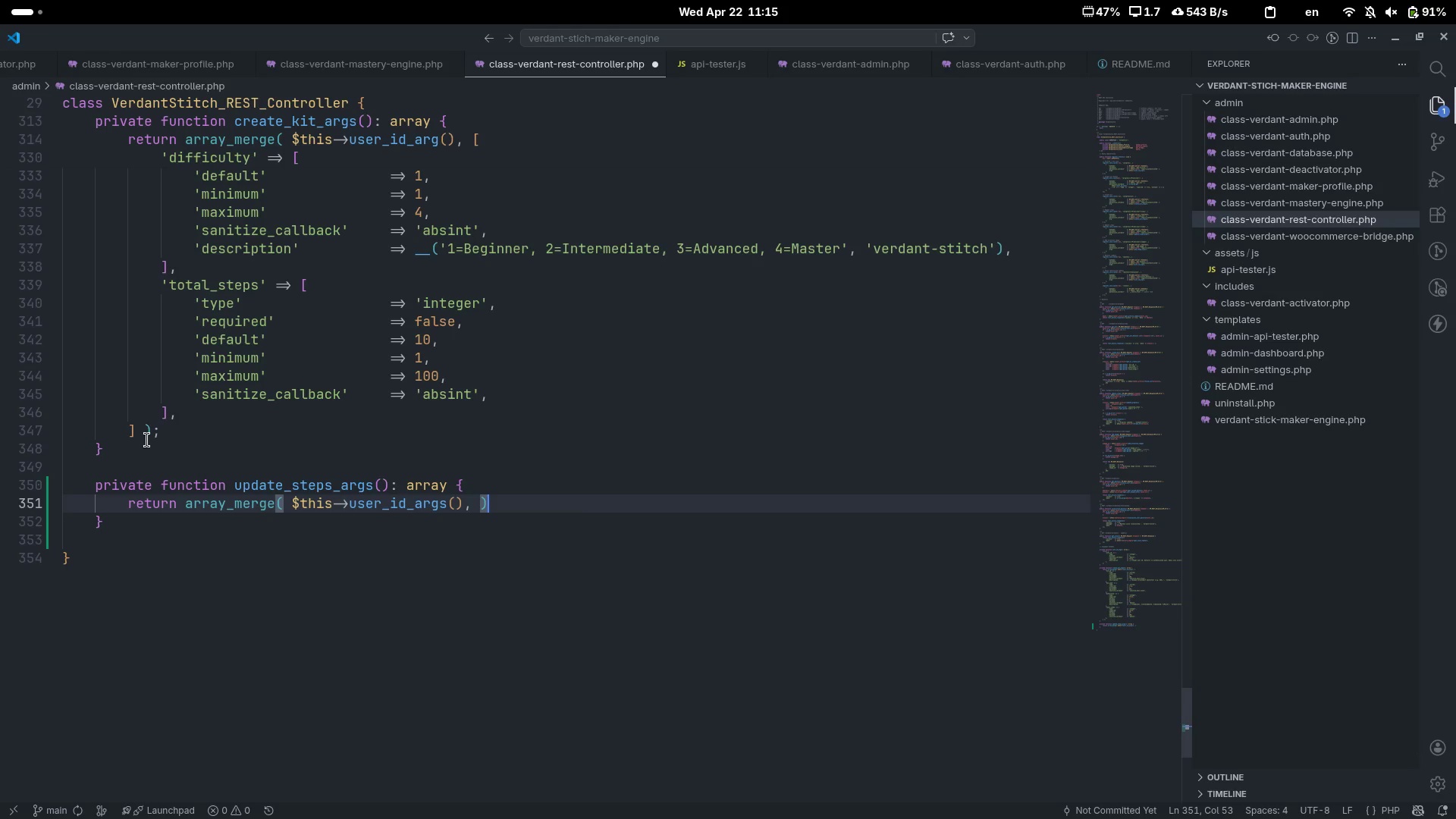 
key(ArrowLeft)
 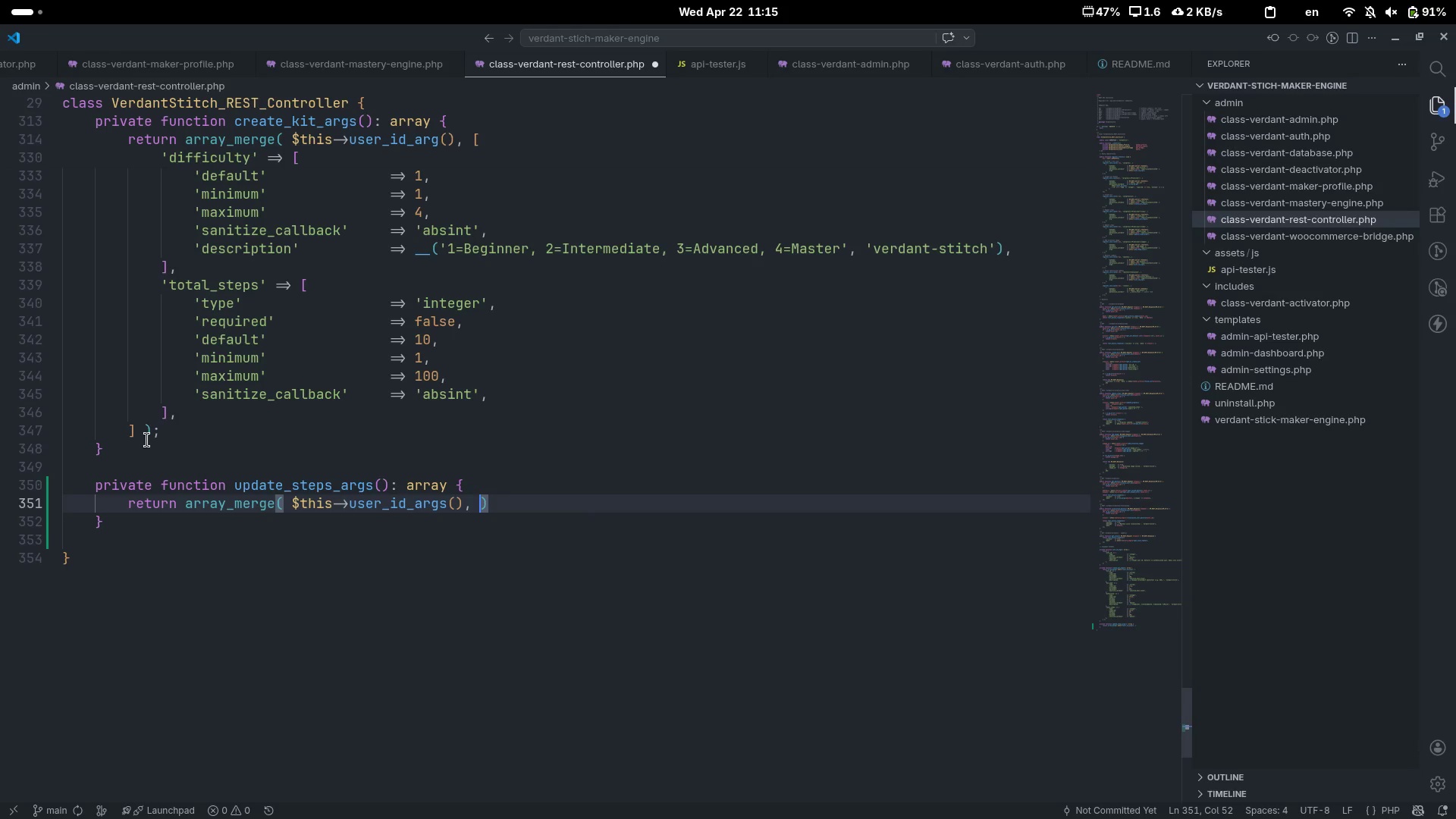 
key(BracketLeft)
 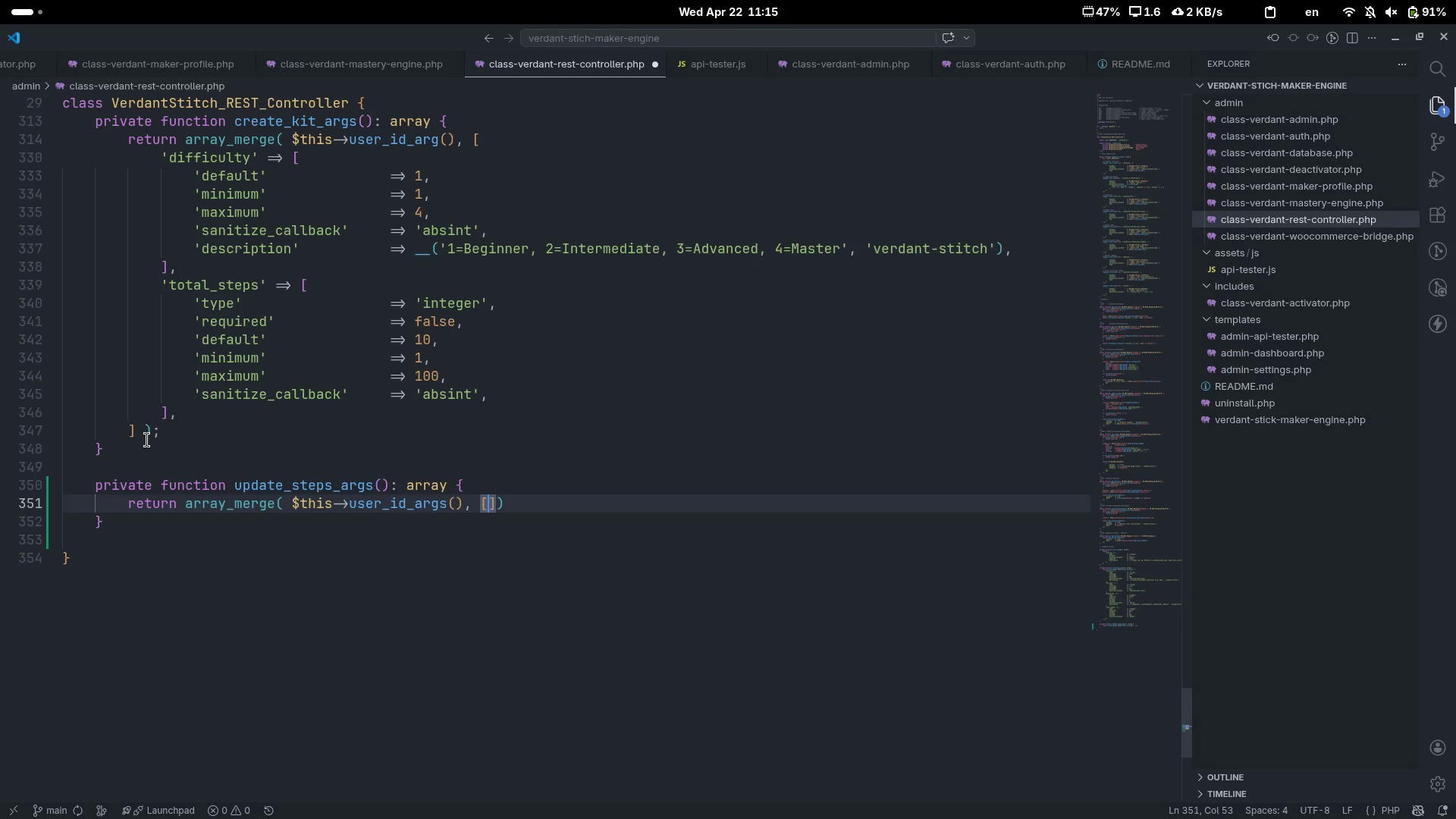 
key(Enter)
 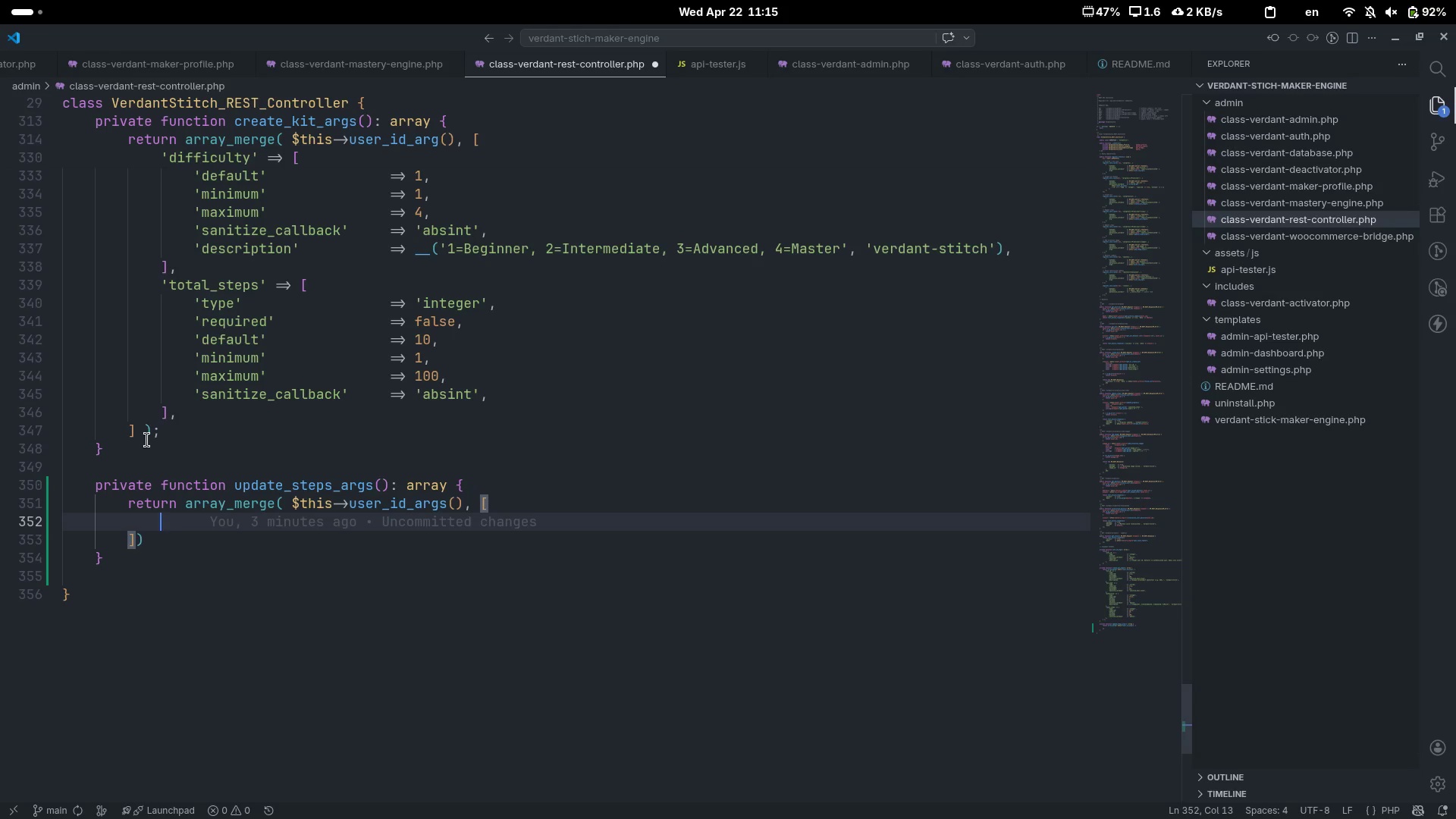 
type('if)
 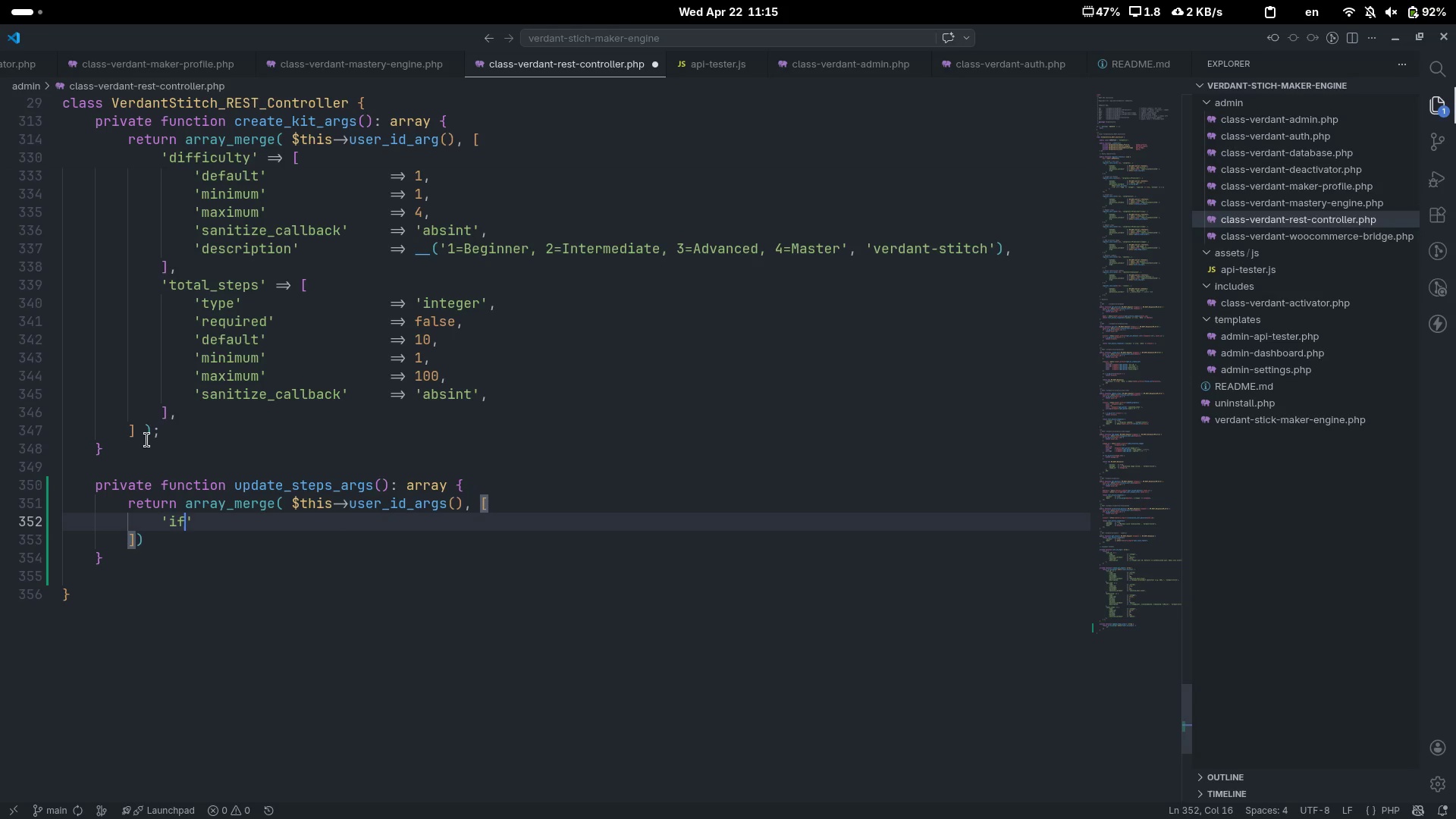 
key(ArrowRight)
 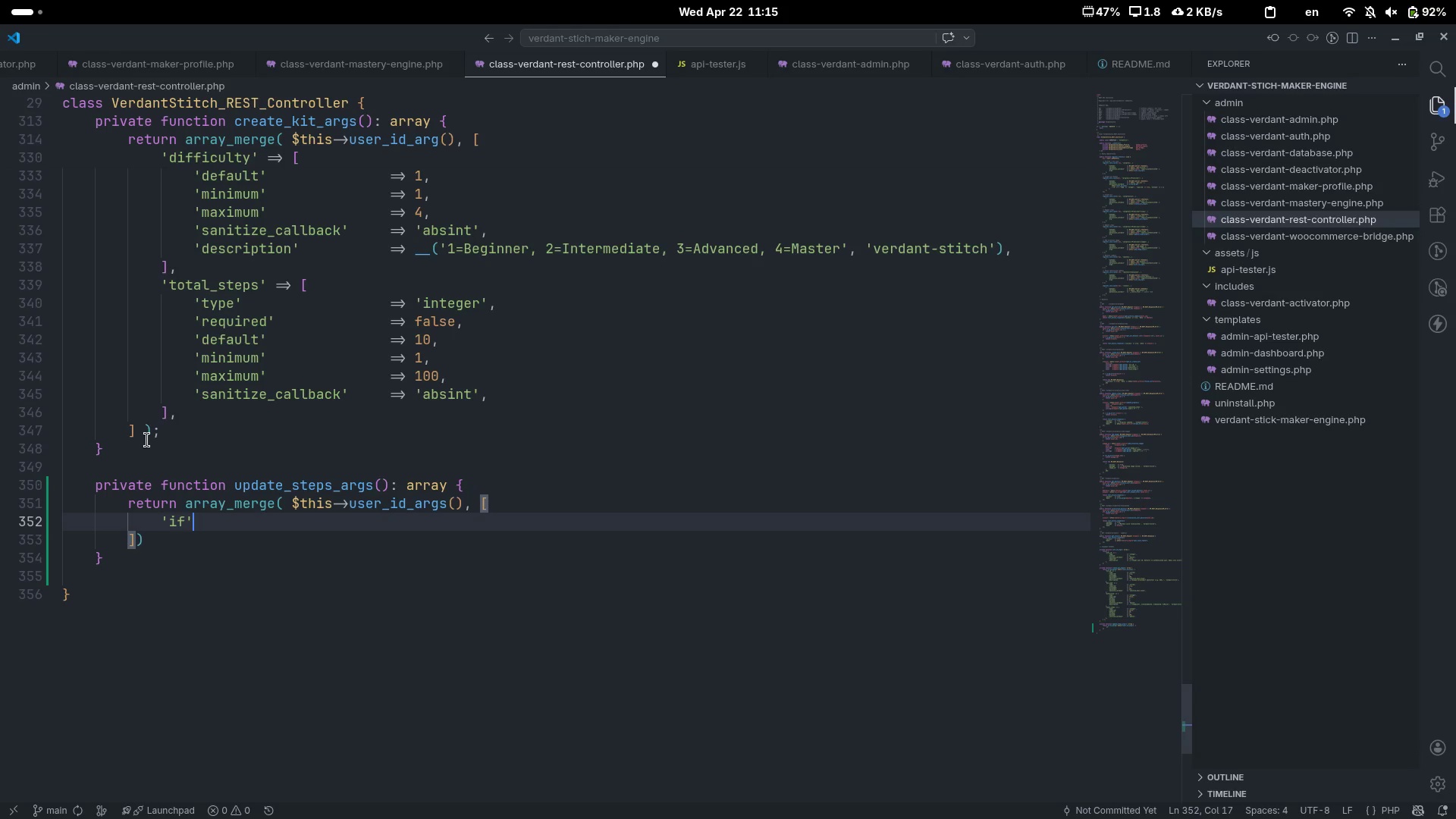 
key(ArrowLeft)
 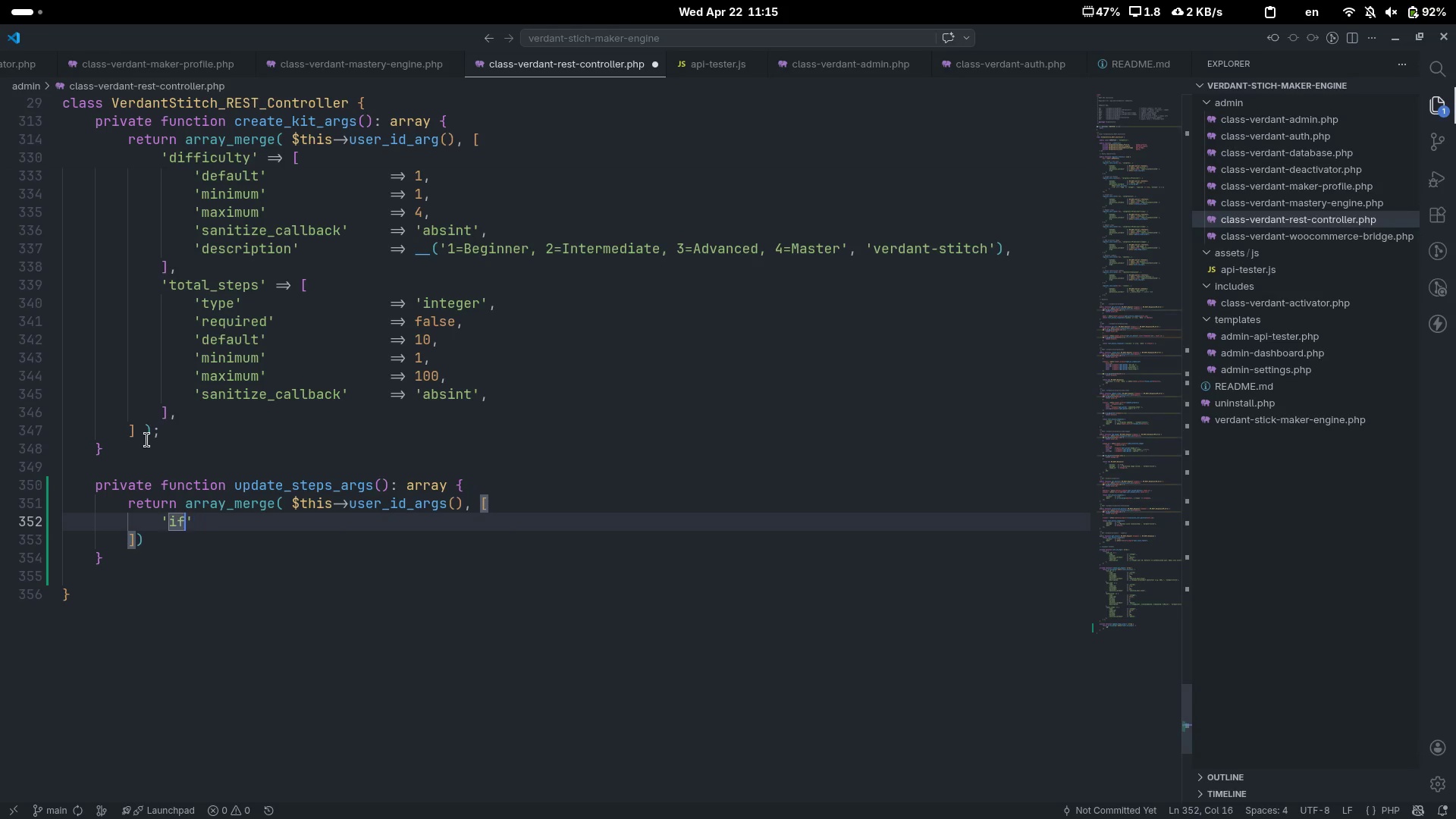 
key(Backspace)
 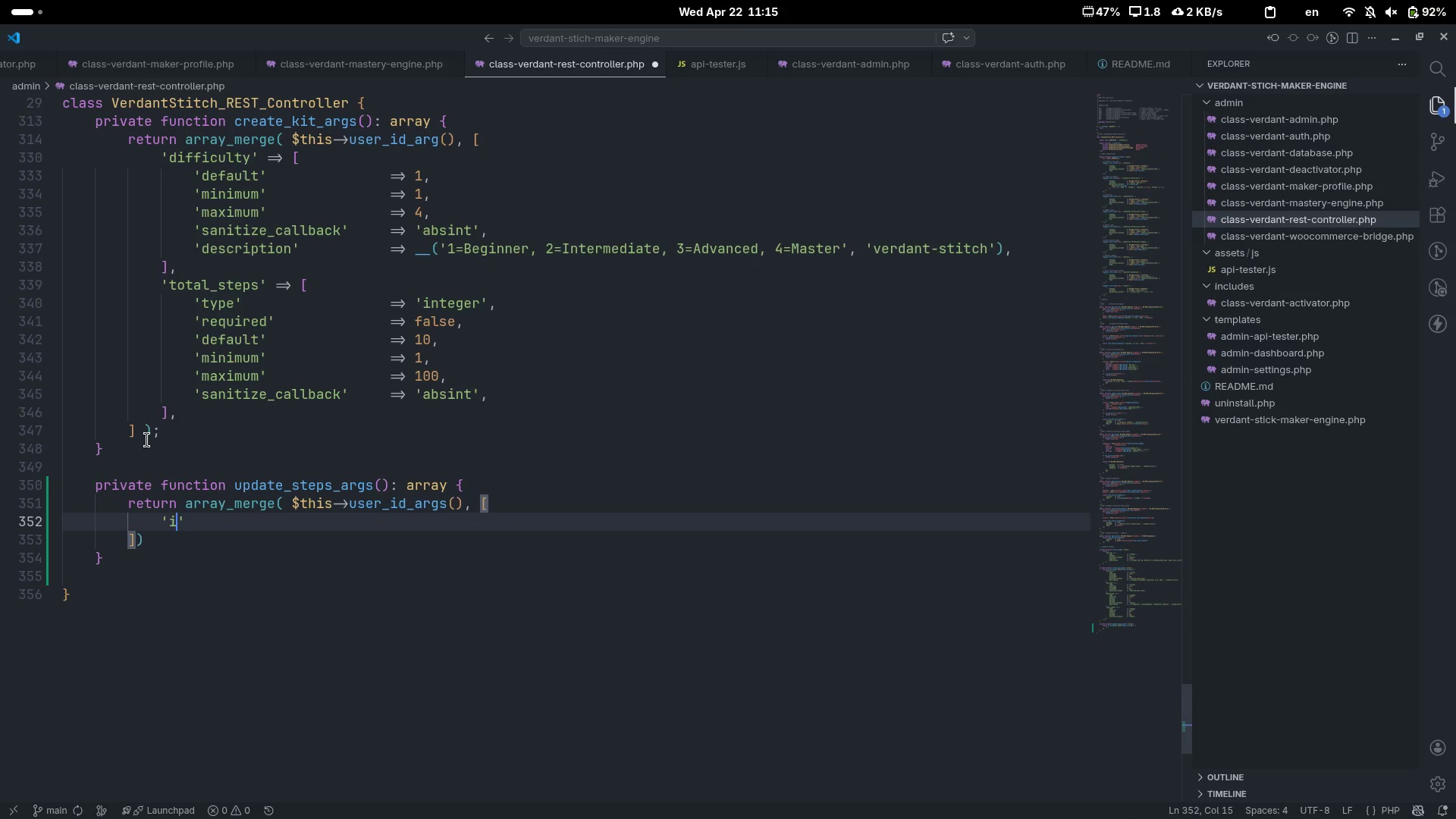 
key(D)
 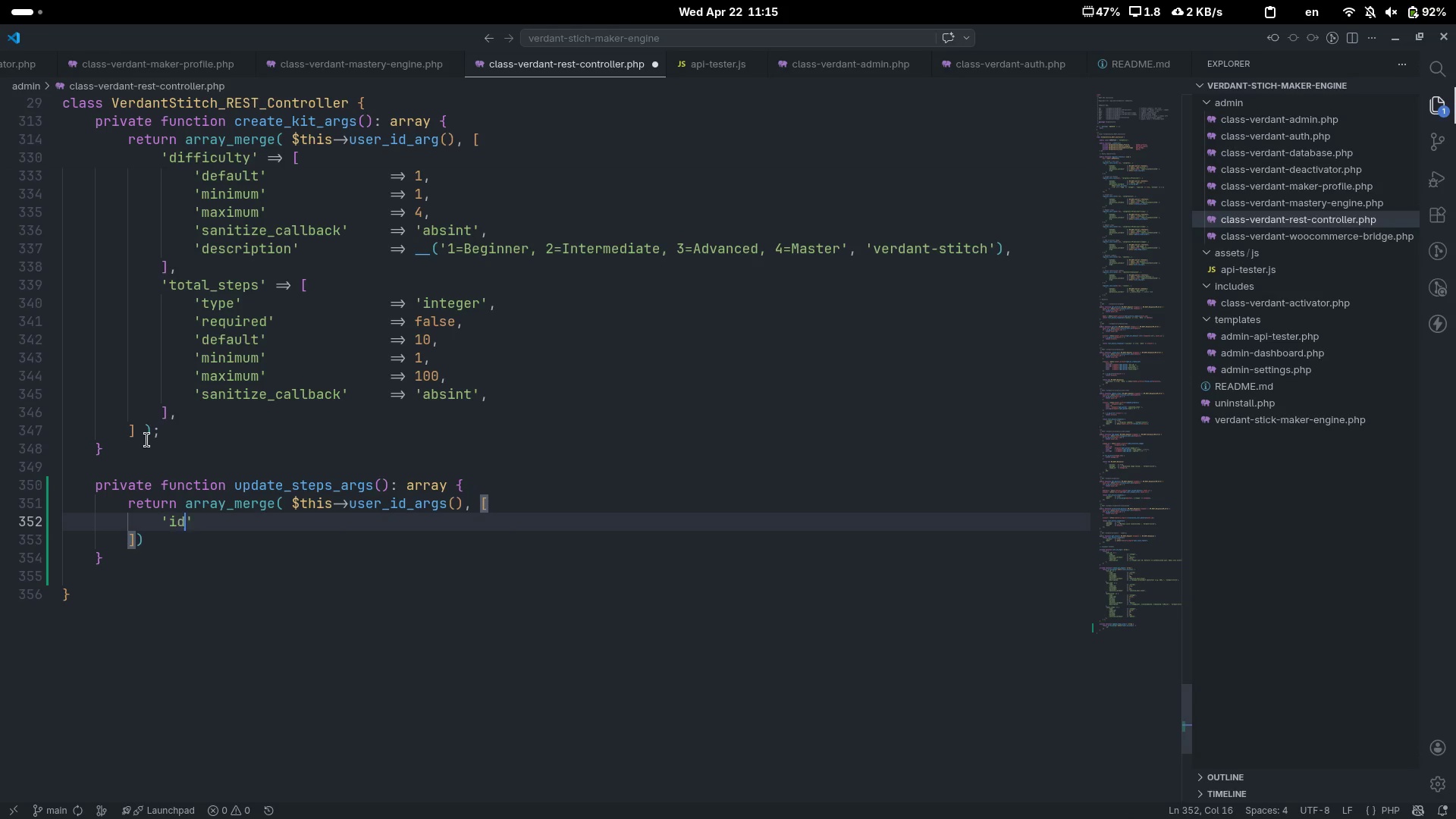 
key(ArrowRight)
 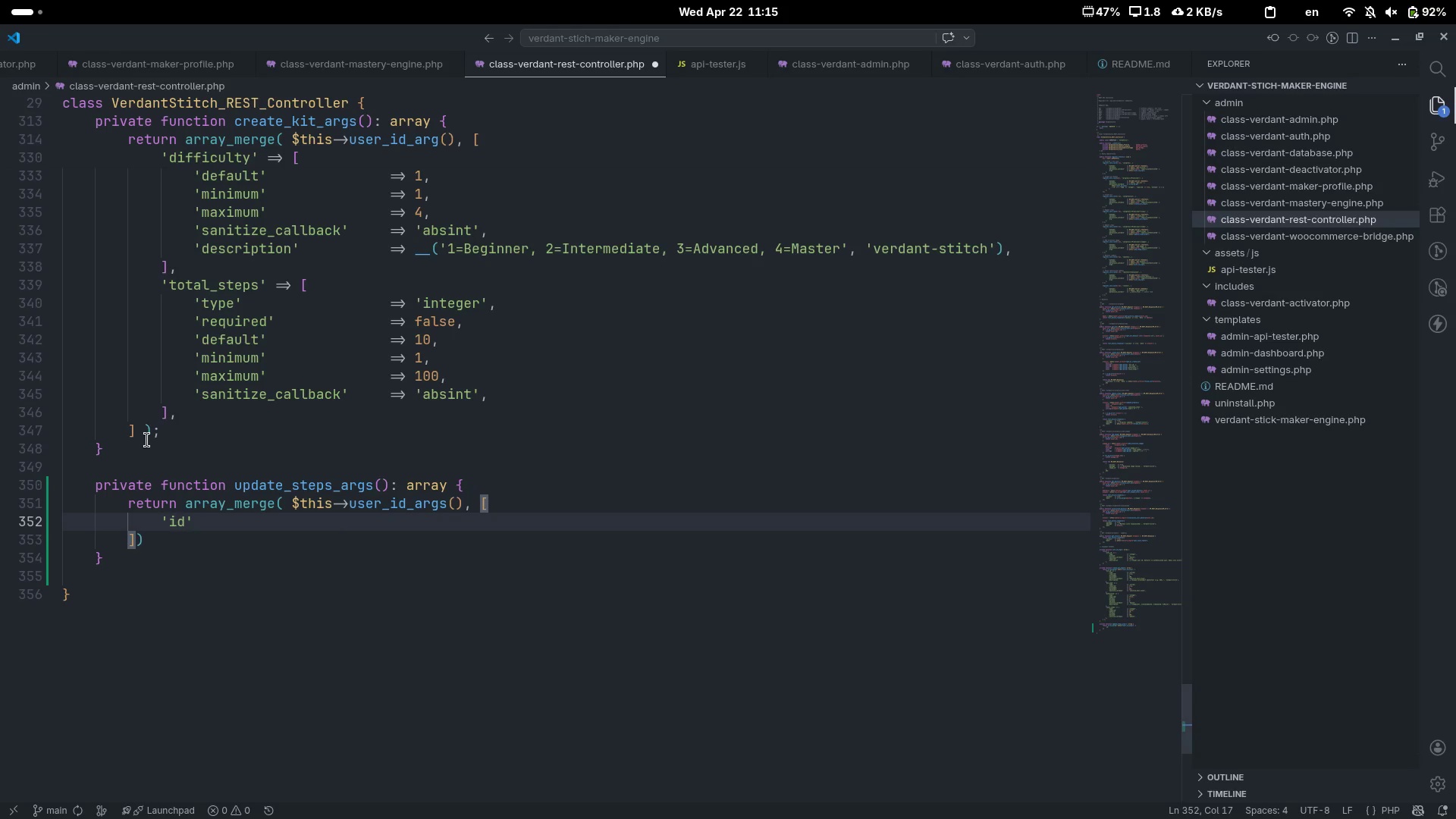 
key(Space)
 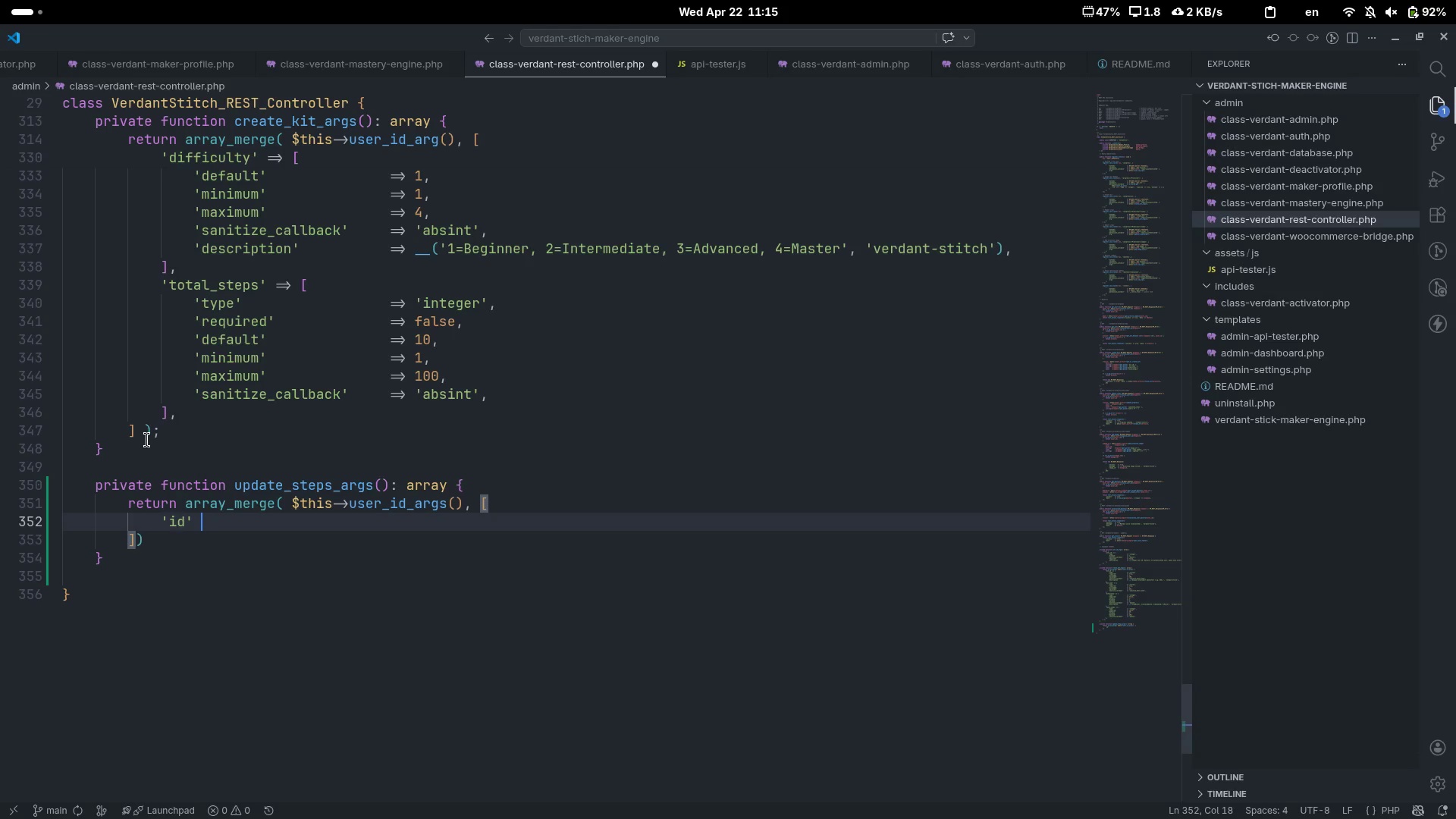 
key(Equal)
 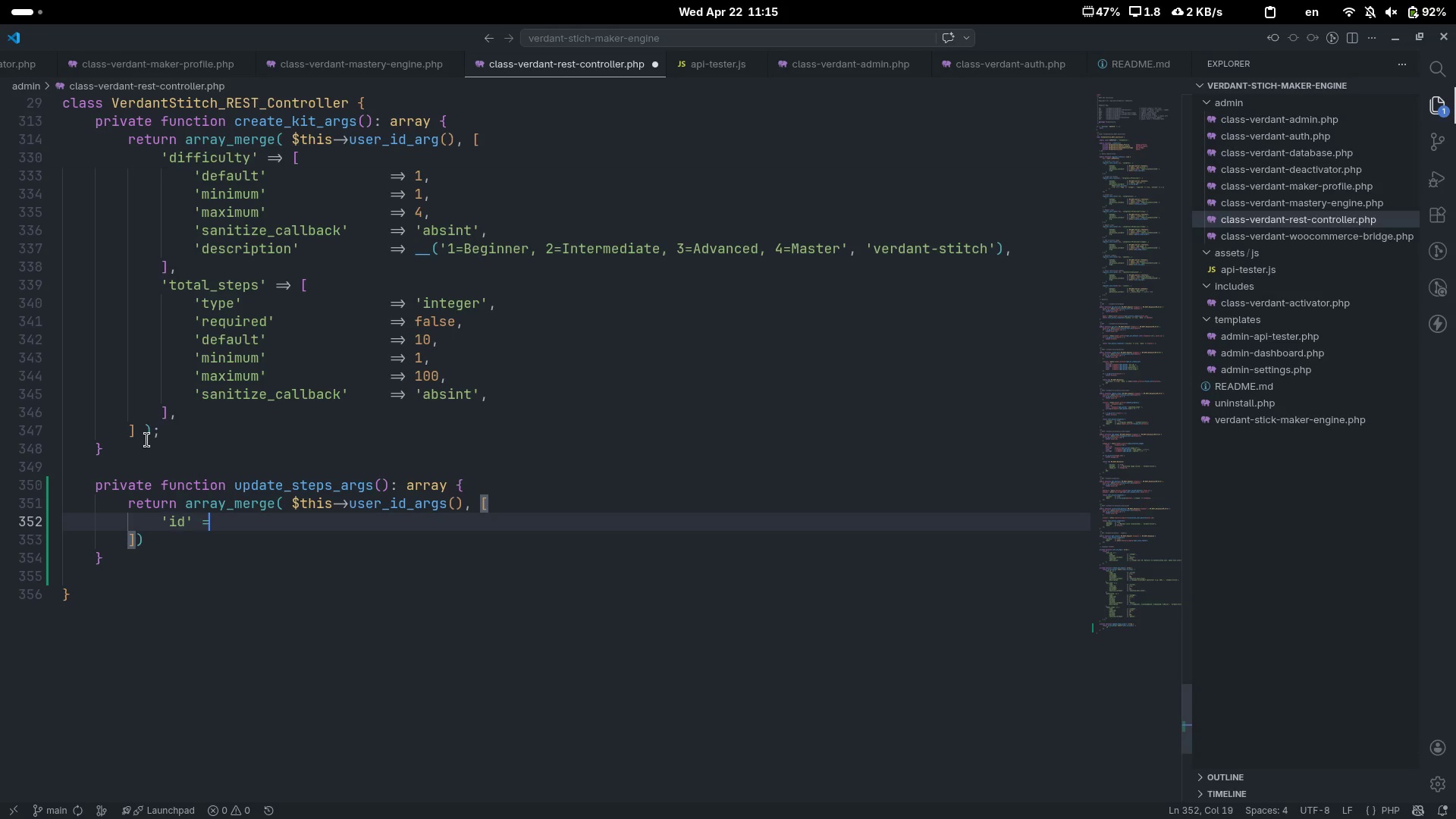 
key(Shift+ShiftLeft)
 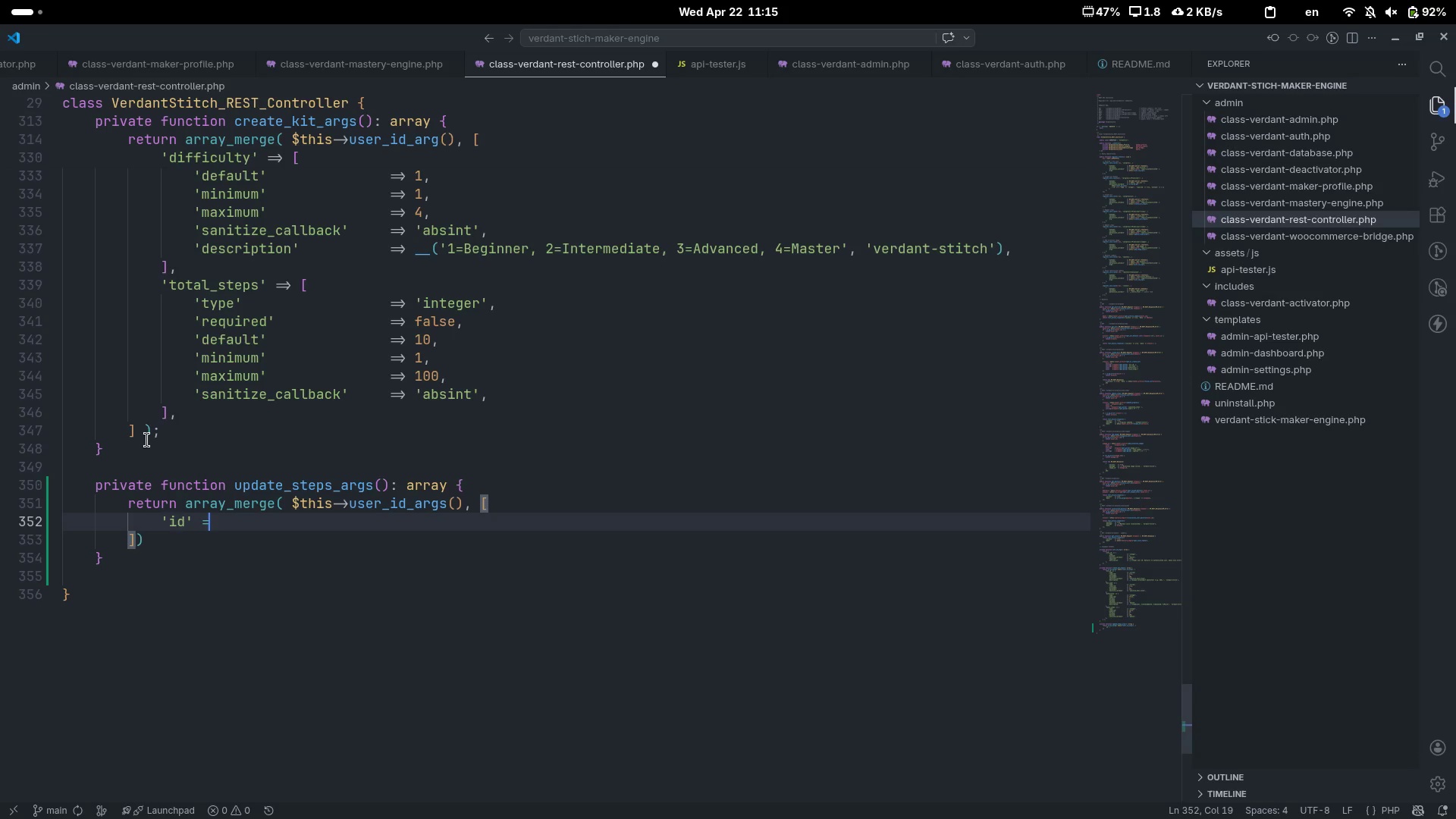 
key(Shift+Period)
 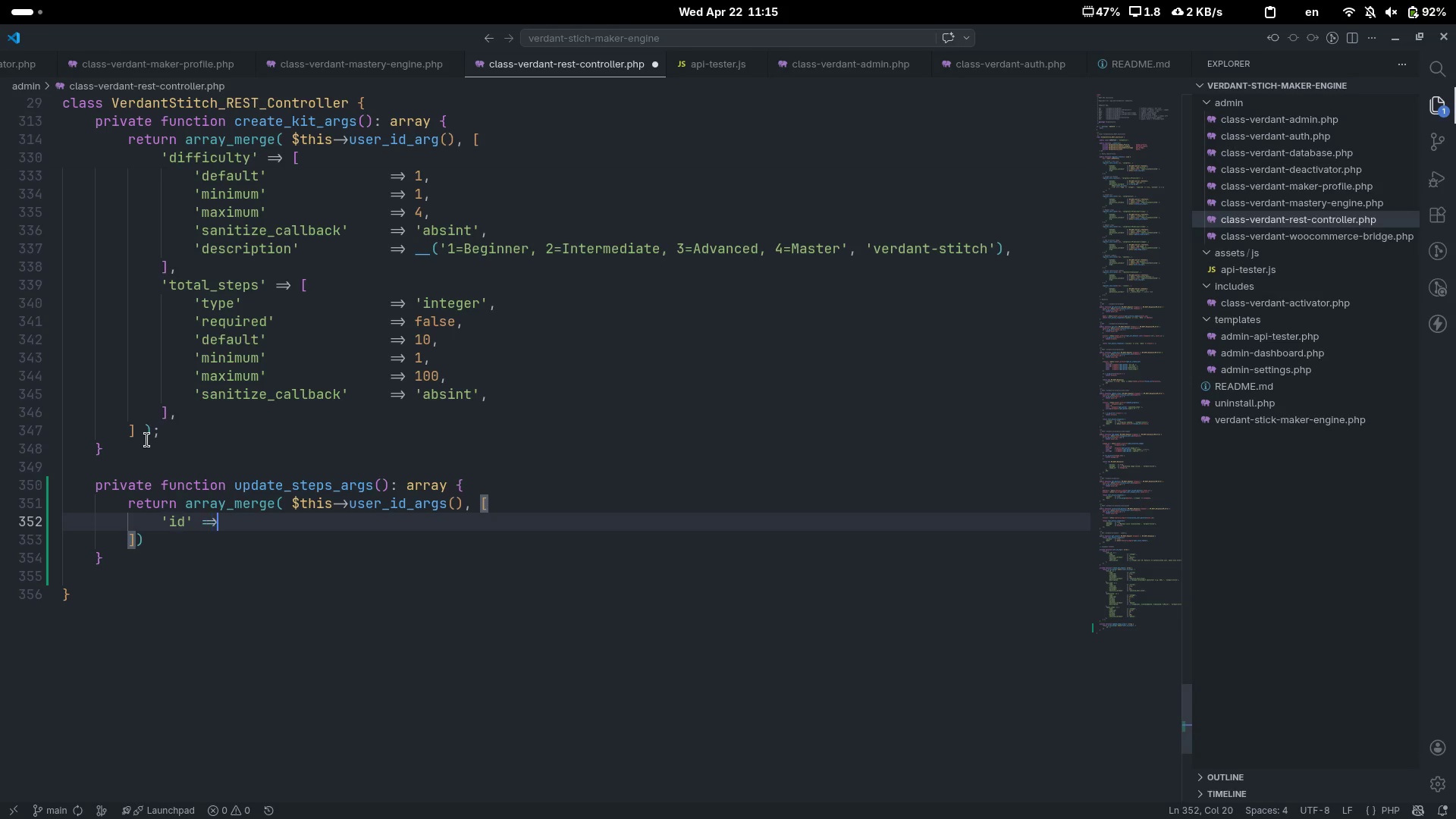 
key(Space)
 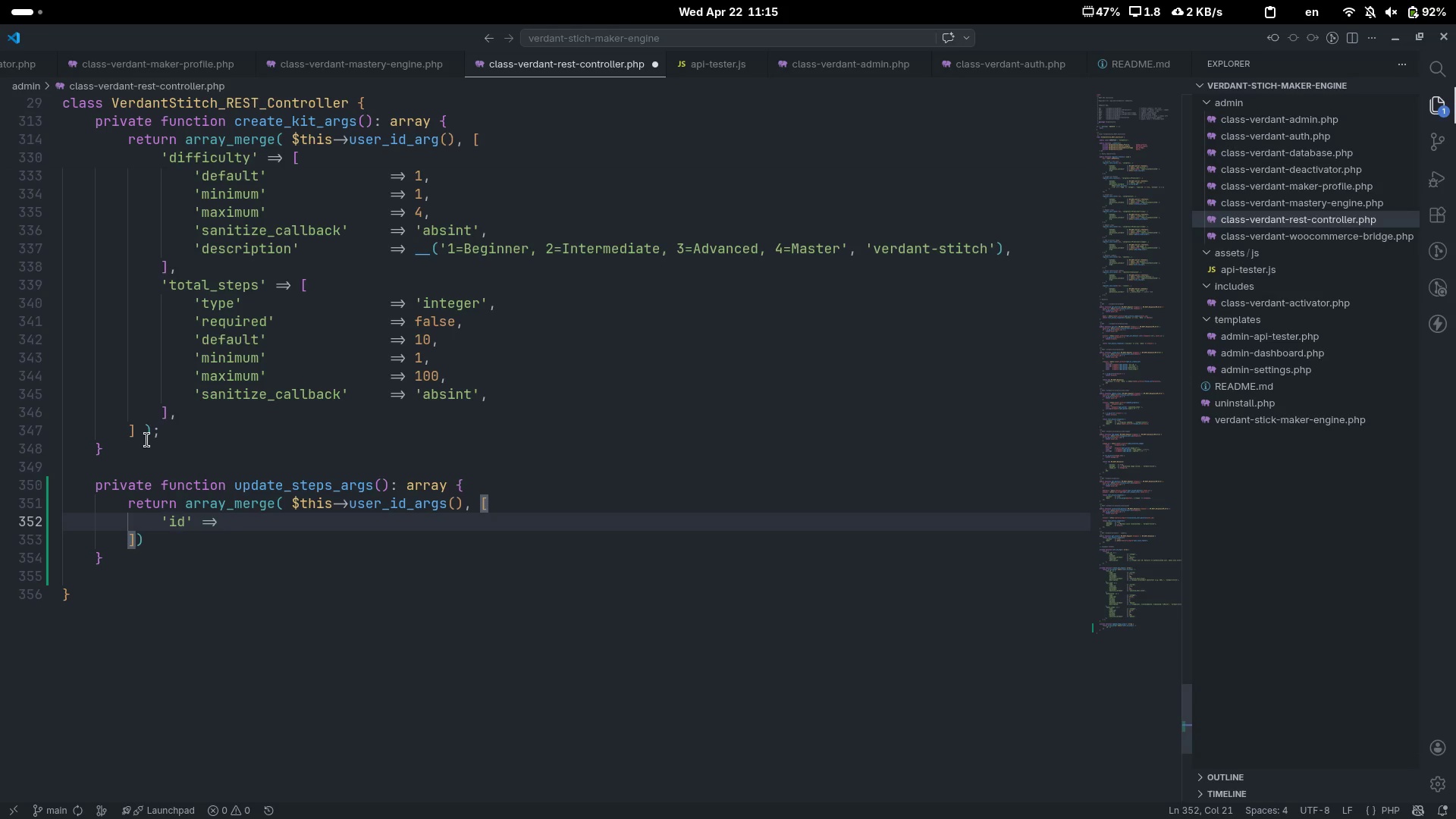 
key(BracketLeft)
 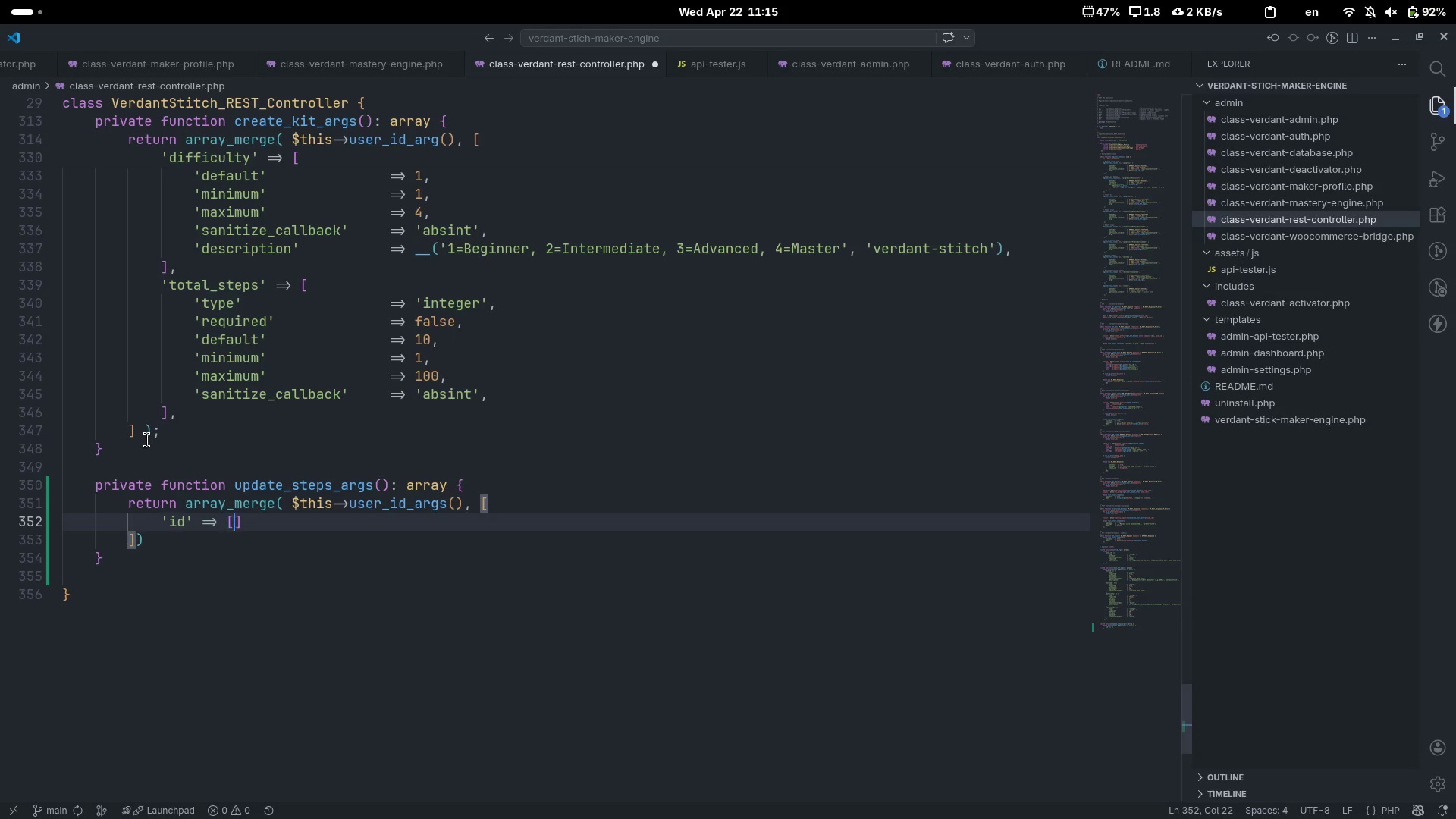 
key(Enter)
 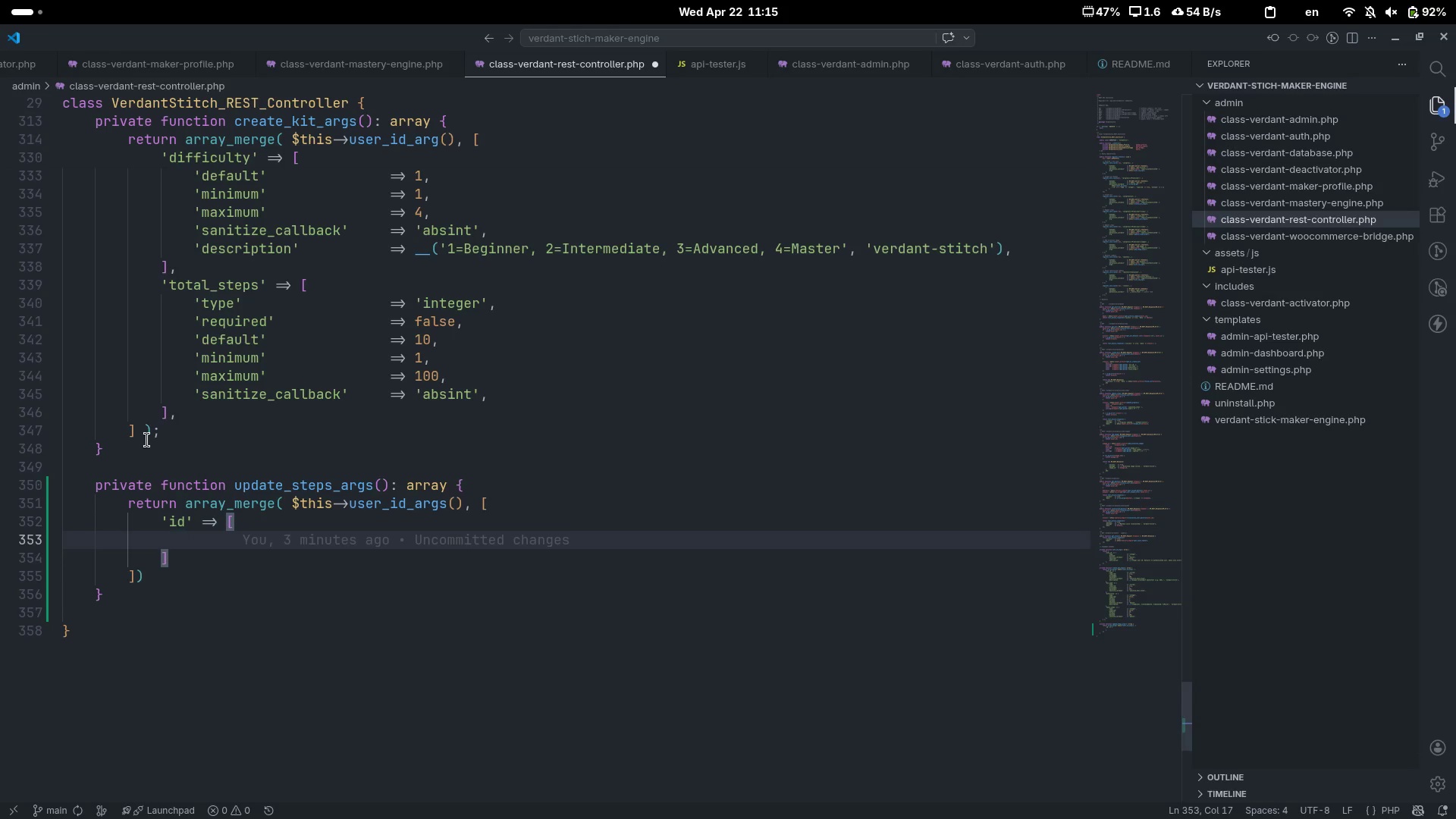 
type('type)
 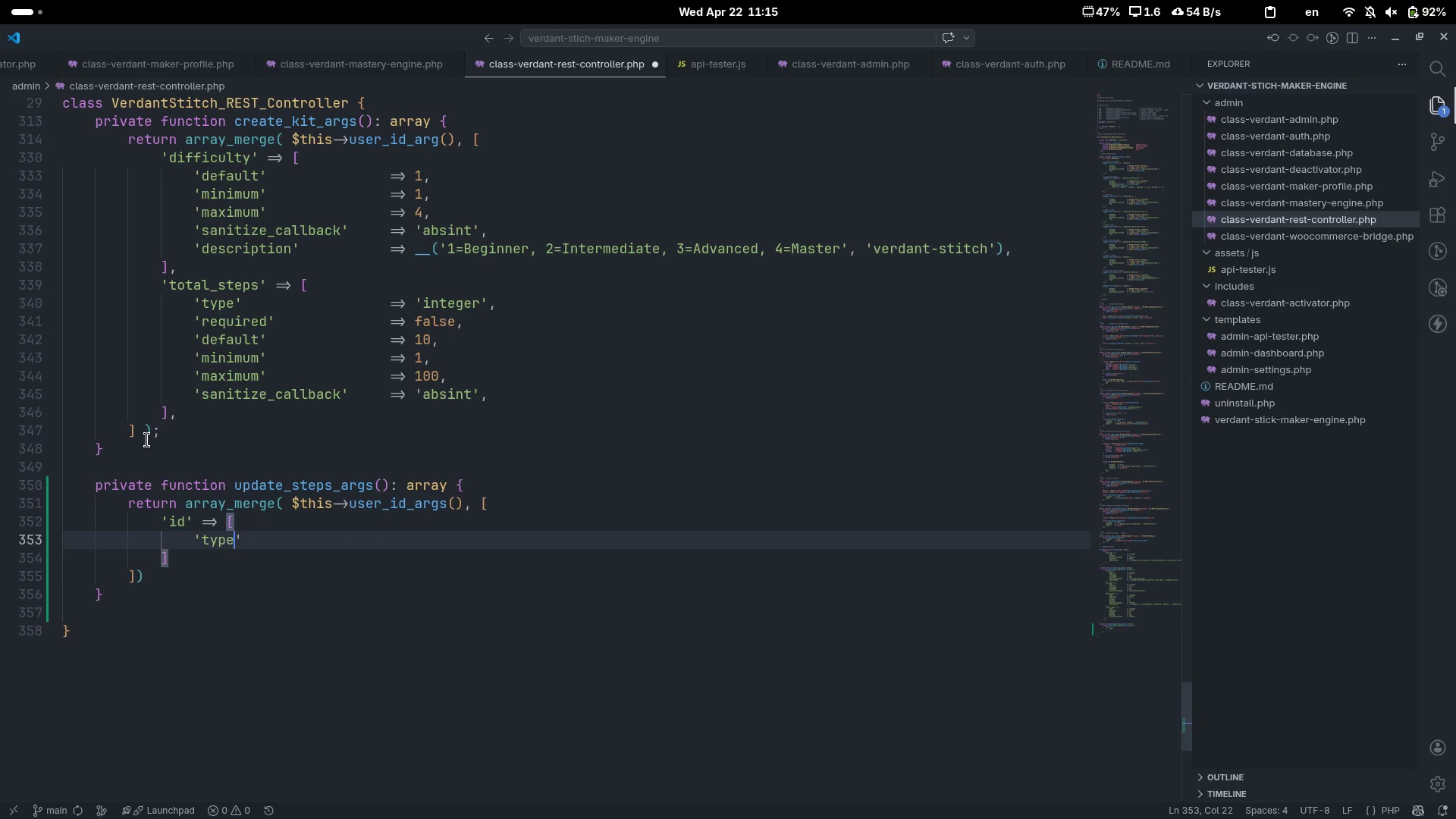 
key(ArrowRight)
 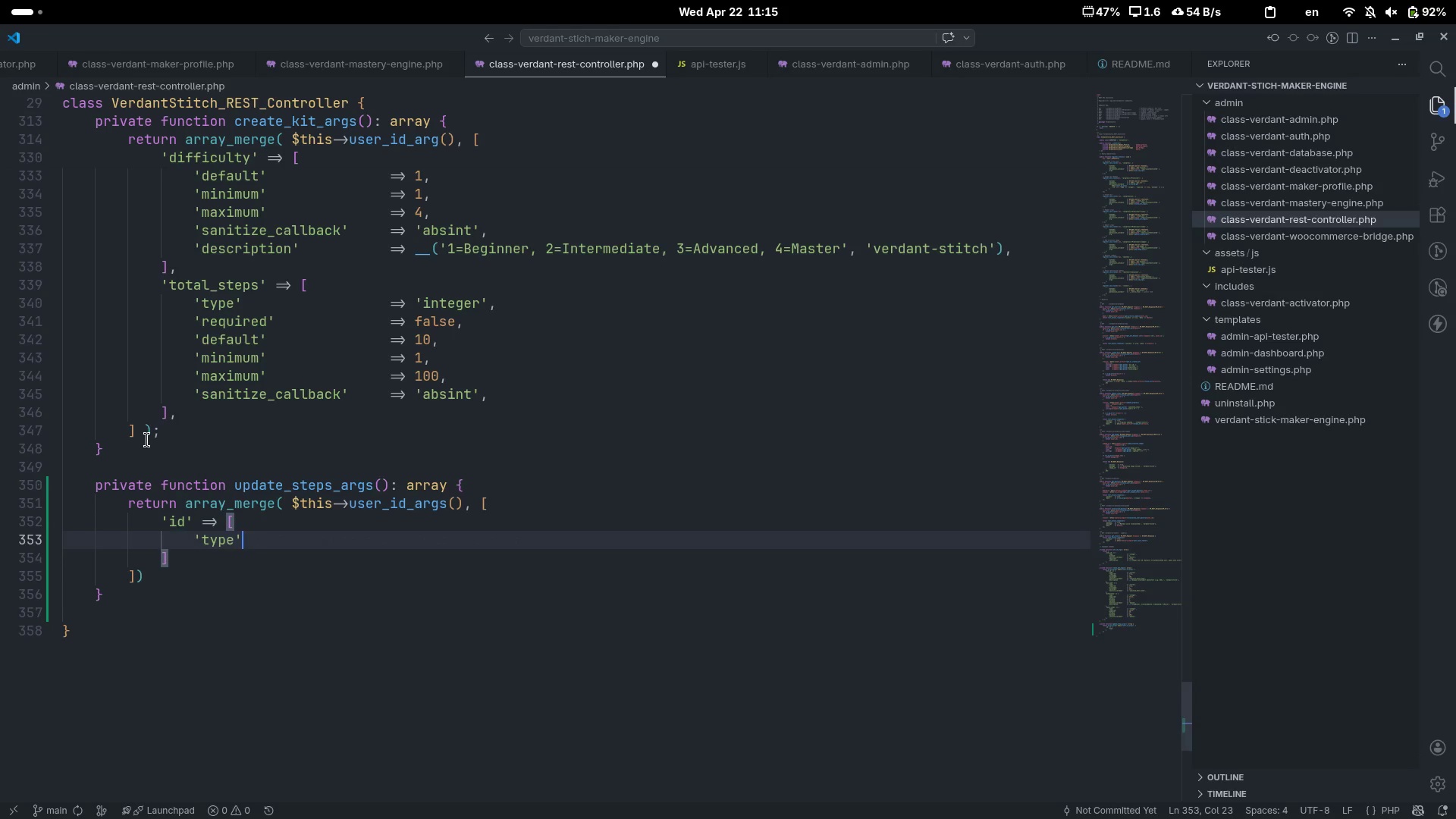 
key(Tab)
key(Tab)
type(=> 'integer)
 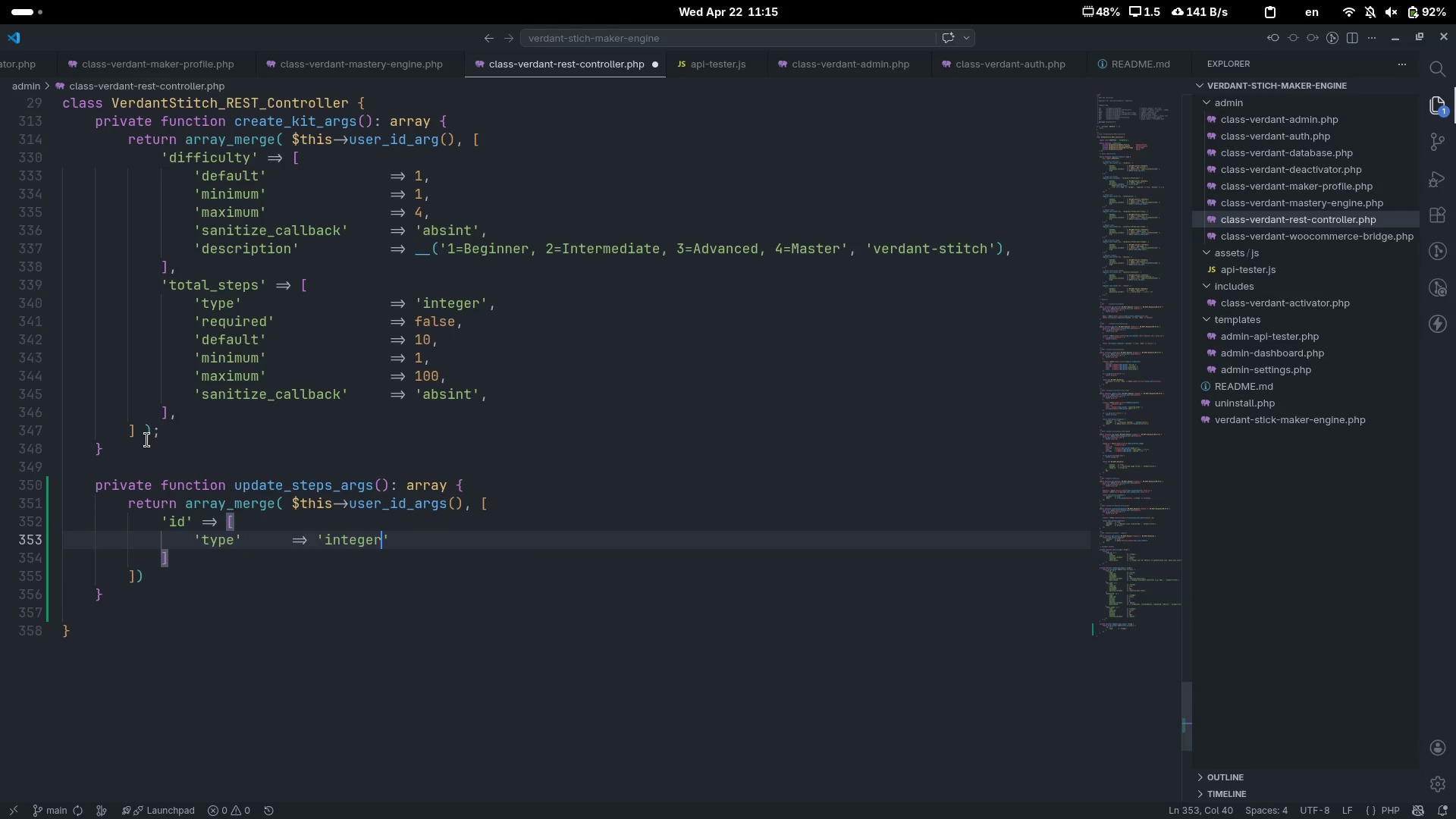 
key(ArrowRight)
 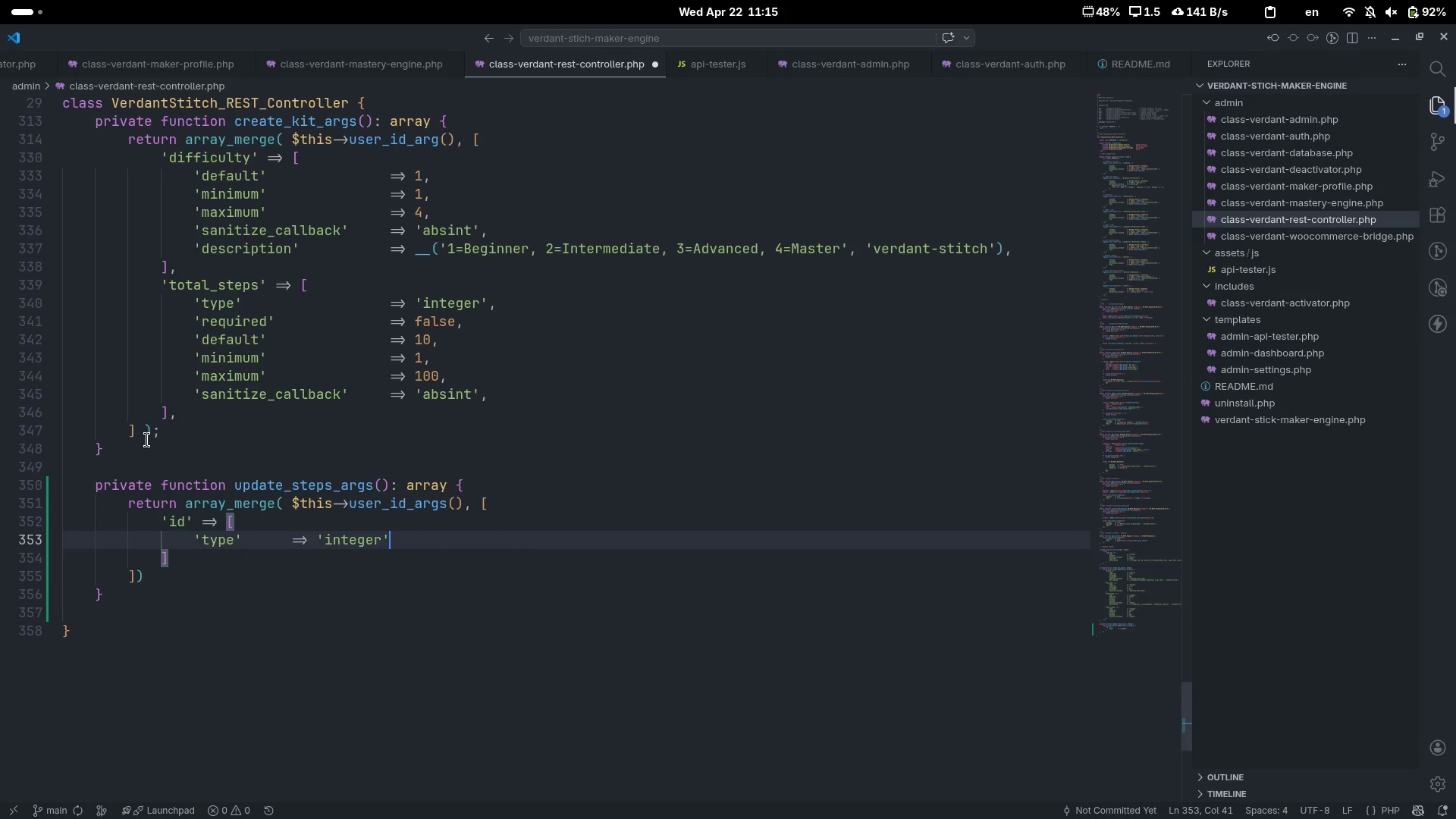 
key(Comma)
 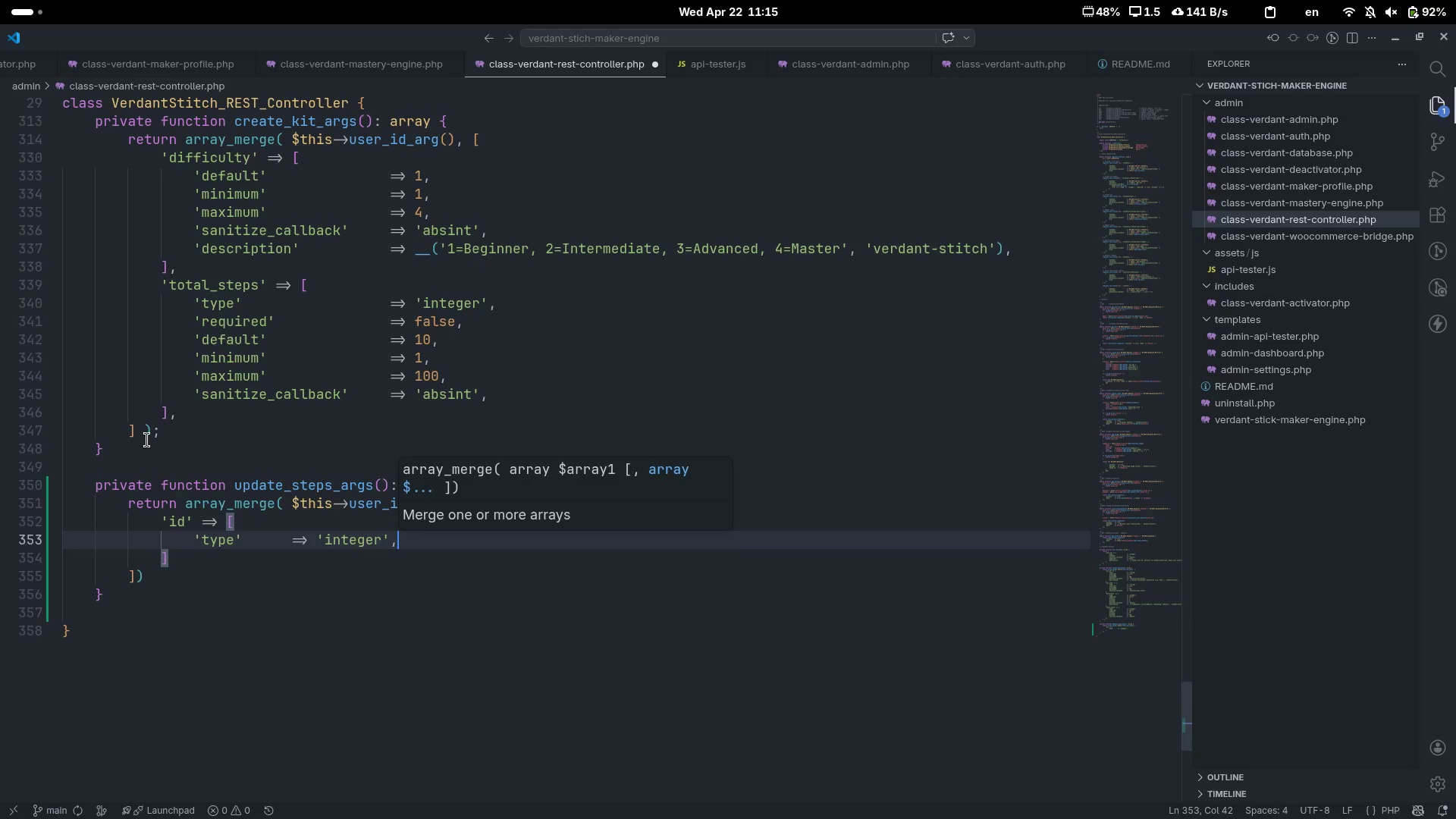 
key(Enter)
 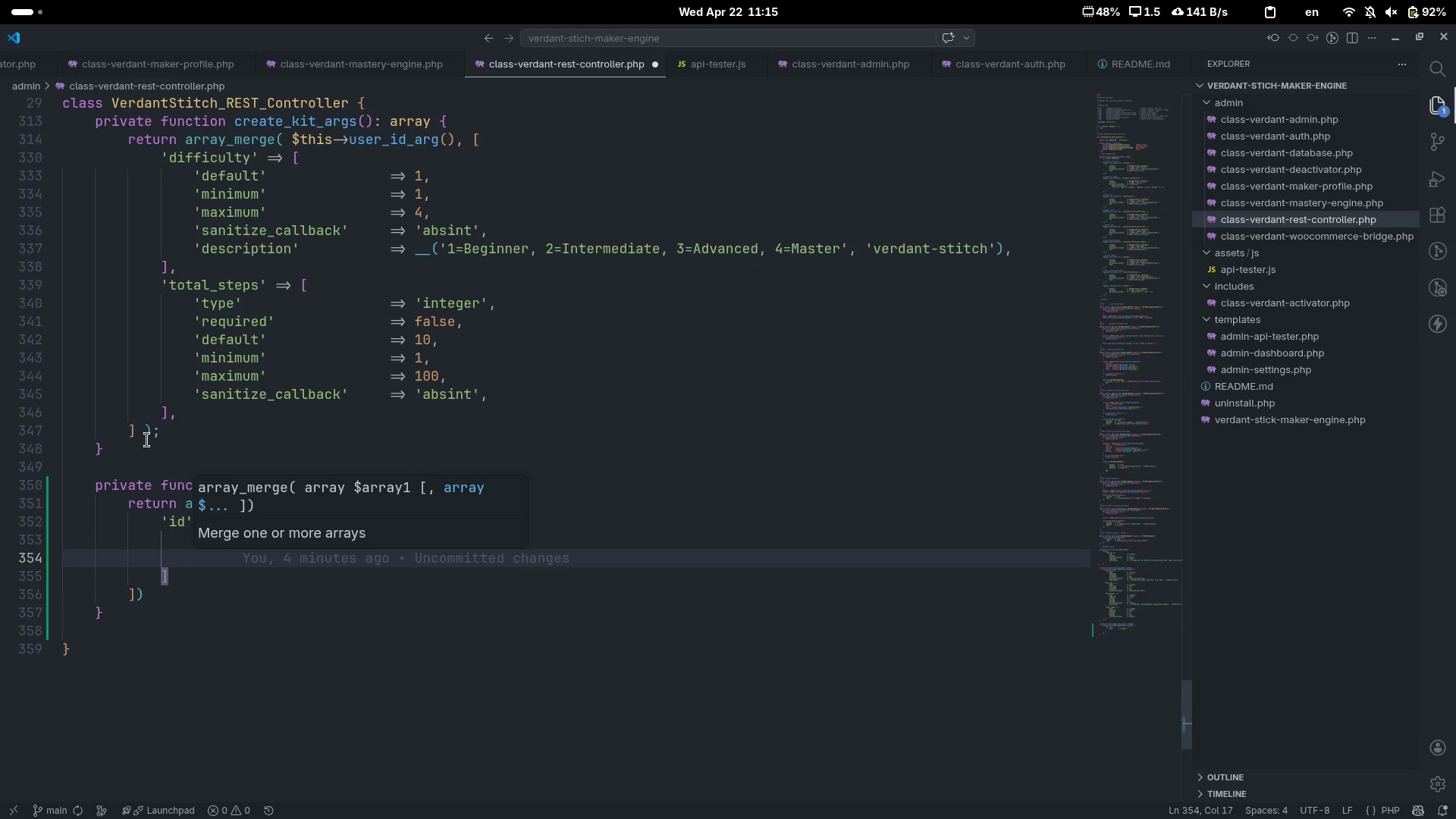 
type('reu)
key(Backspace)
type(quired)
 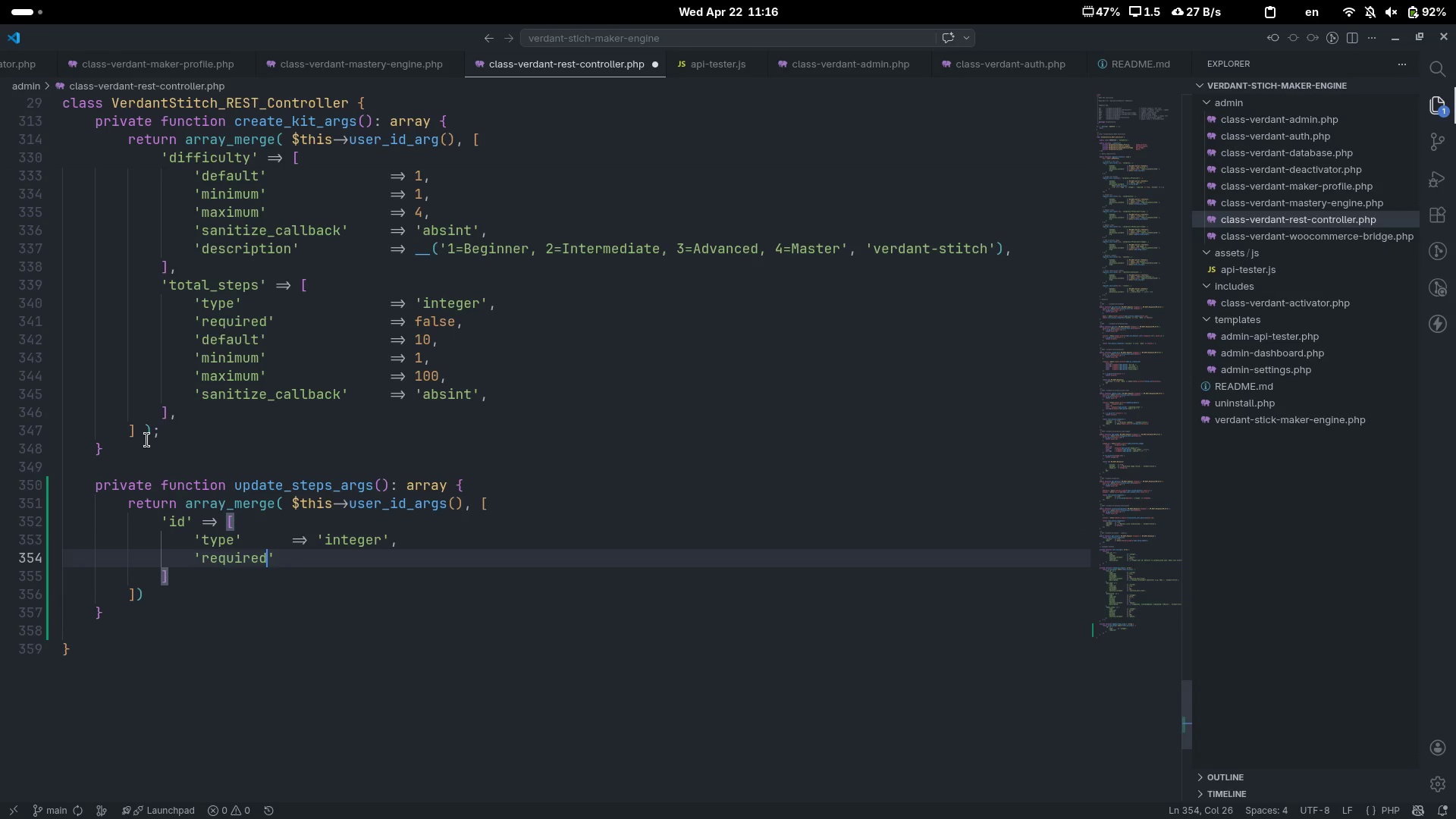 
key(ArrowRight)
 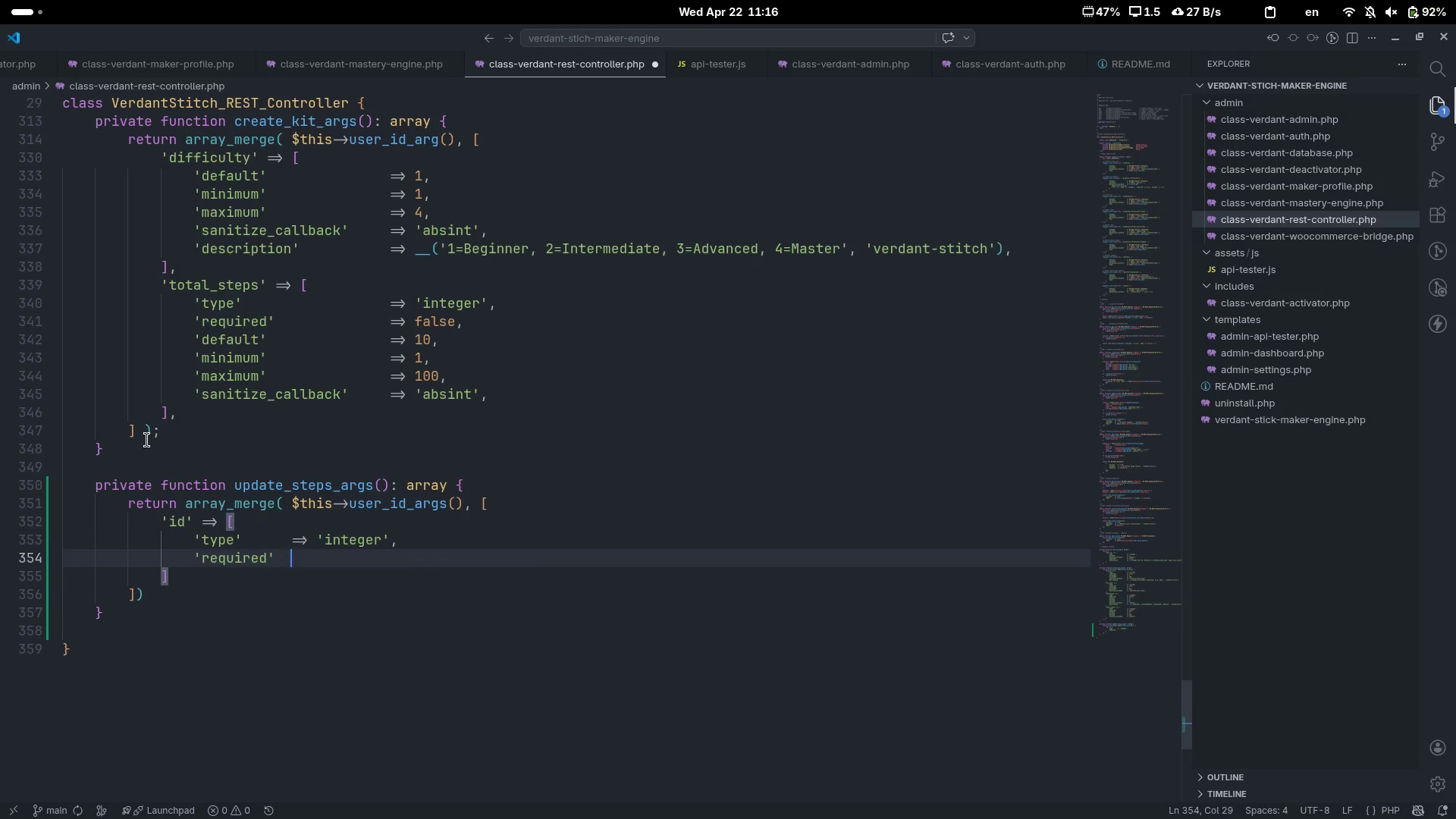 
key(Tab)
type(=> true,)
 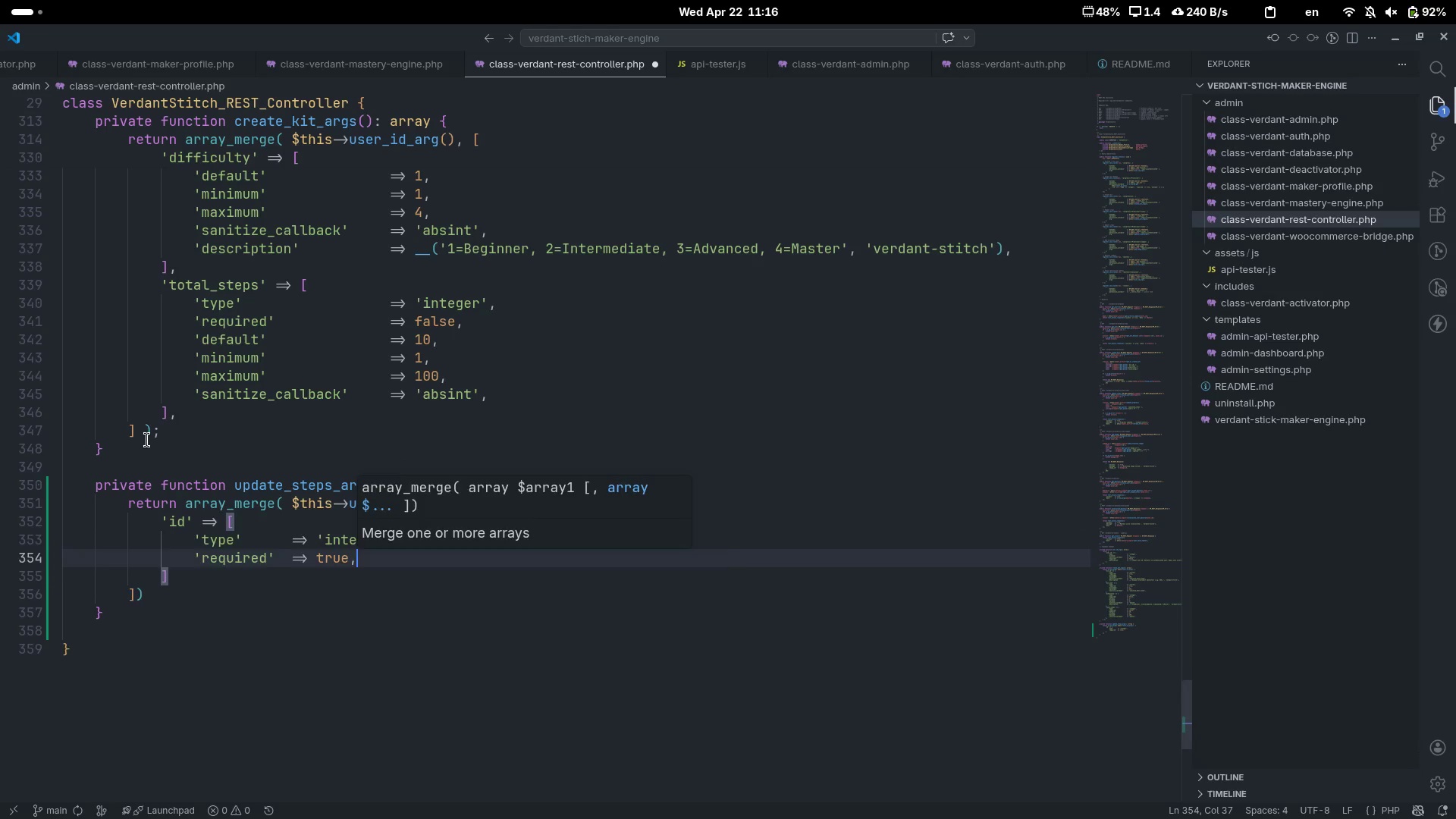 
key(Enter)
 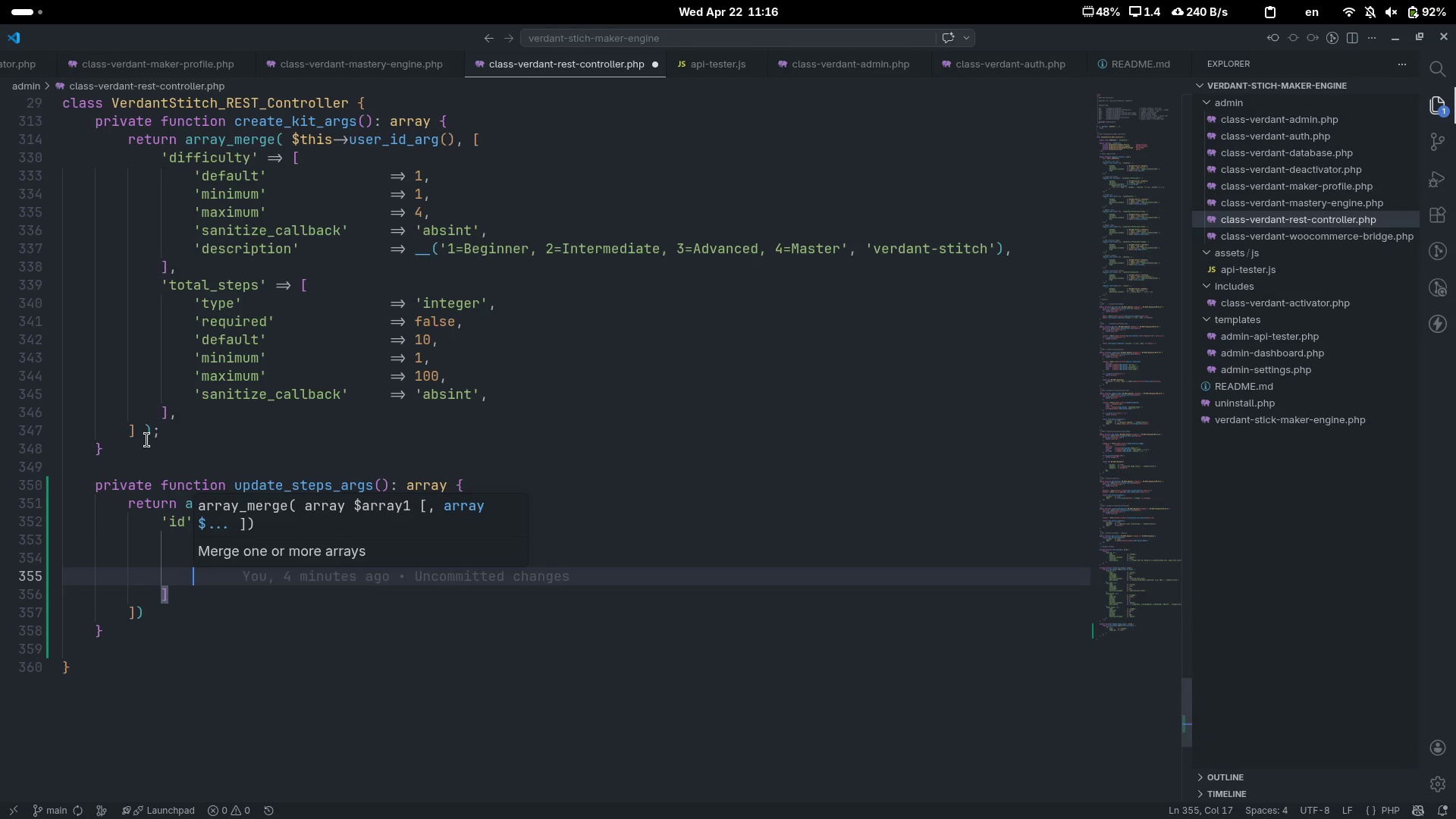 
type(')
key(Backspace)
type('ma)
key(Backspace)
type(inimum)
 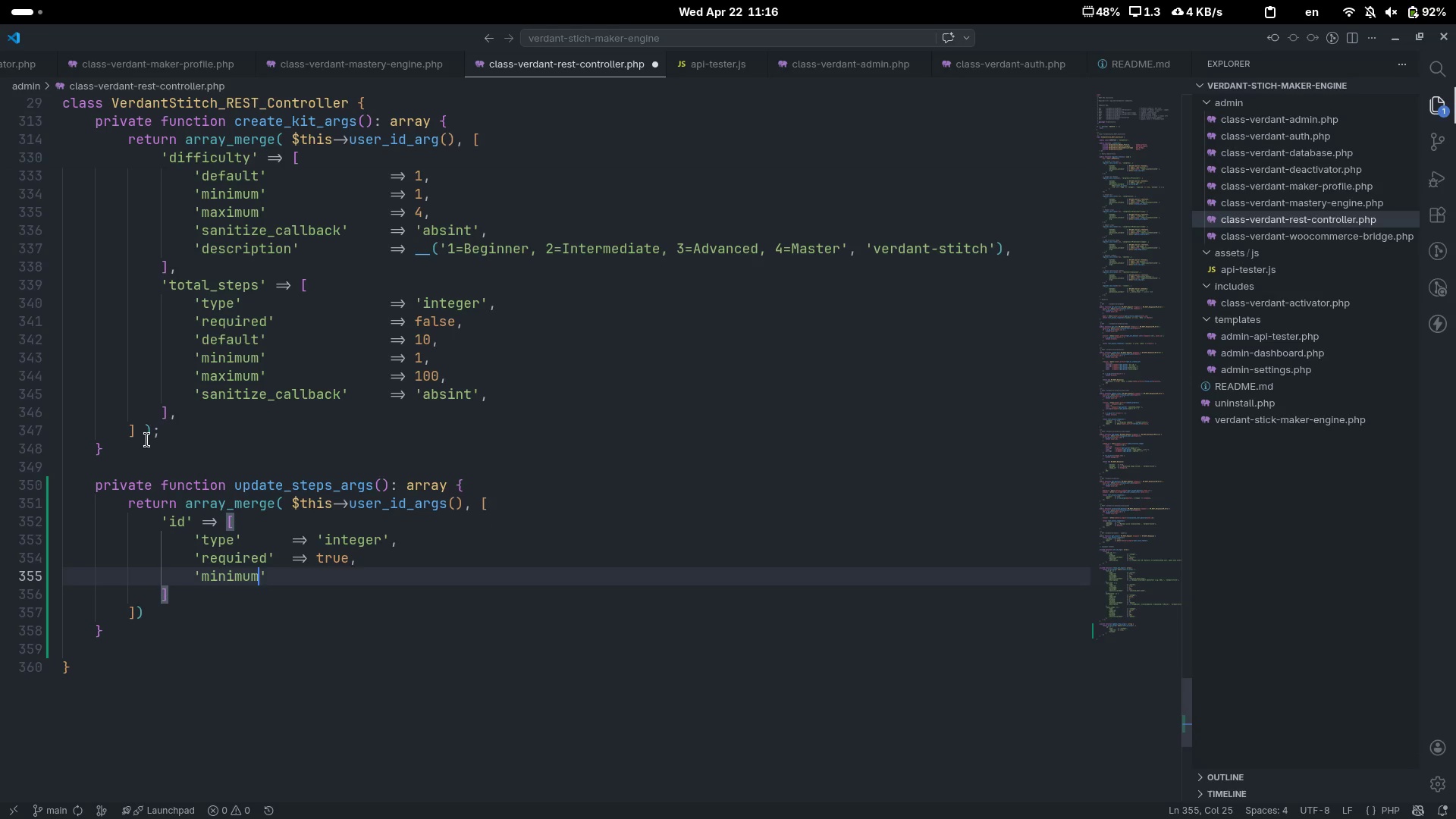 
key(ArrowRight)
 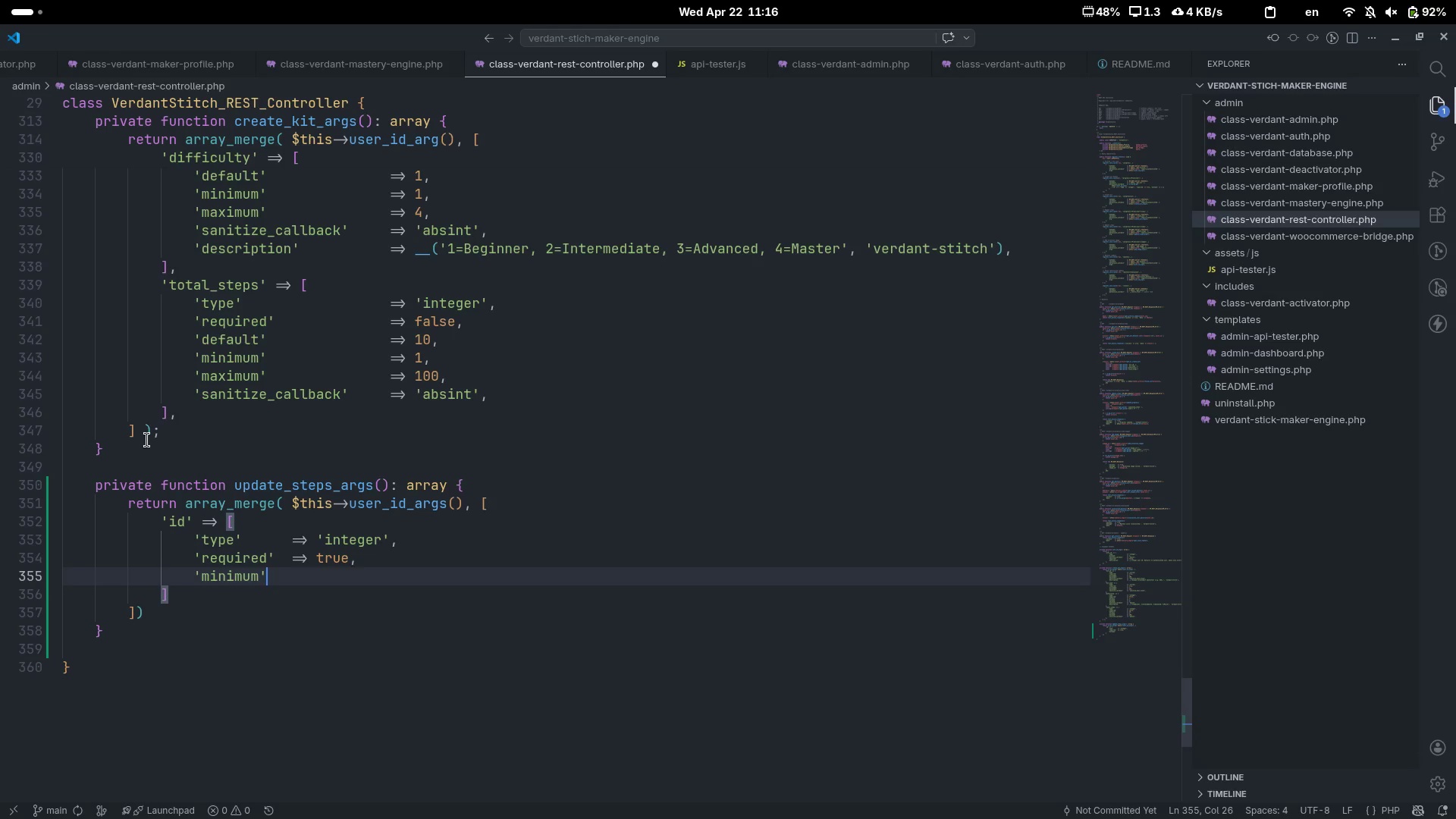 
key(Tab)
 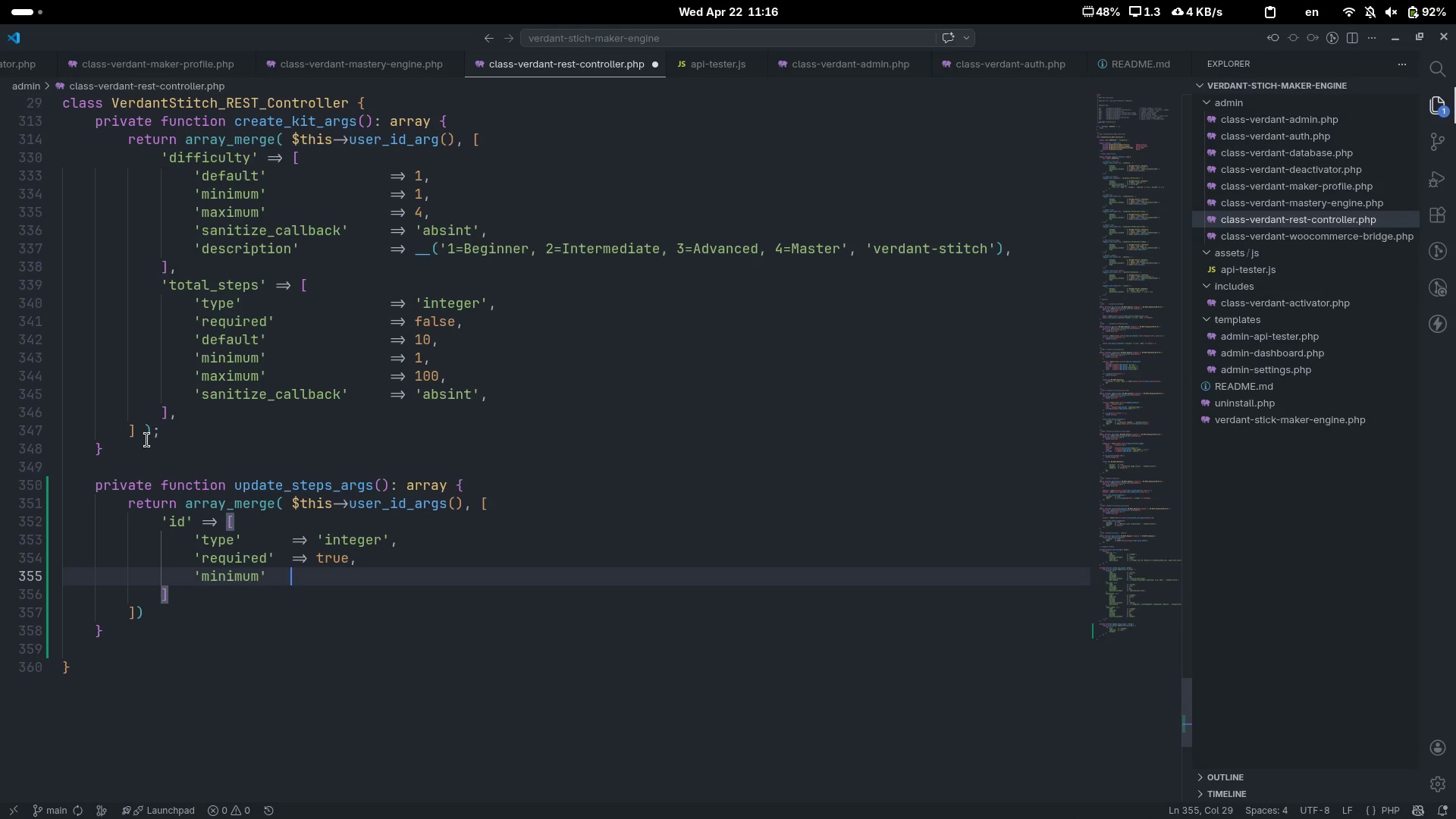 
key(Equal)
 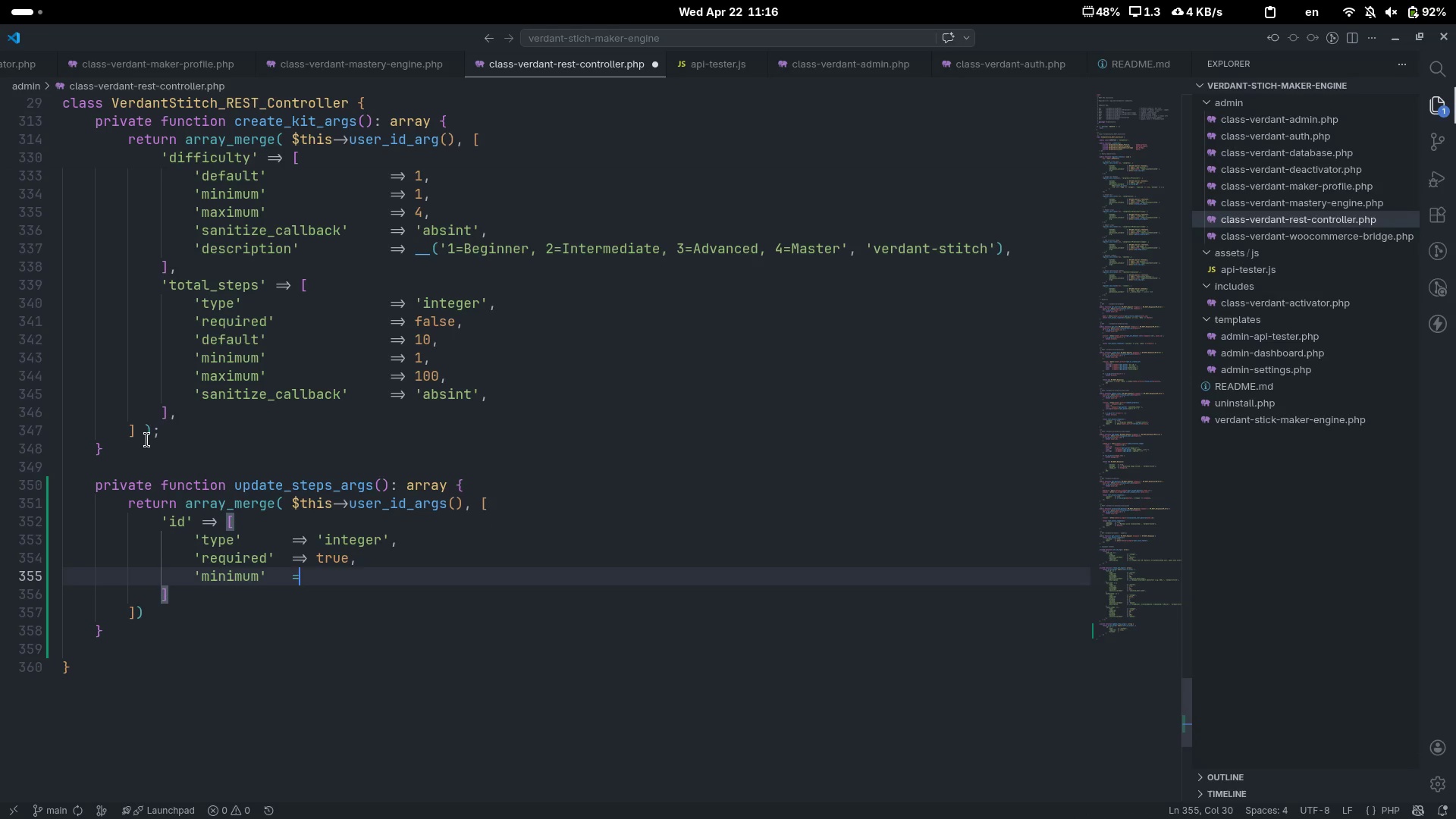 
key(Shift+ShiftLeft)
 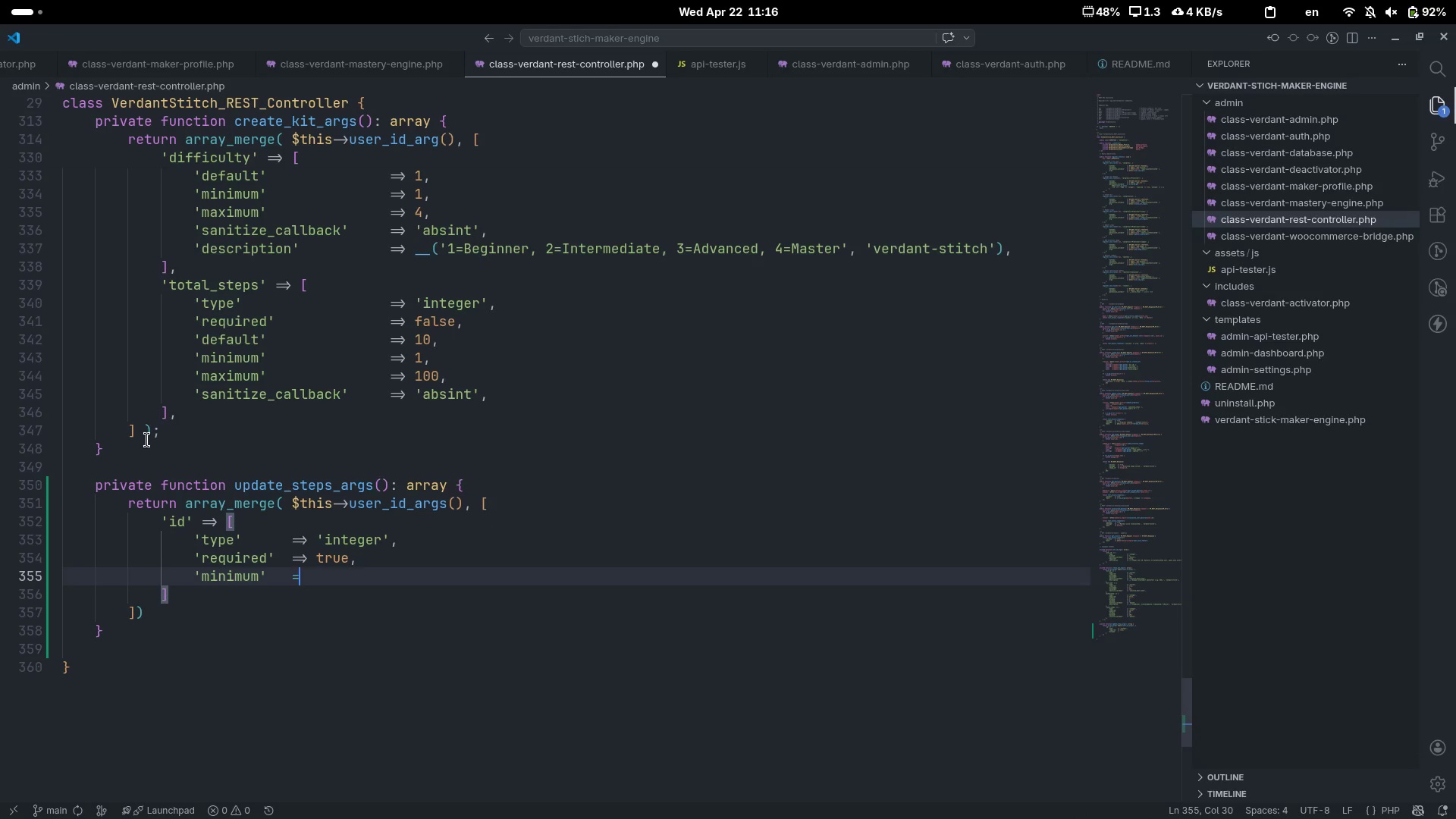 
key(Shift+Period)
 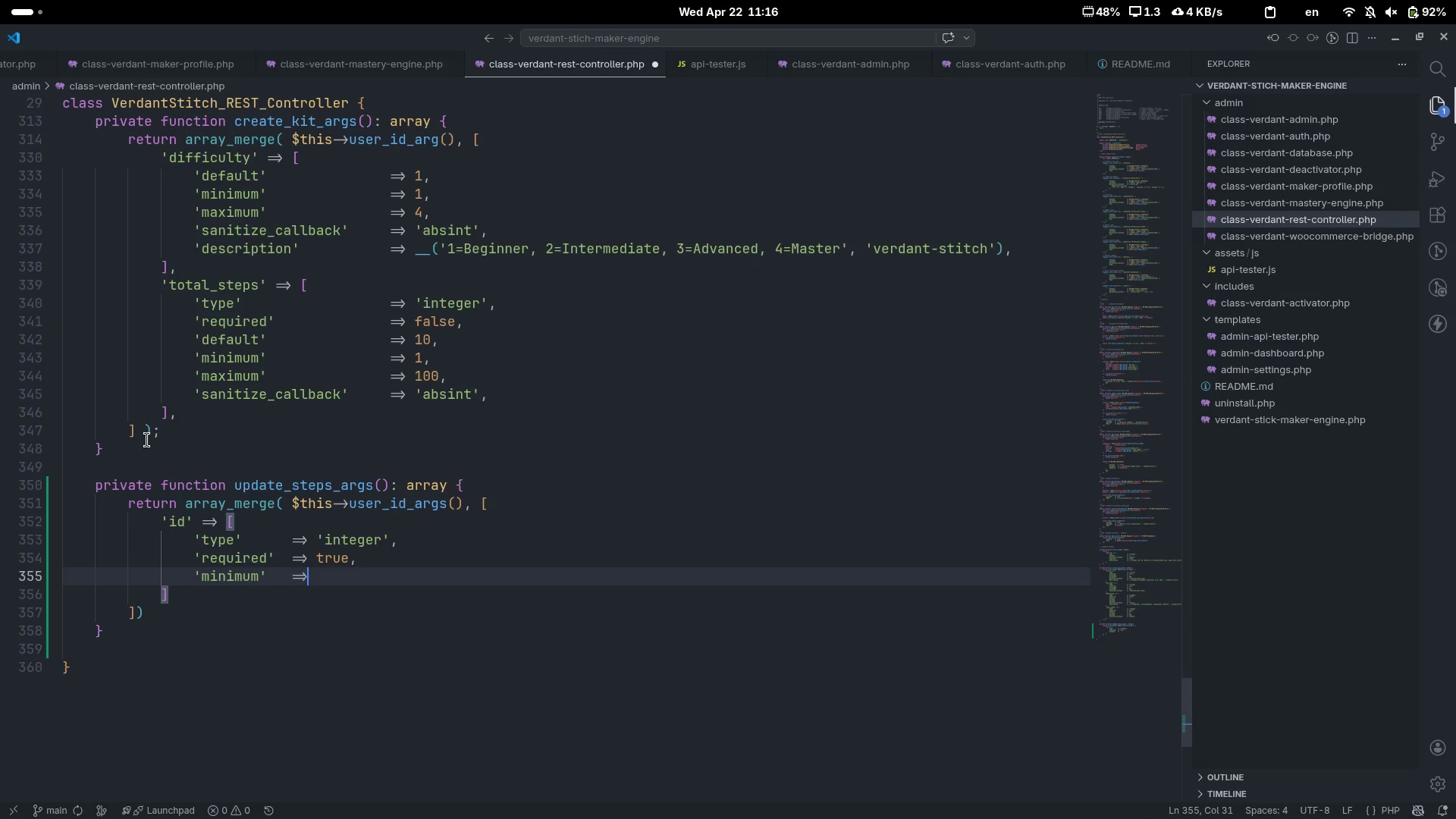 
key(Shift+Space)
 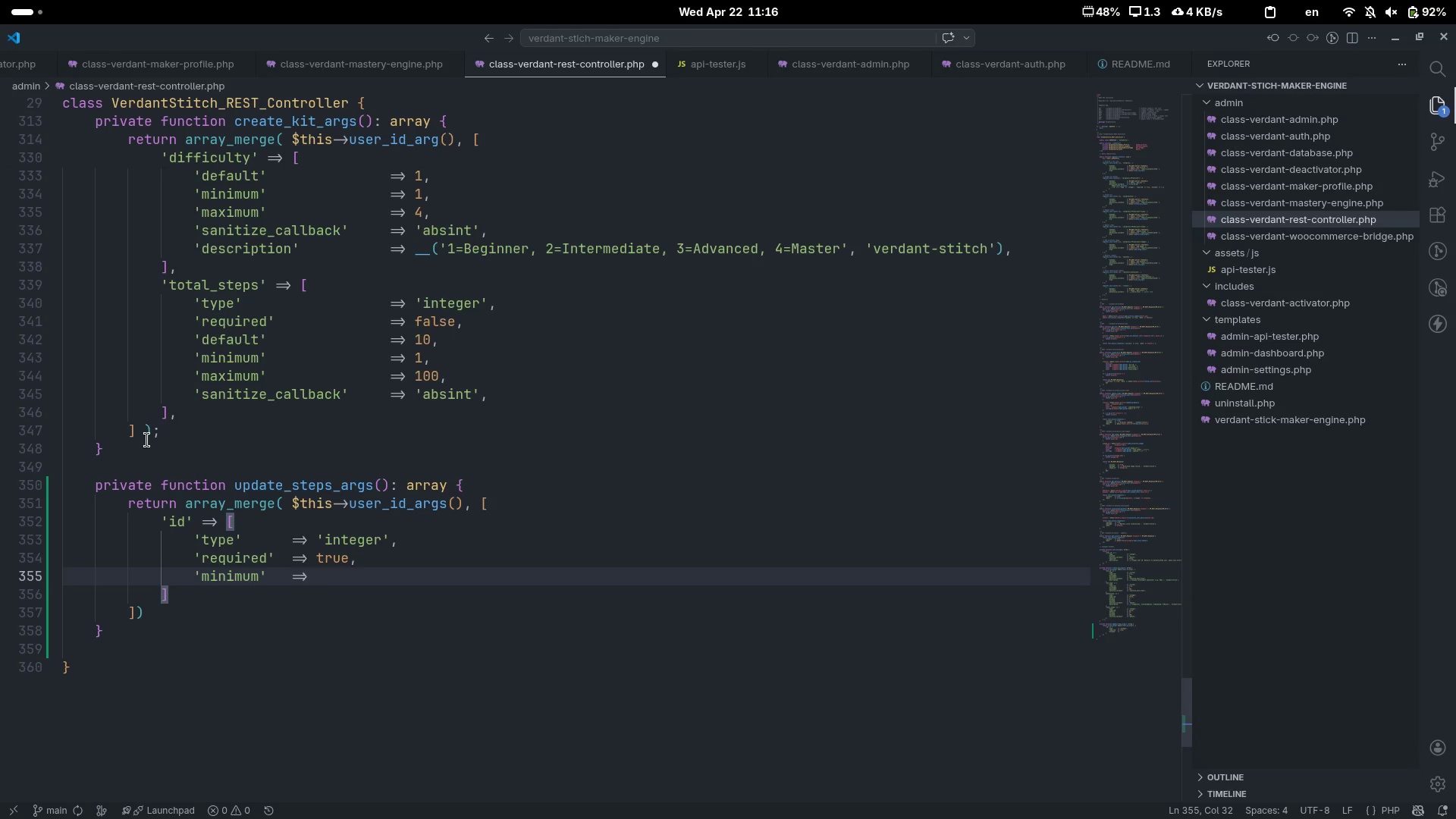 
key(1)
 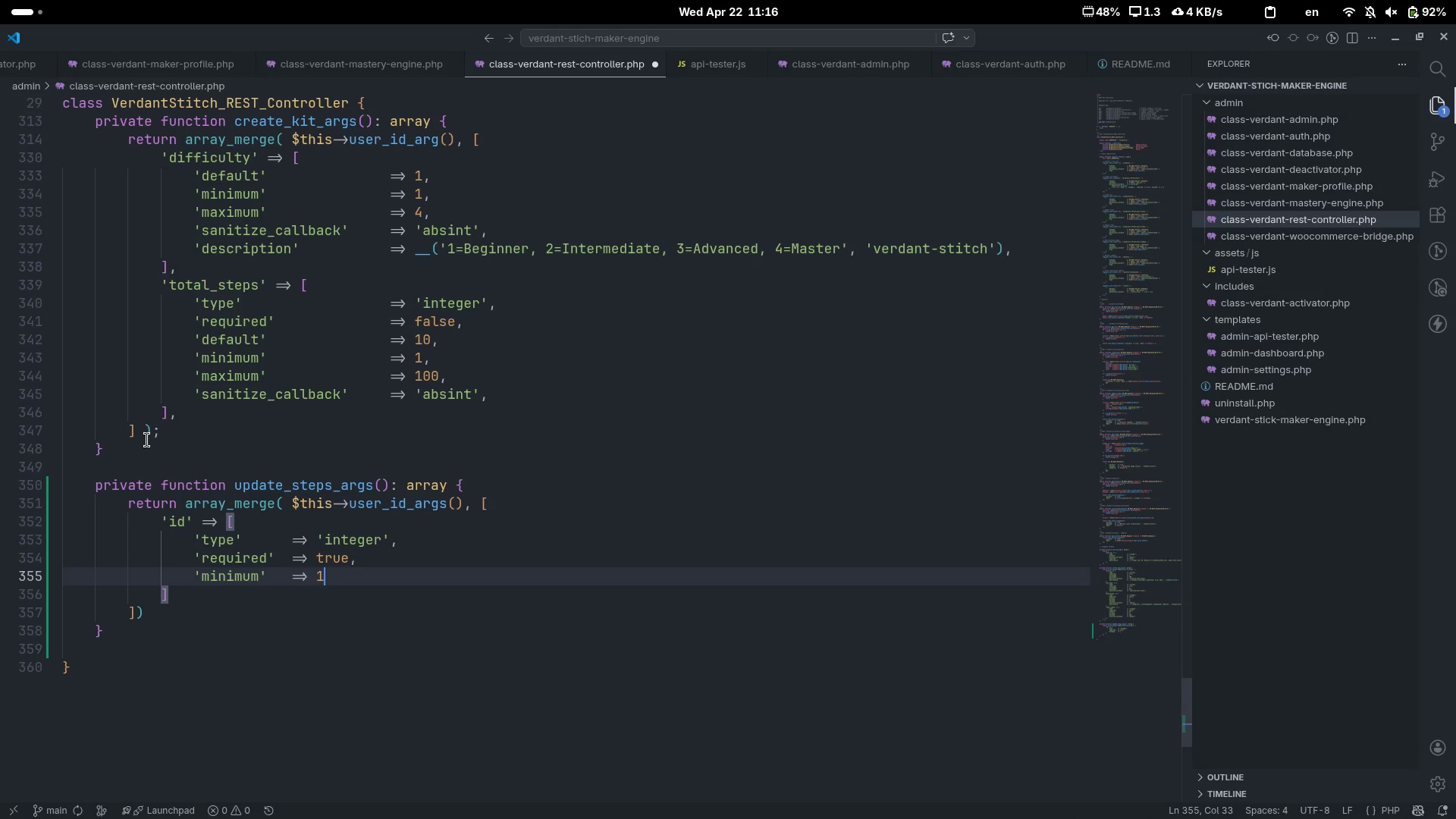 
key(Comma)
 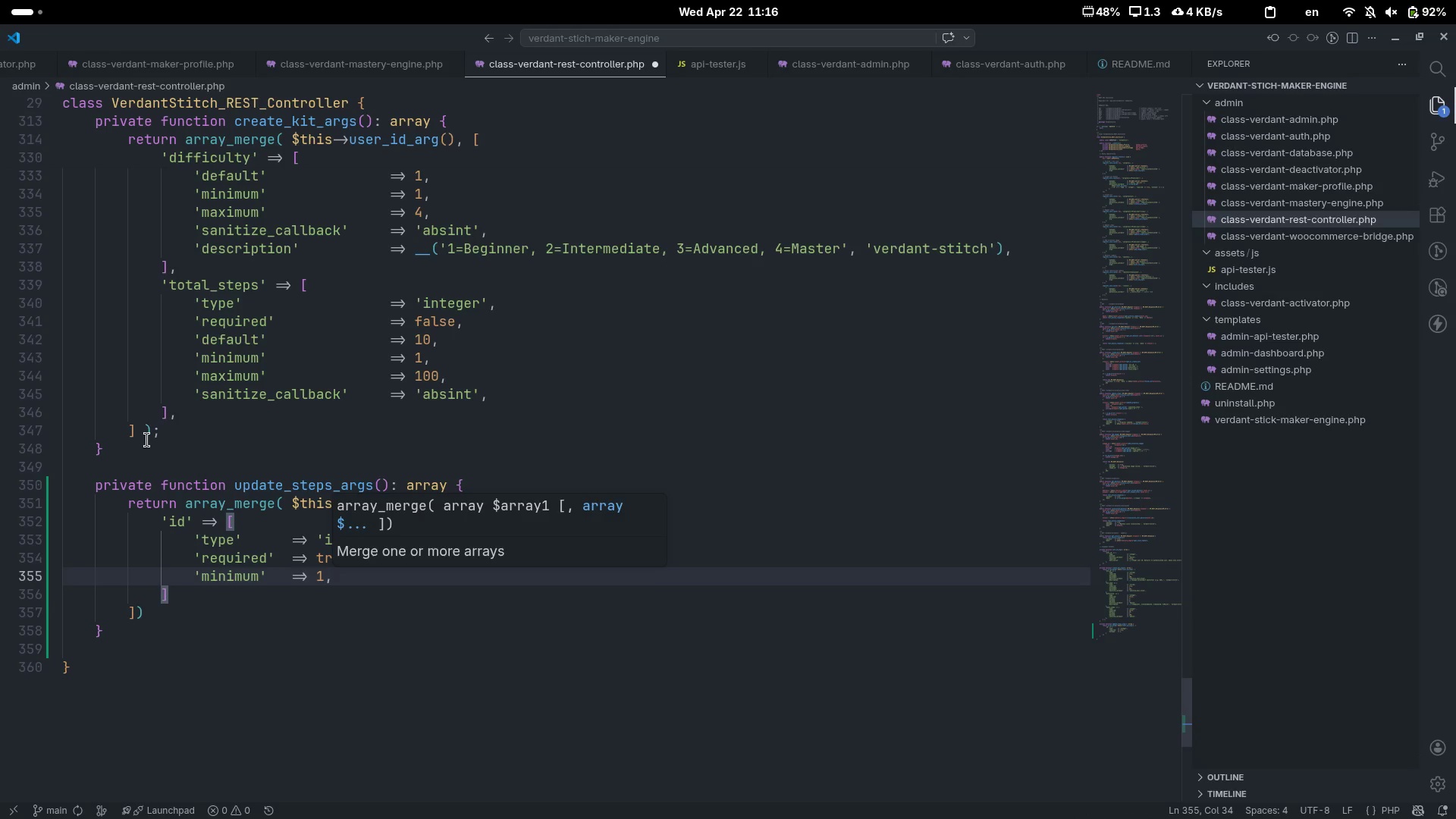 
key(Escape)
 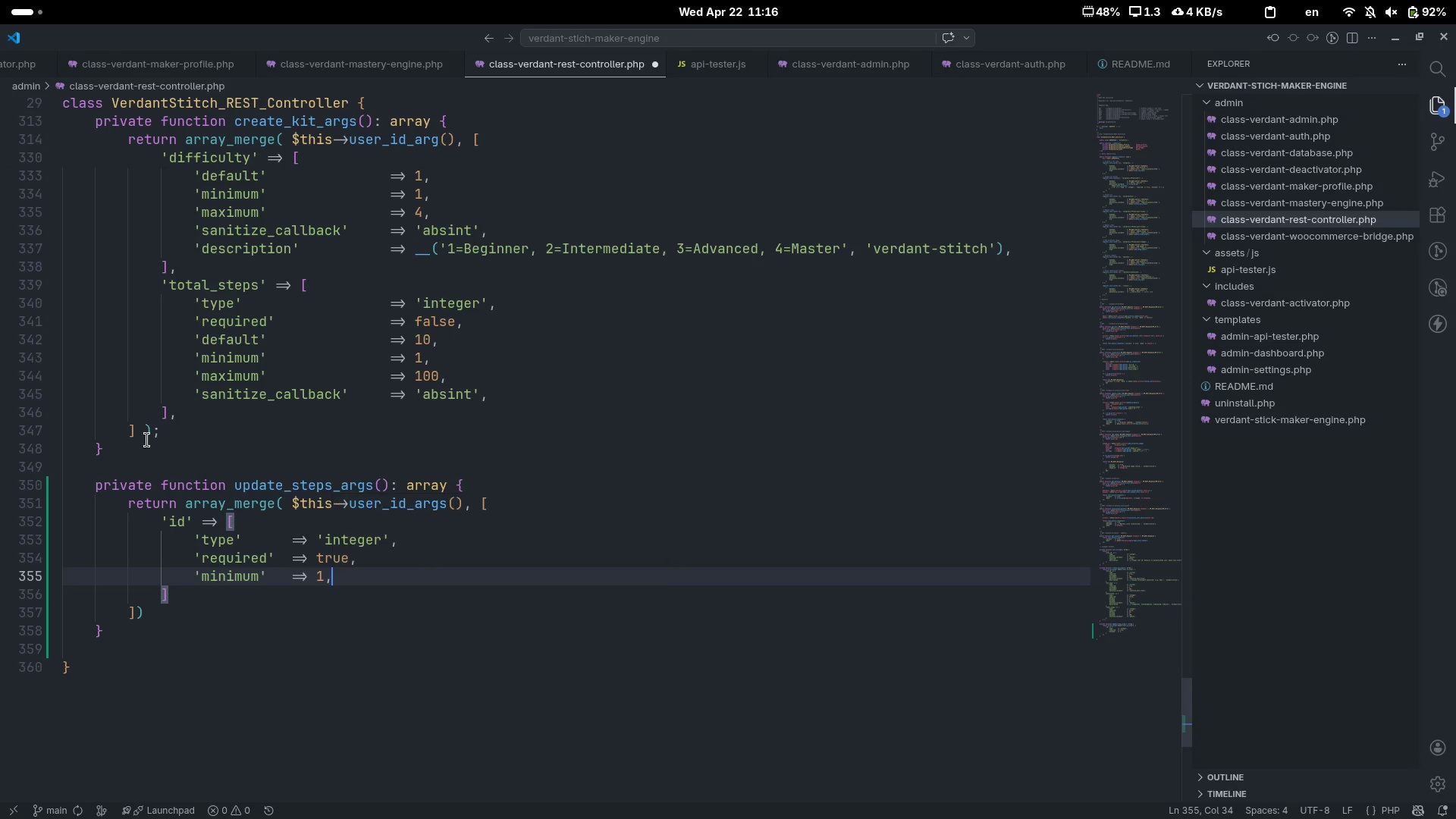 
key(ArrowDown)
 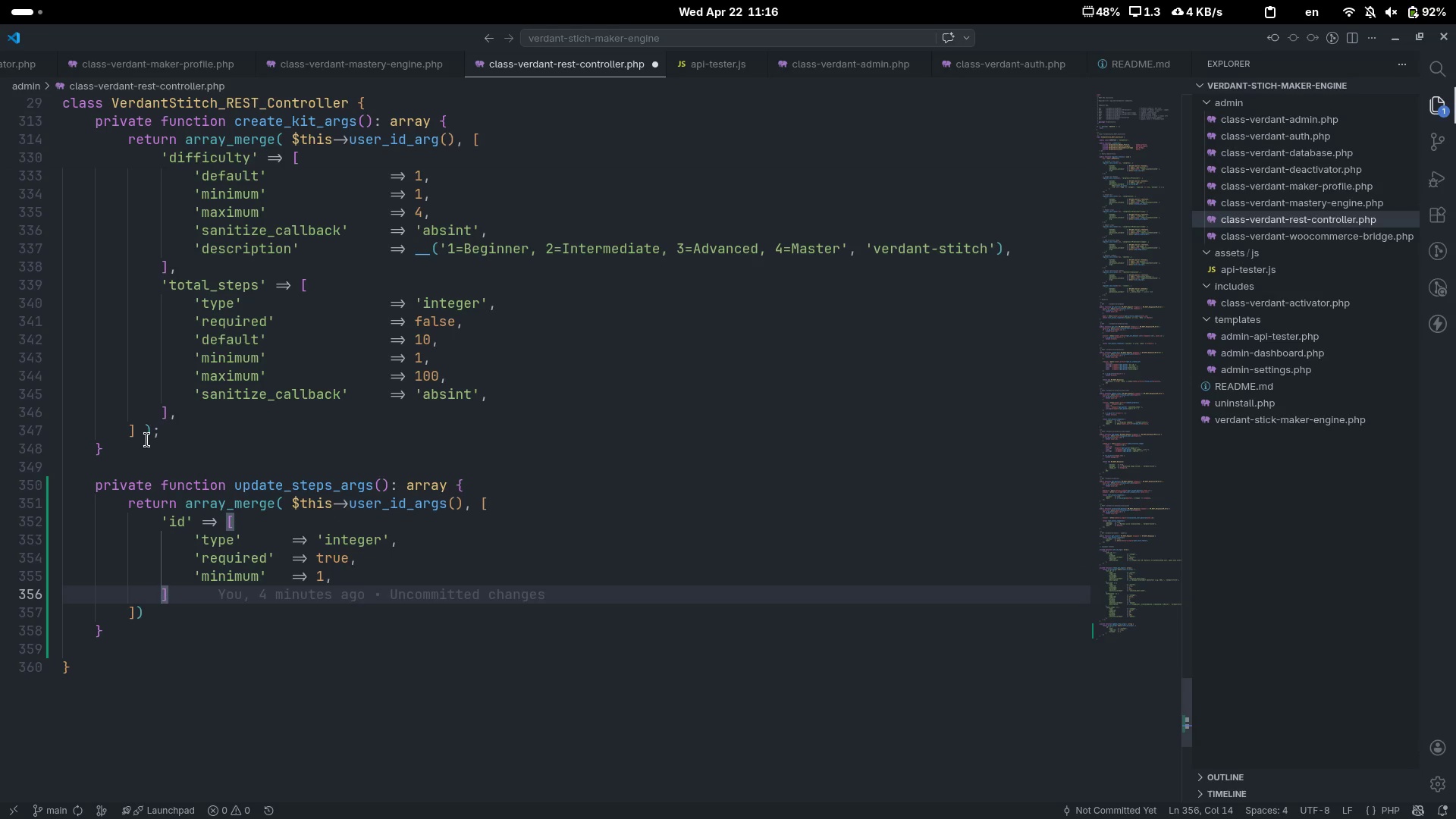 
key(Comma)
 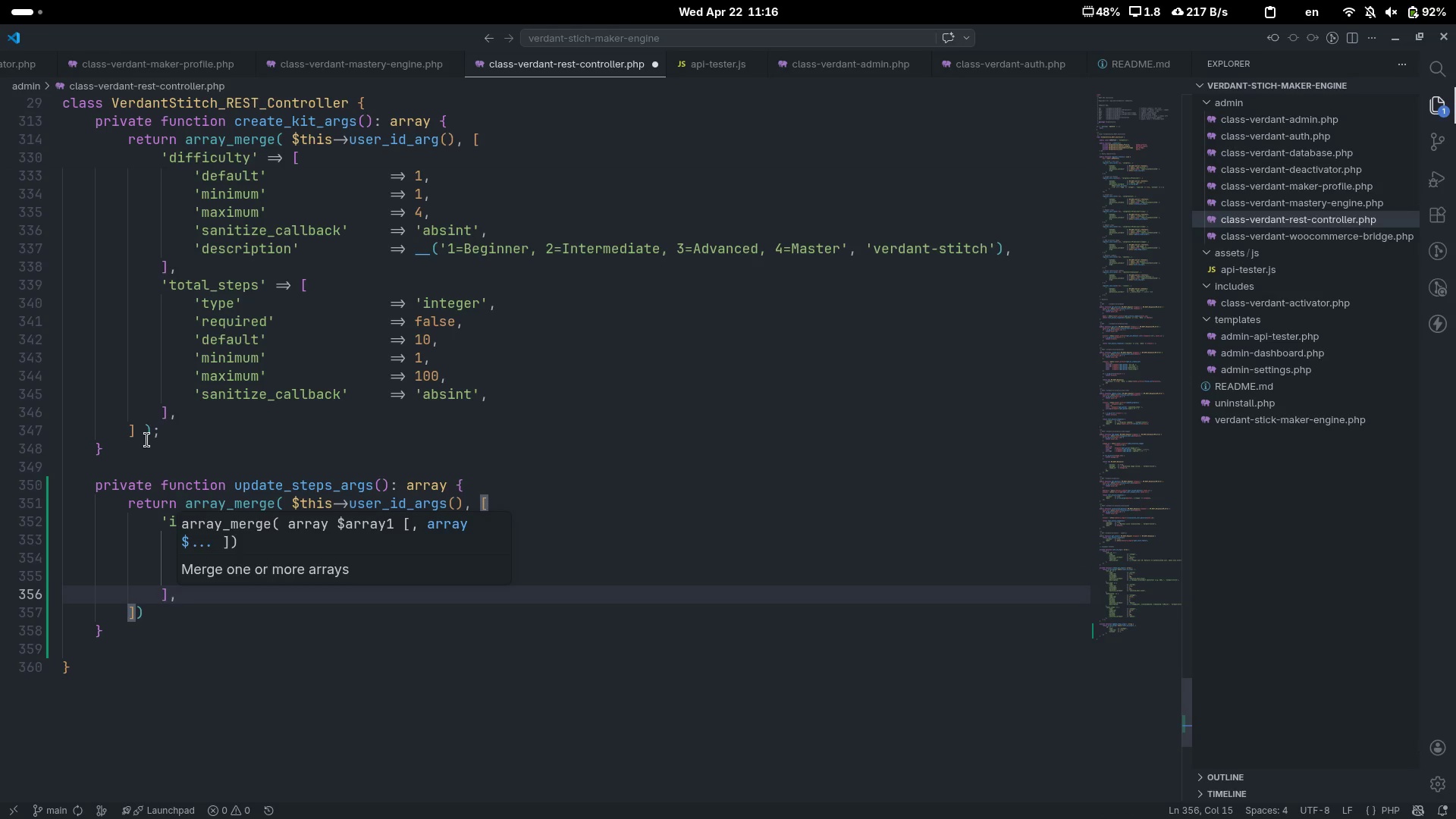 
key(Escape)
 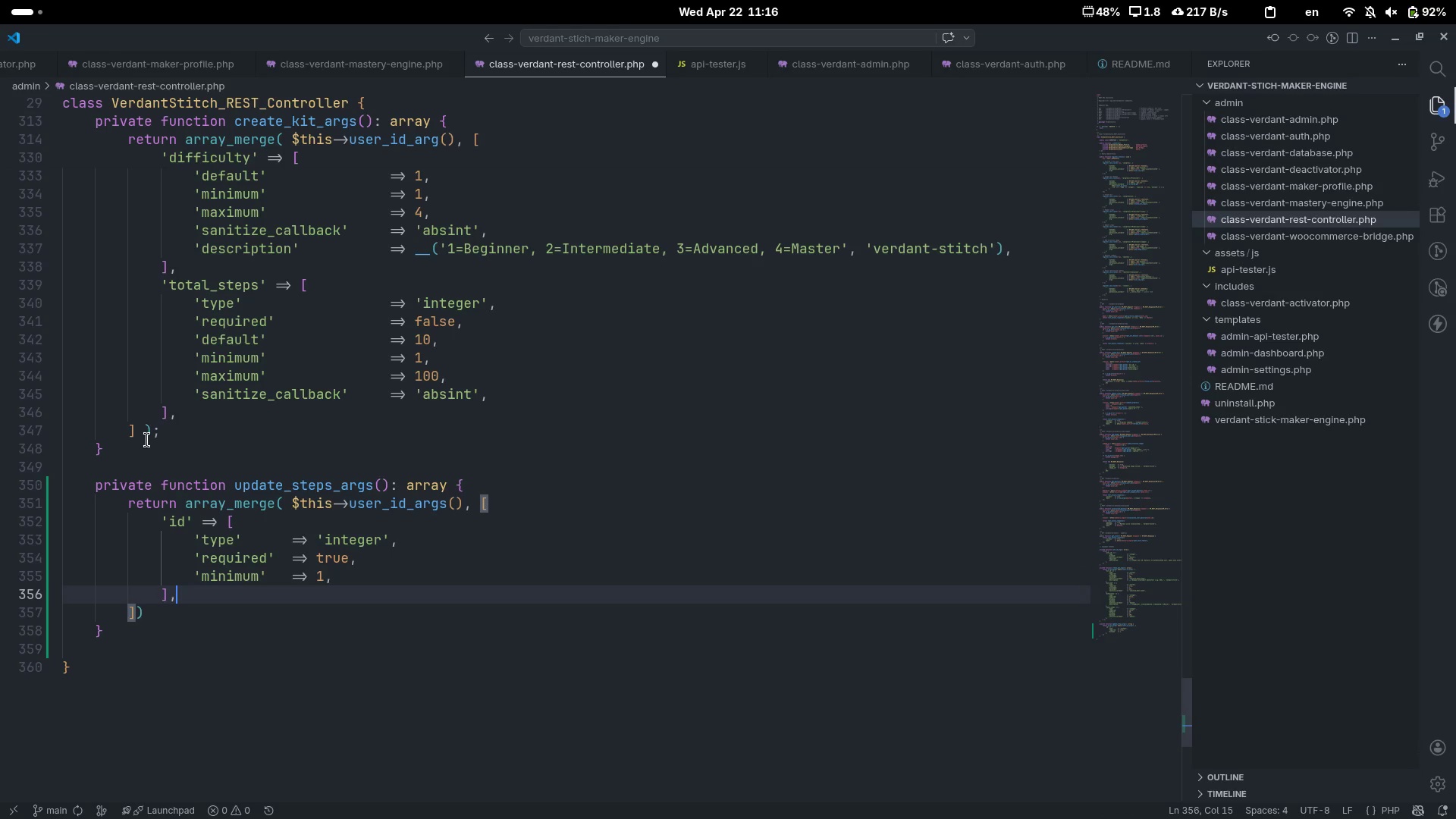 
key(Enter)
 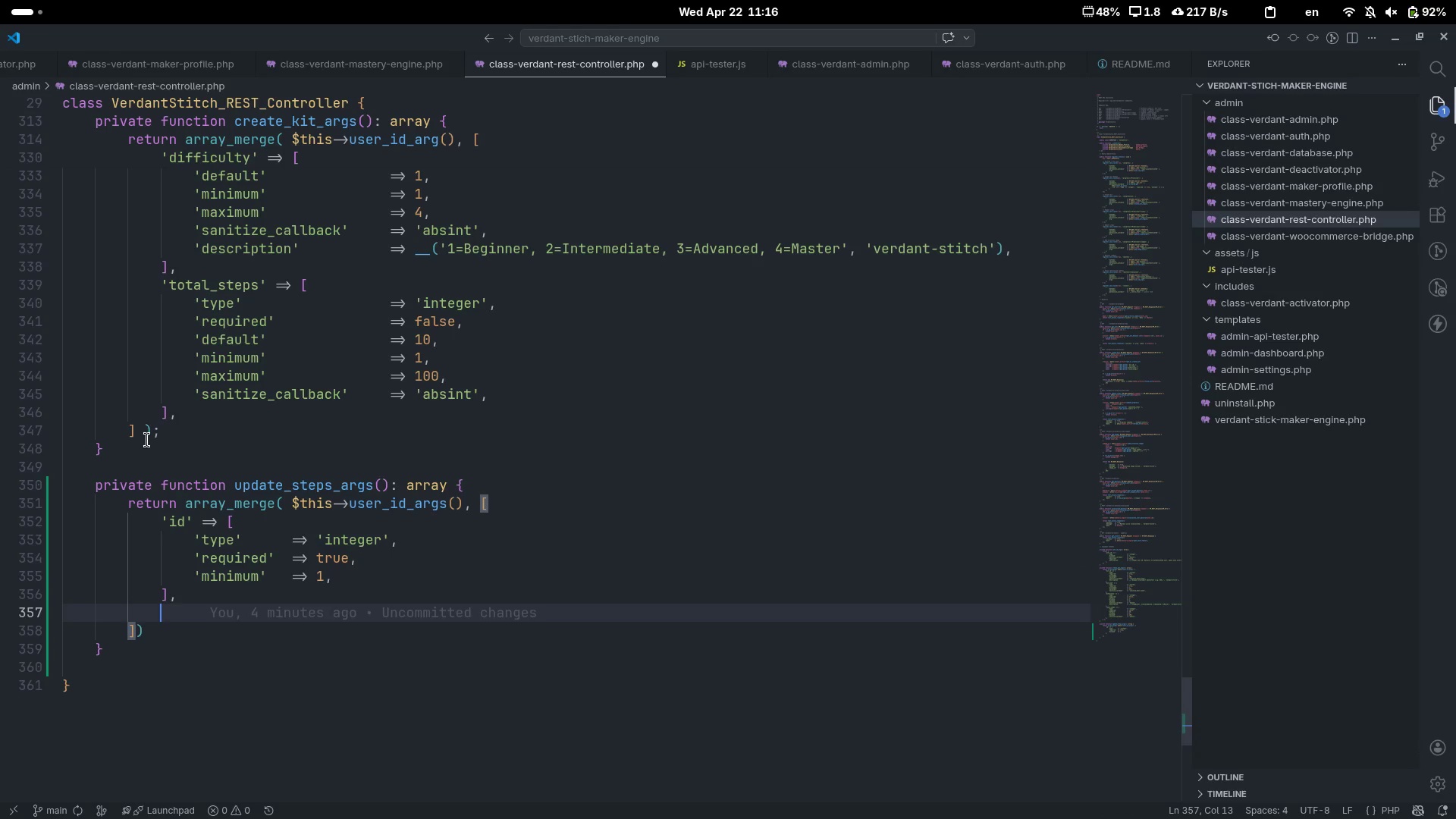 
type('completed_steps)
 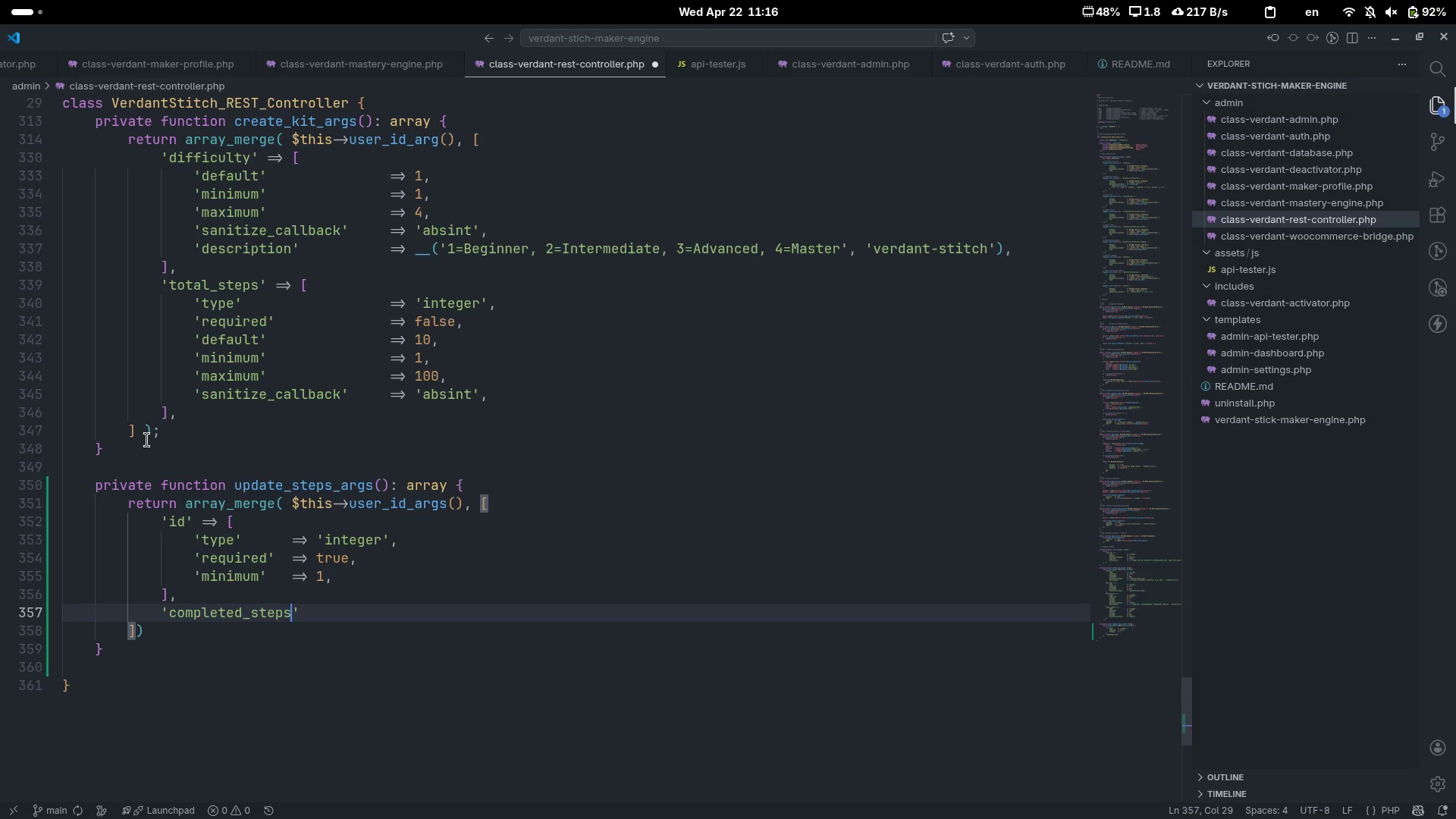 
key(ArrowRight)
 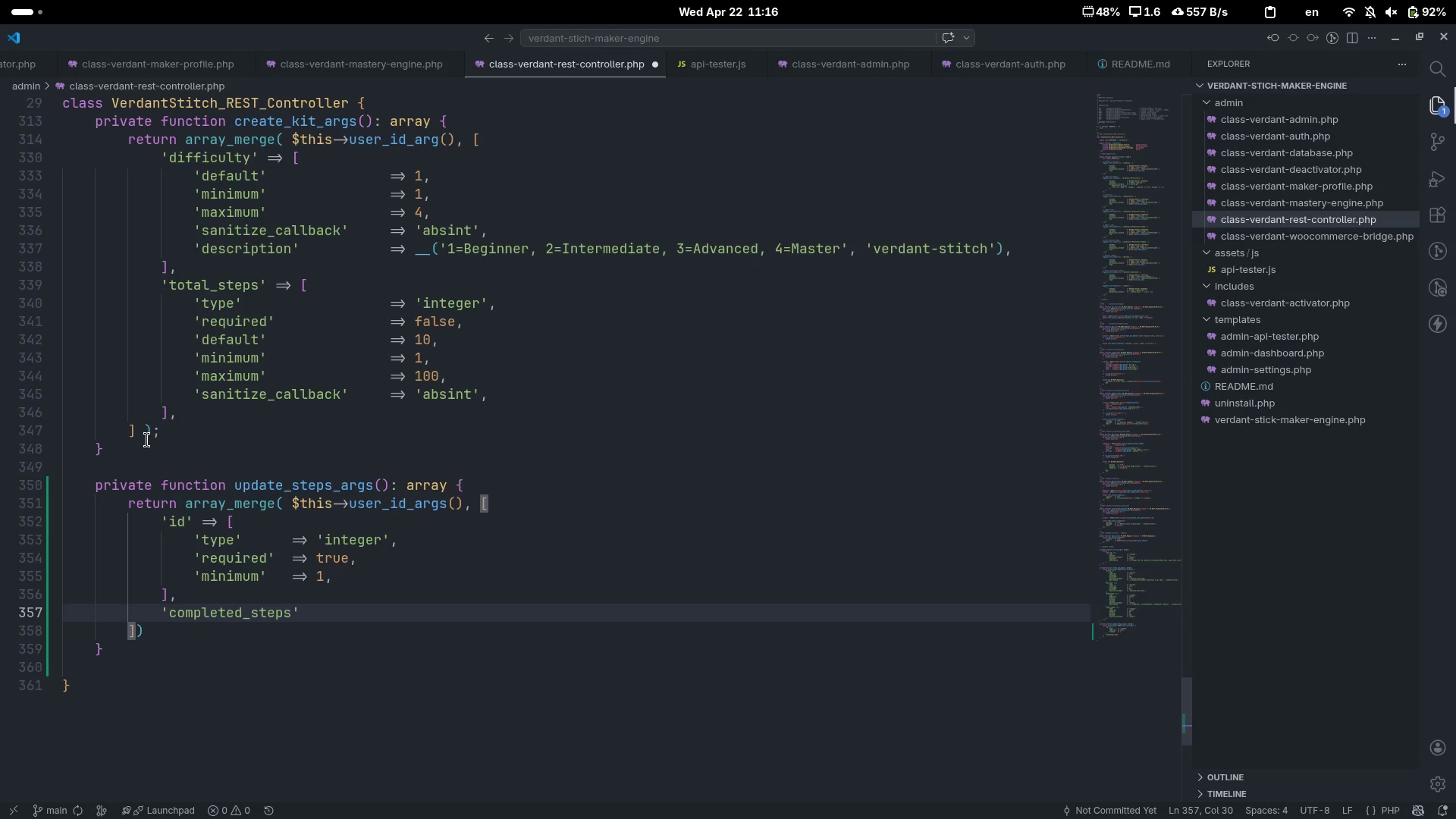 
key(Tab)
 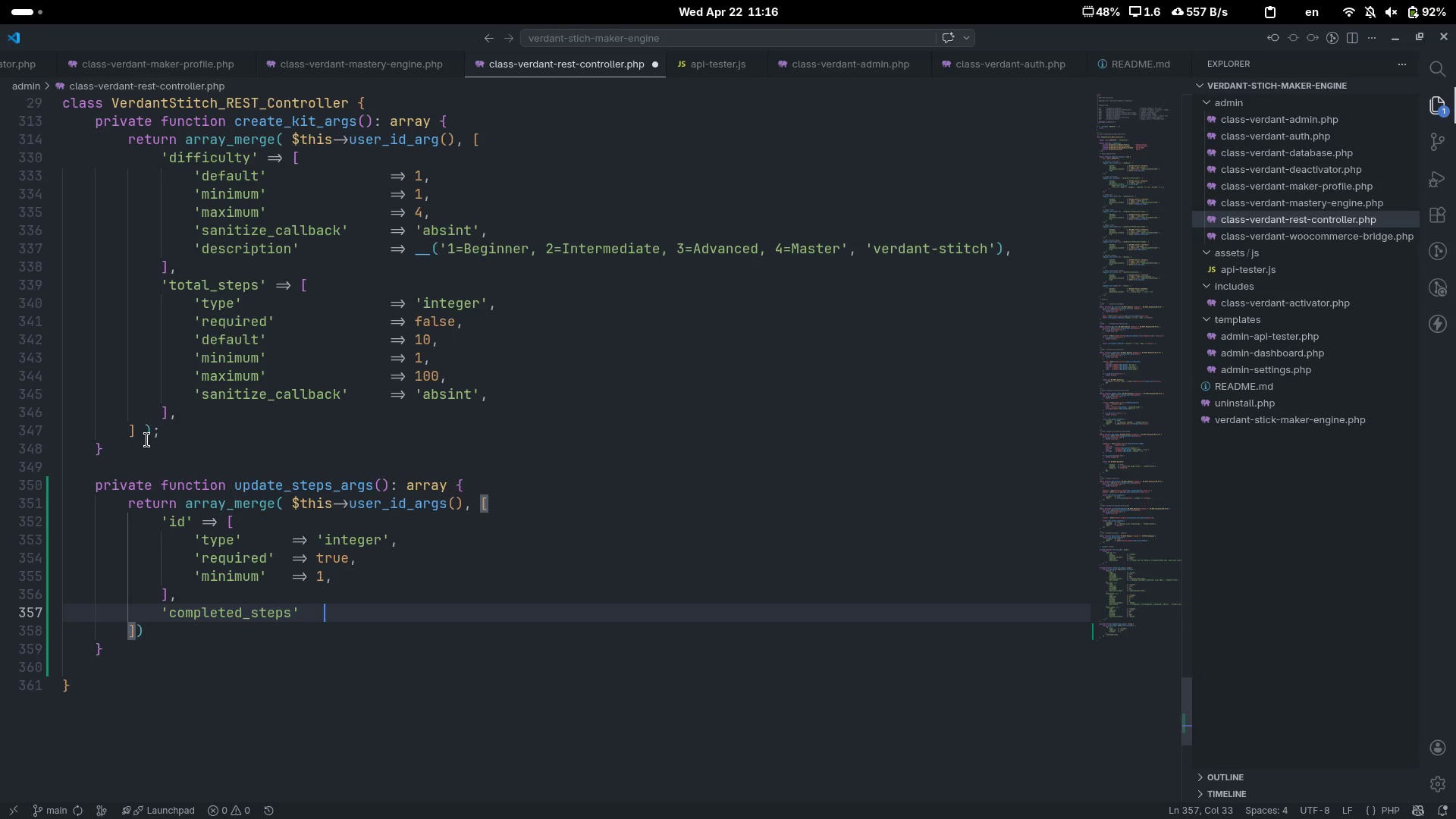 
key(Equal)
 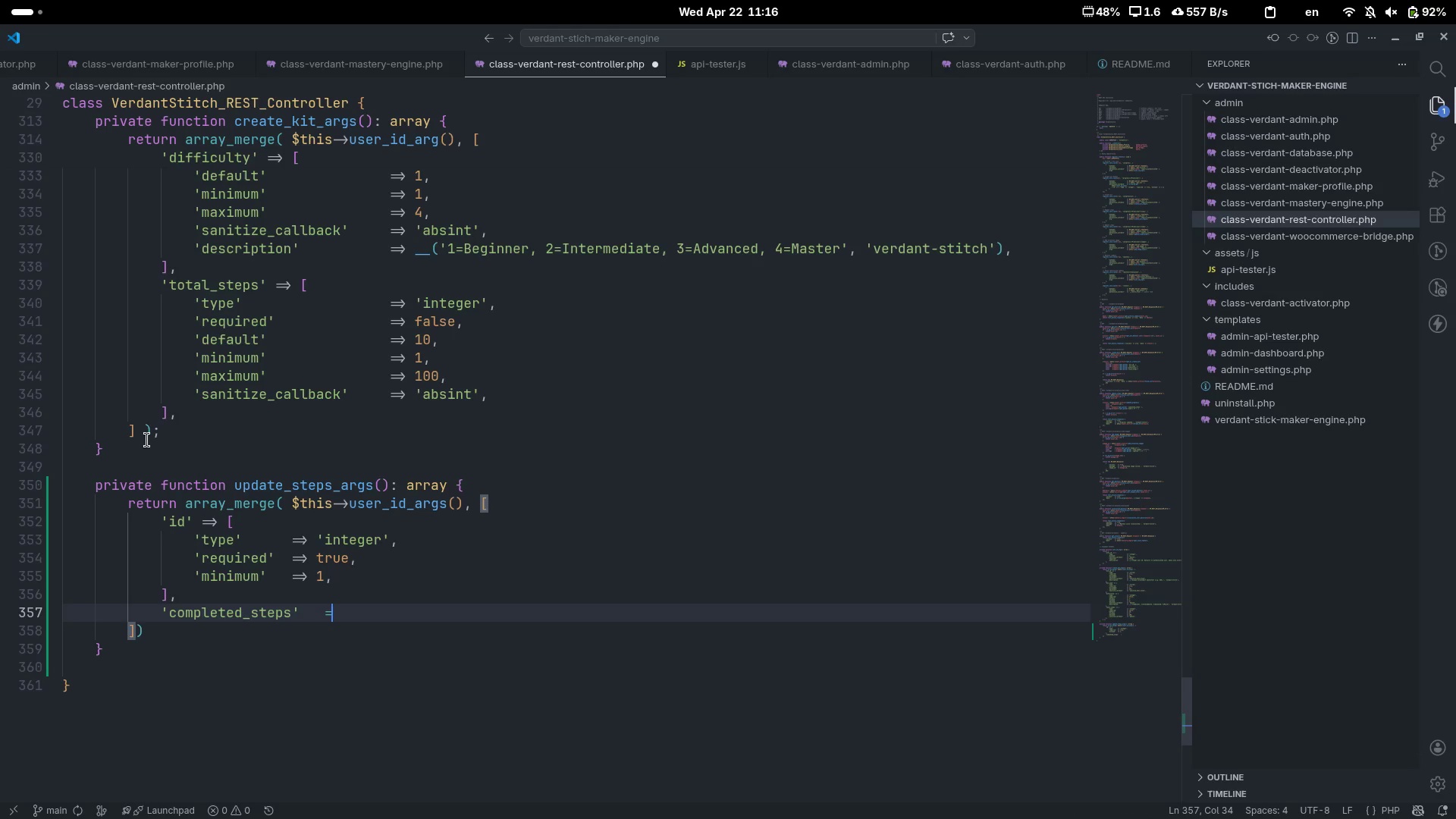 
key(Shift+ShiftLeft)
 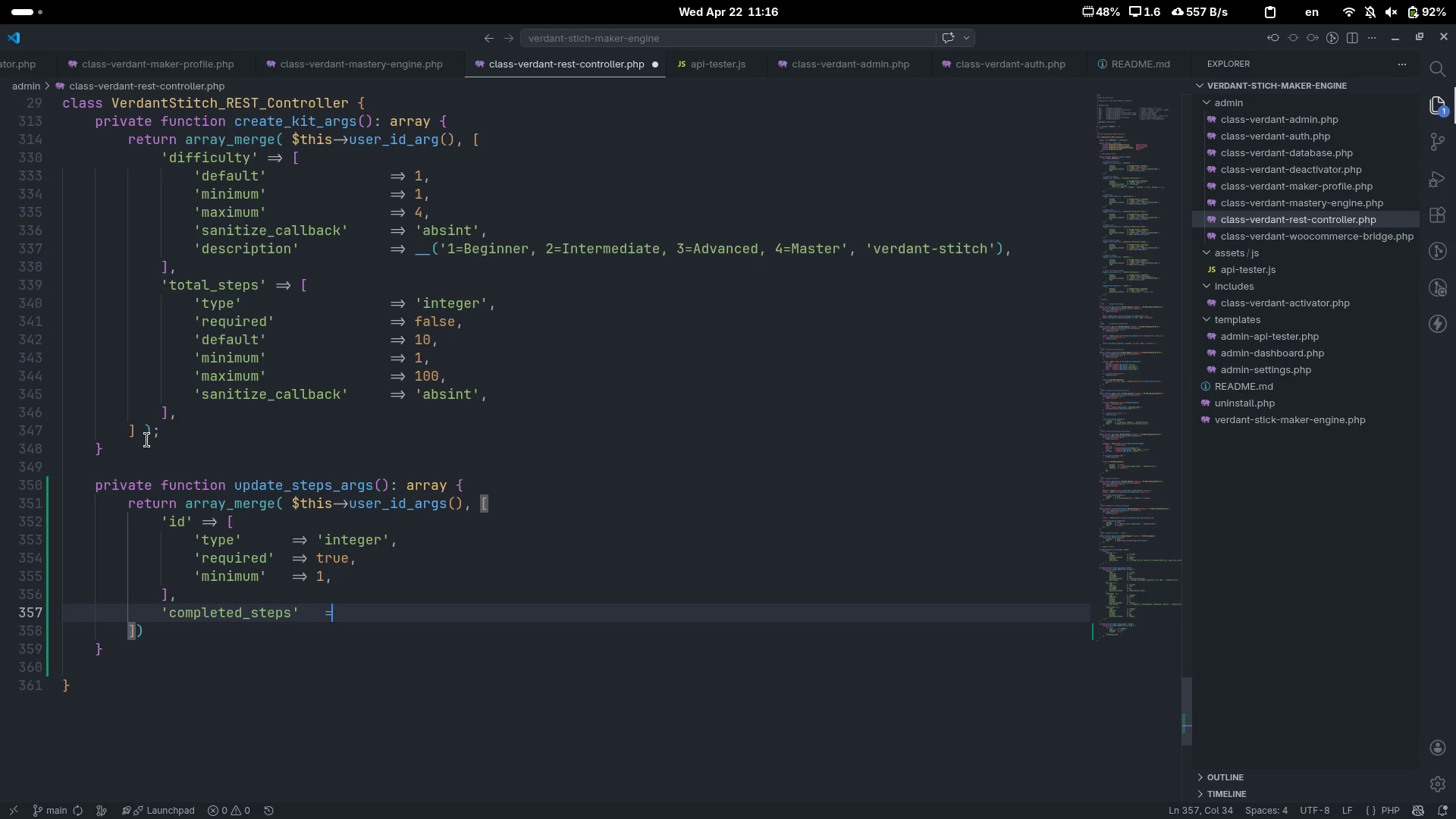 
key(Shift+Period)
 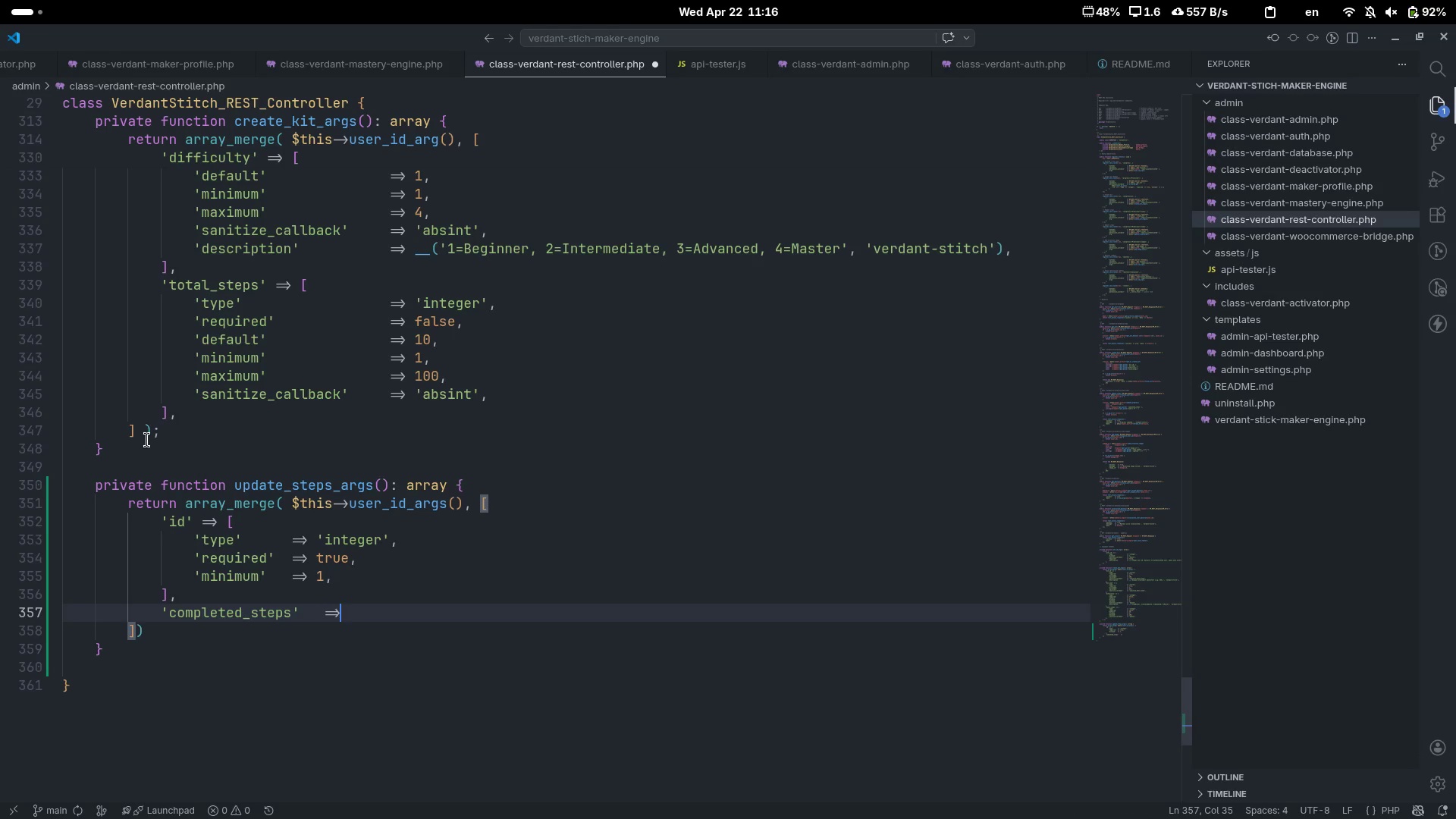 
key(Shift+Space)
 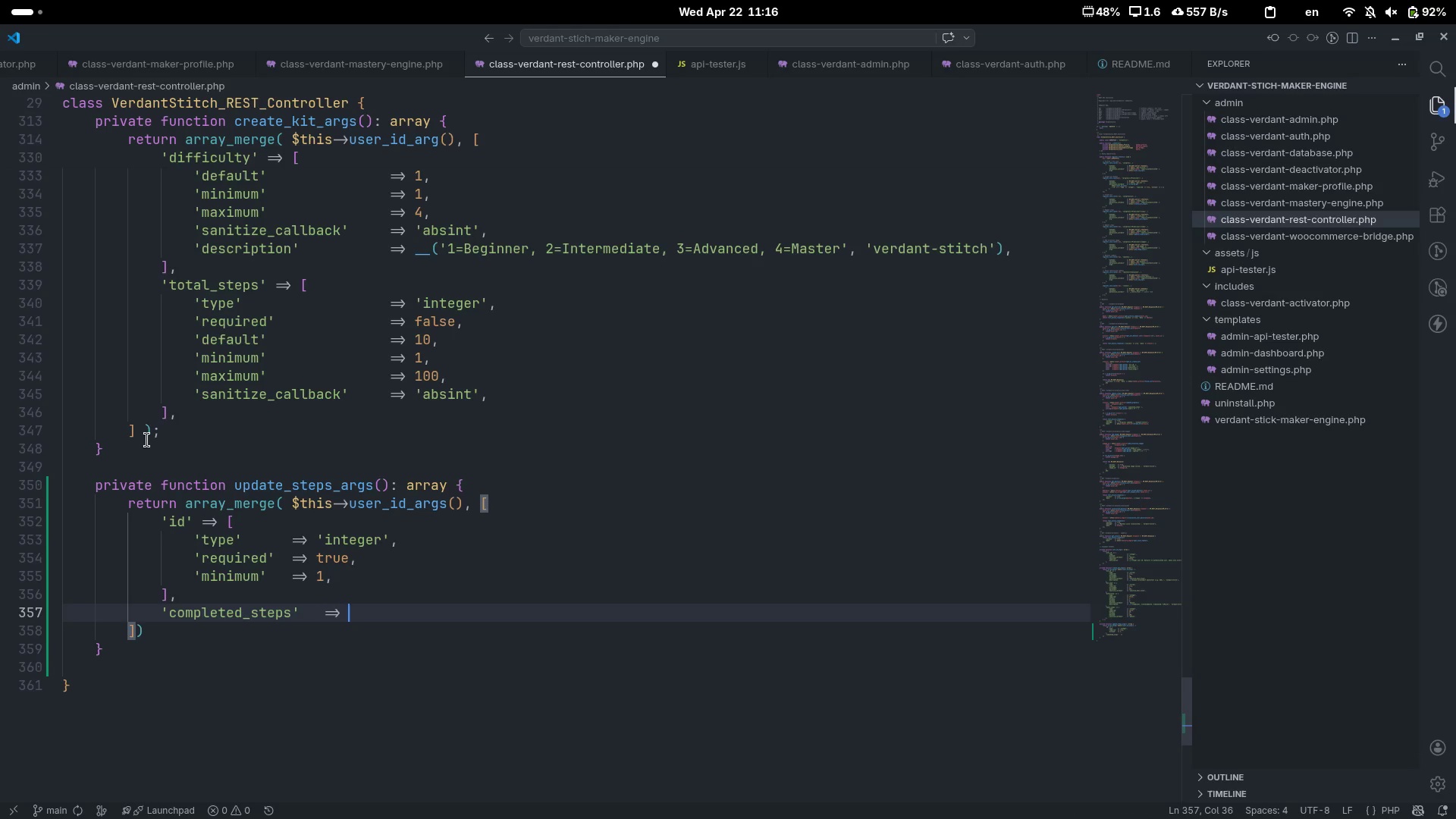 
key(BracketLeft)
 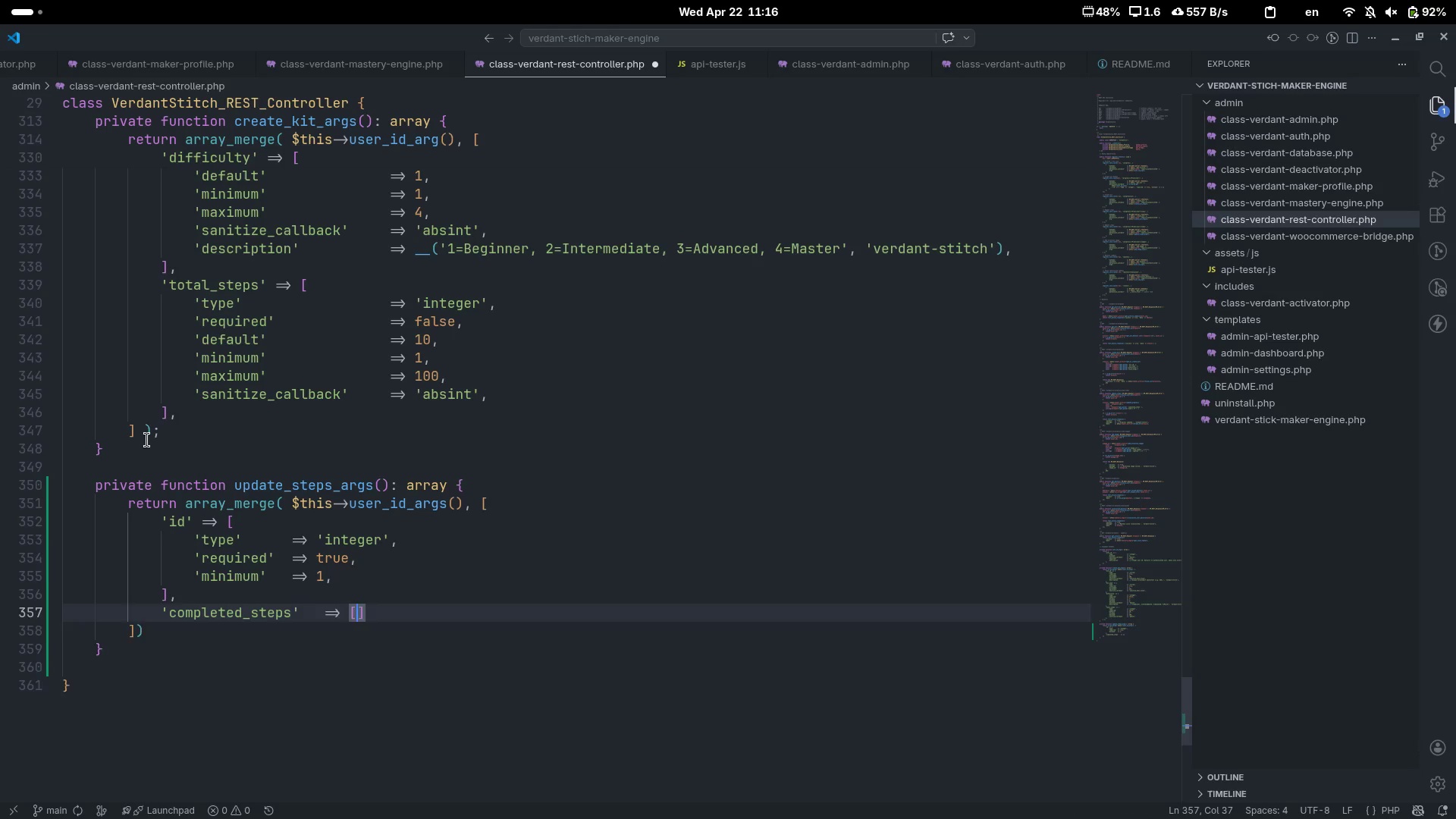 
key(Enter)
 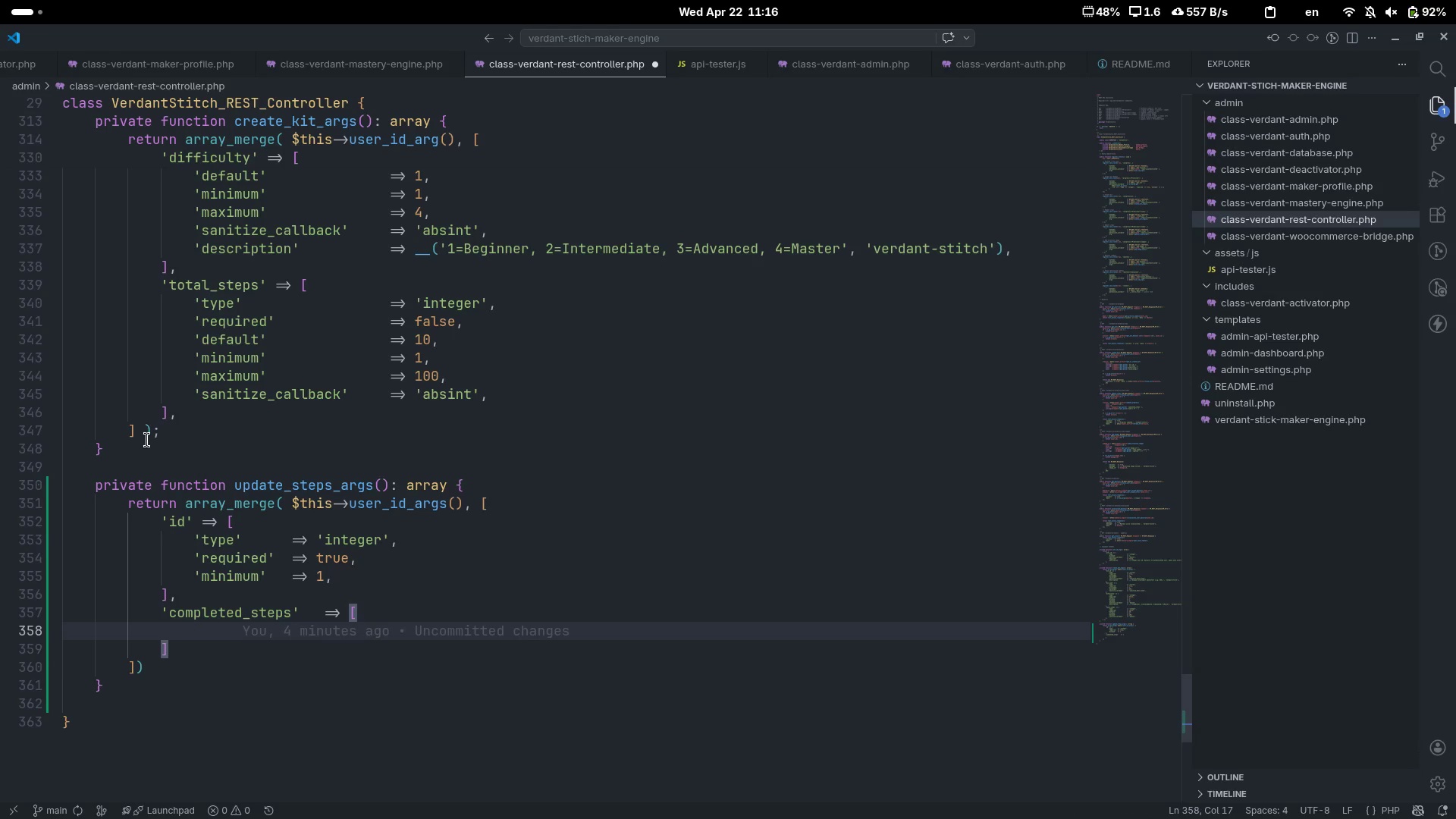 
type('y)
key(Backspace)
type(type)
 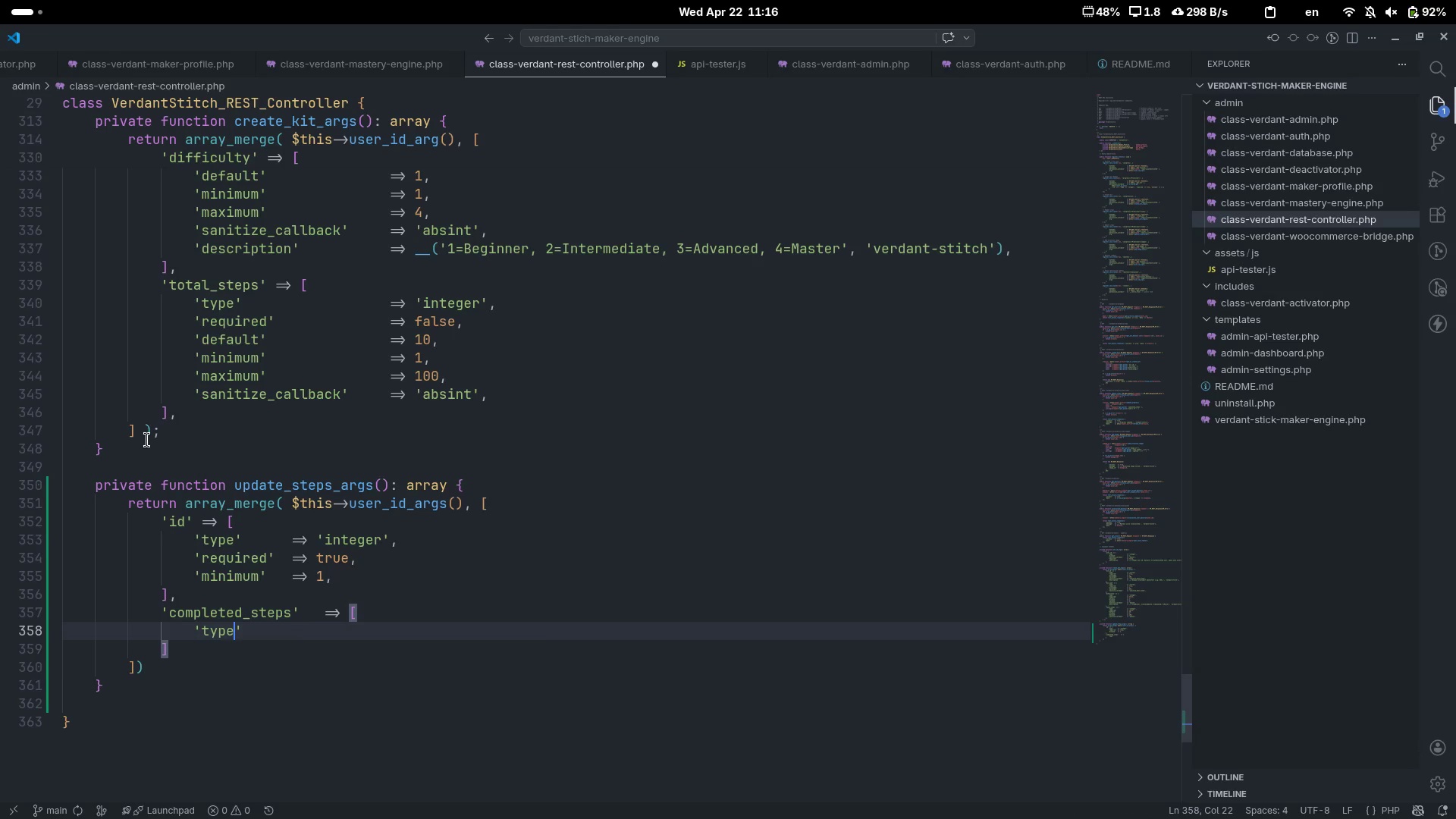 
key(ArrowRight)
 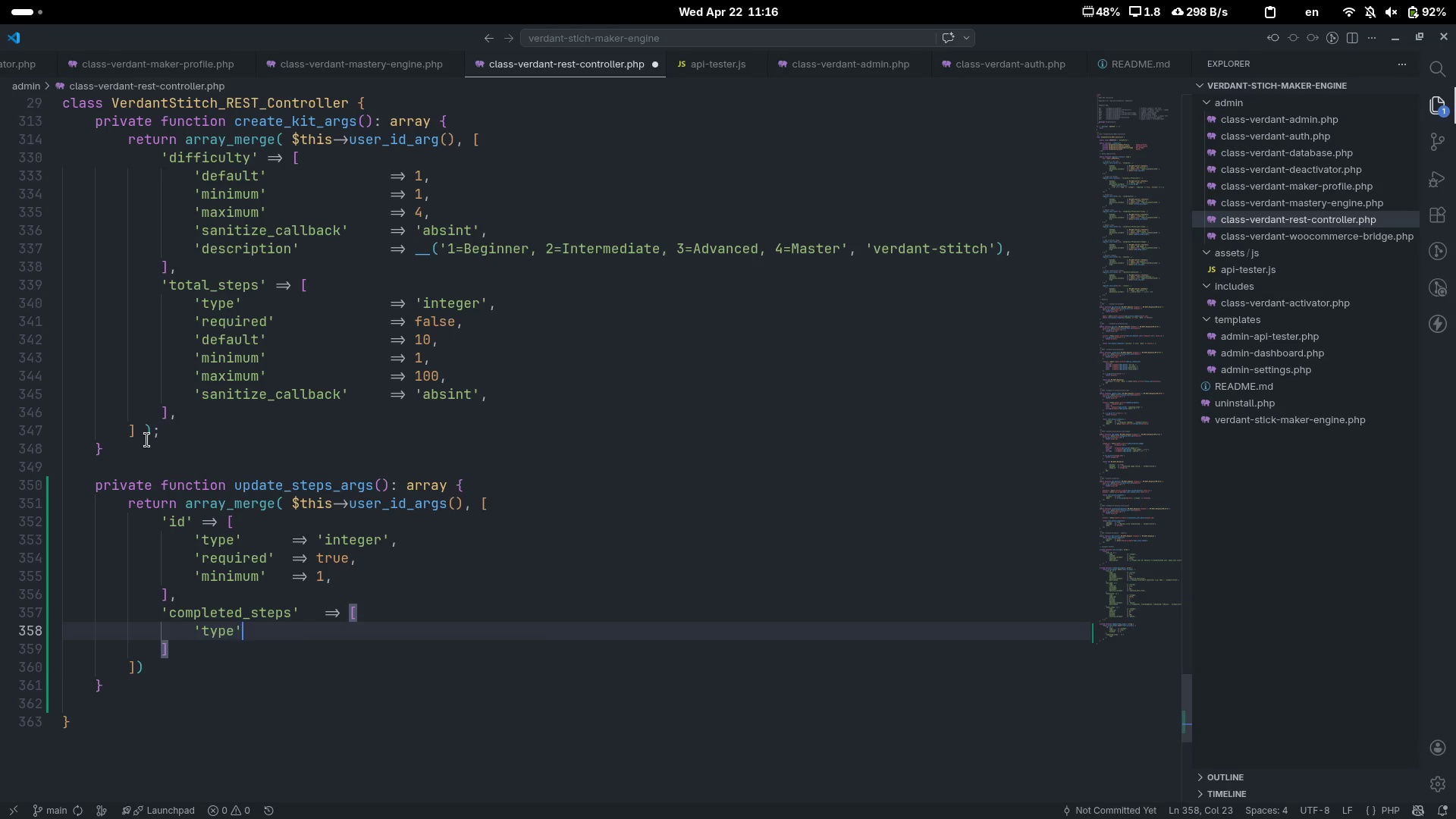 
key(Tab)
key(Tab)
type(=> 'integer)
 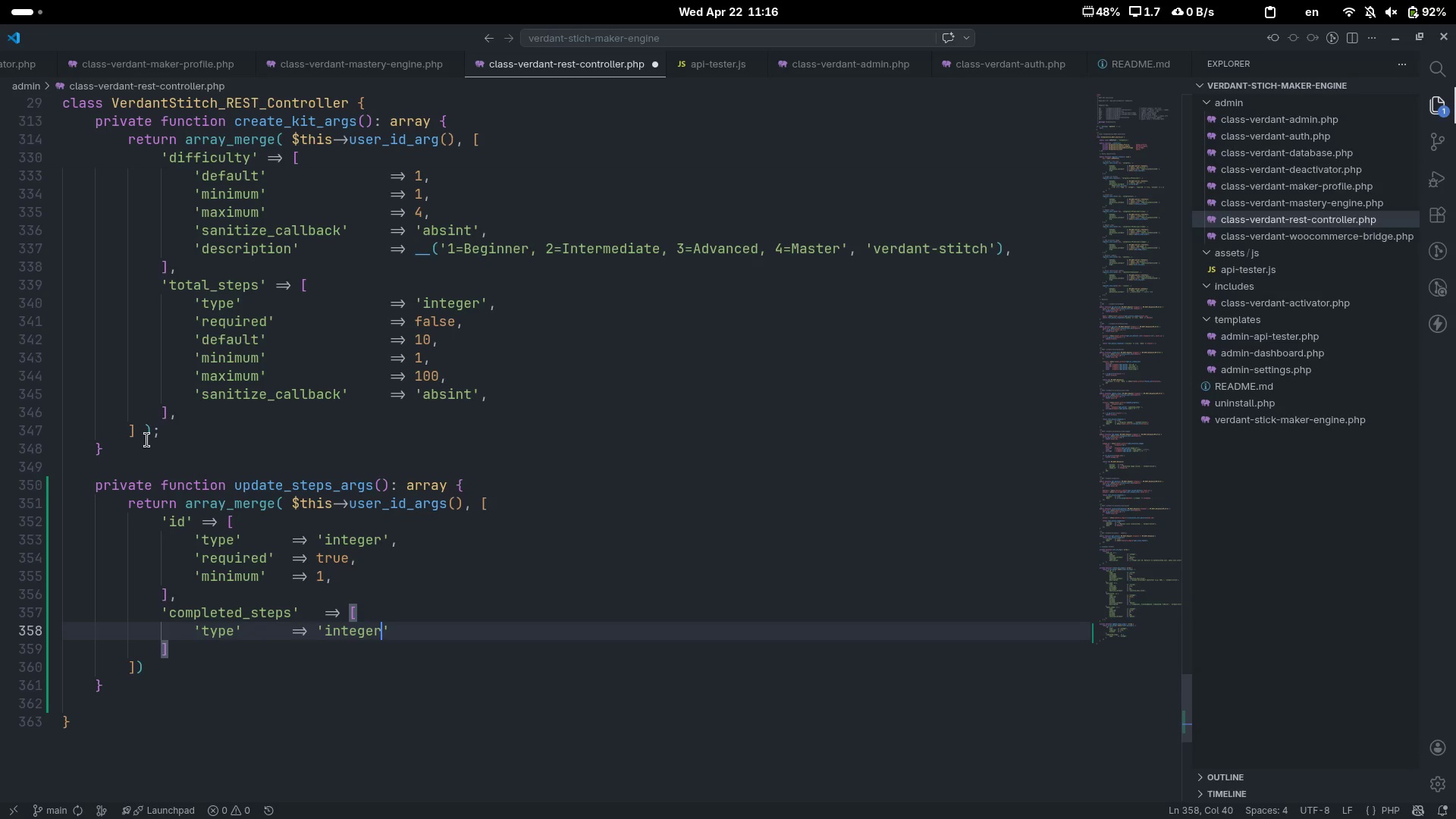 
key(ArrowRight)
 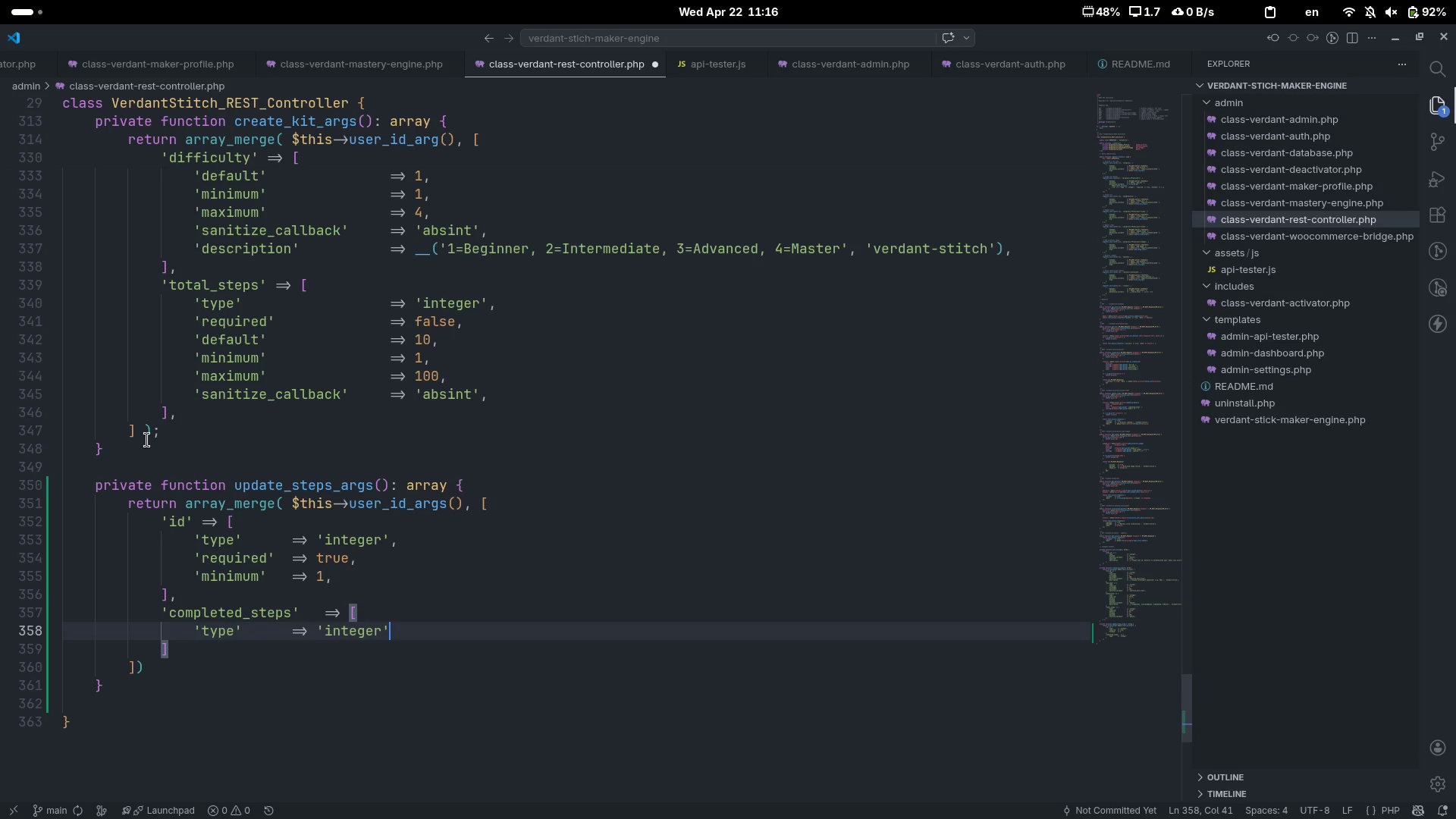 
key(Comma)
 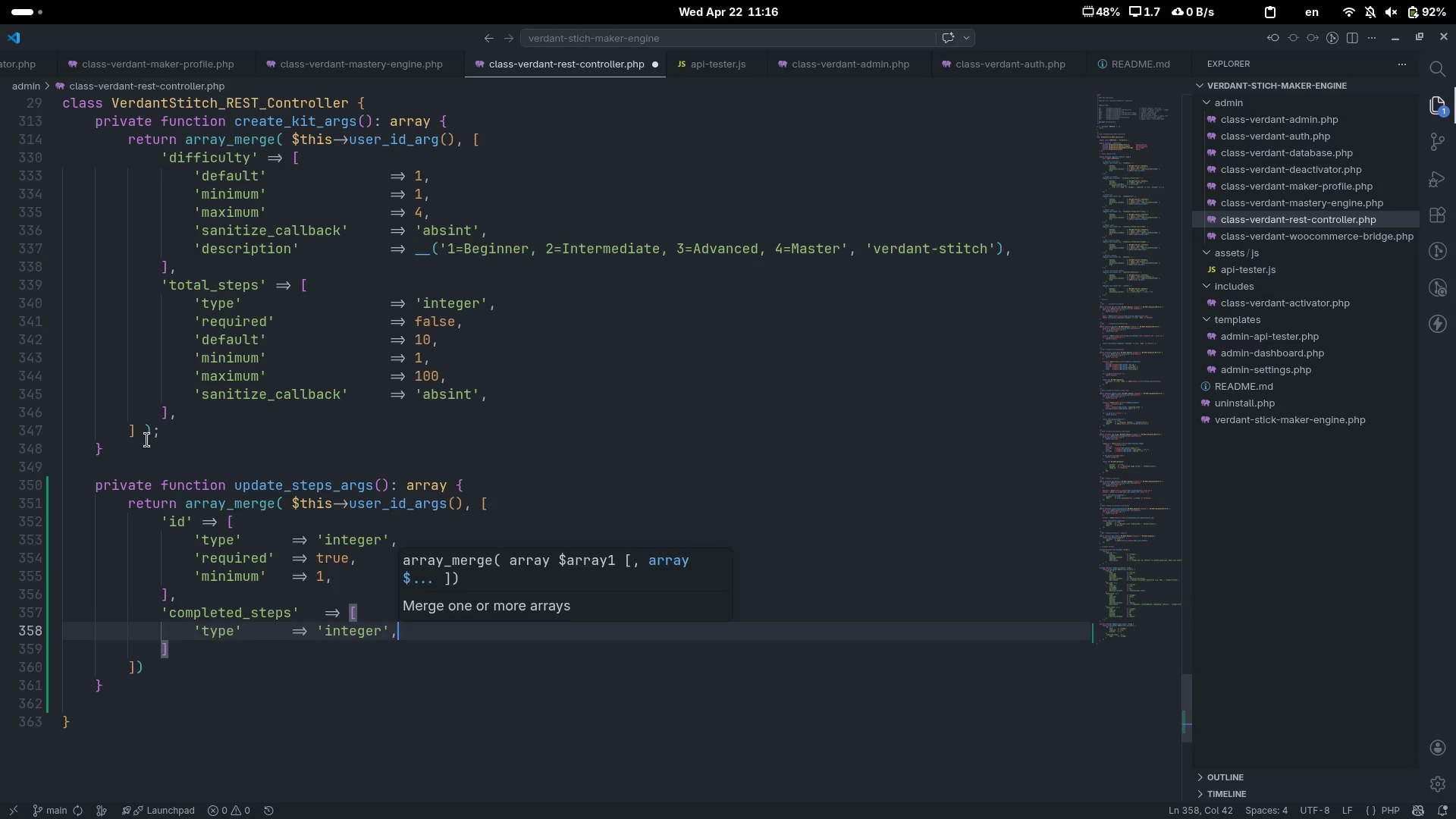 
key(Enter)
 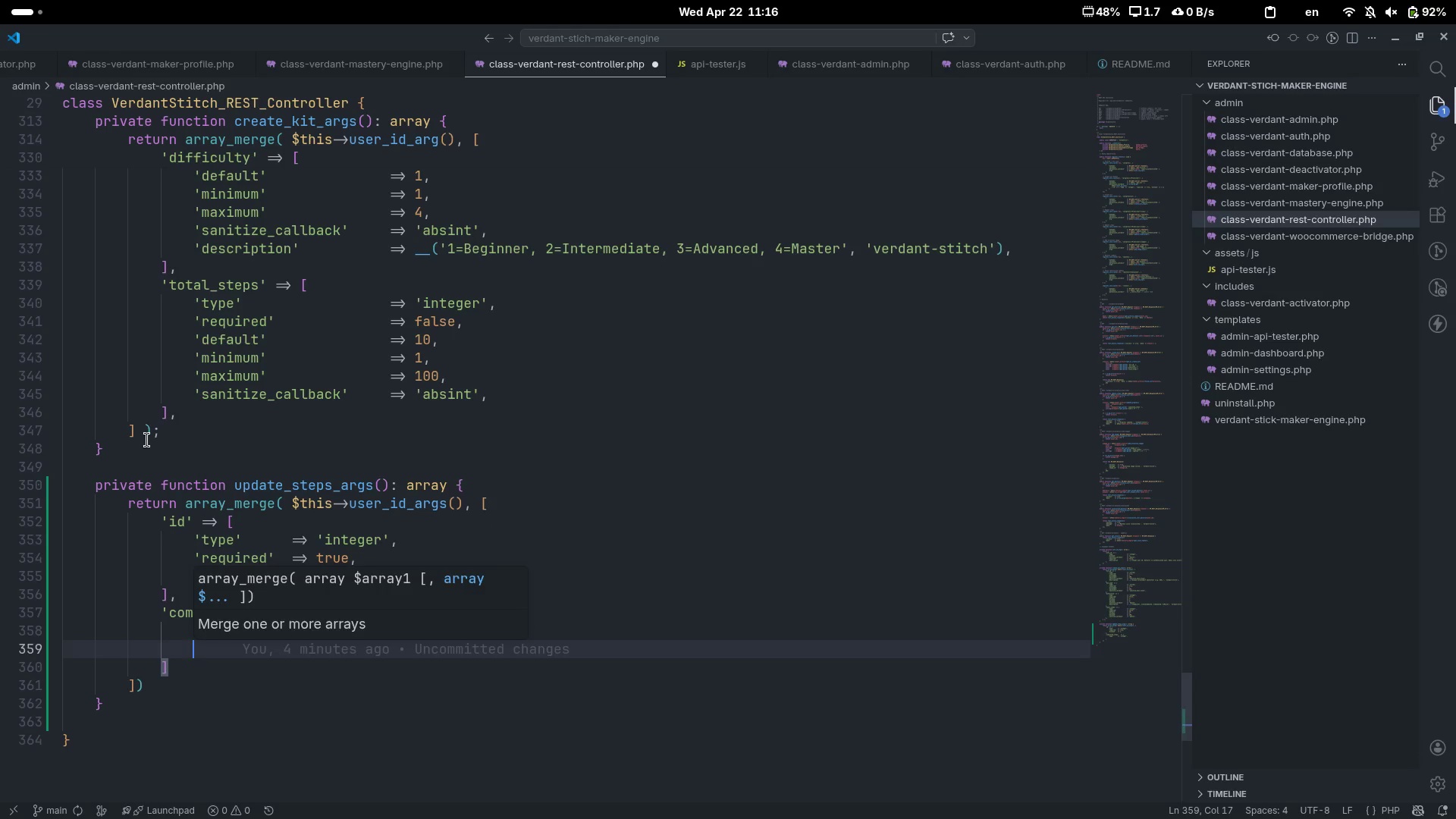 
type('required)
 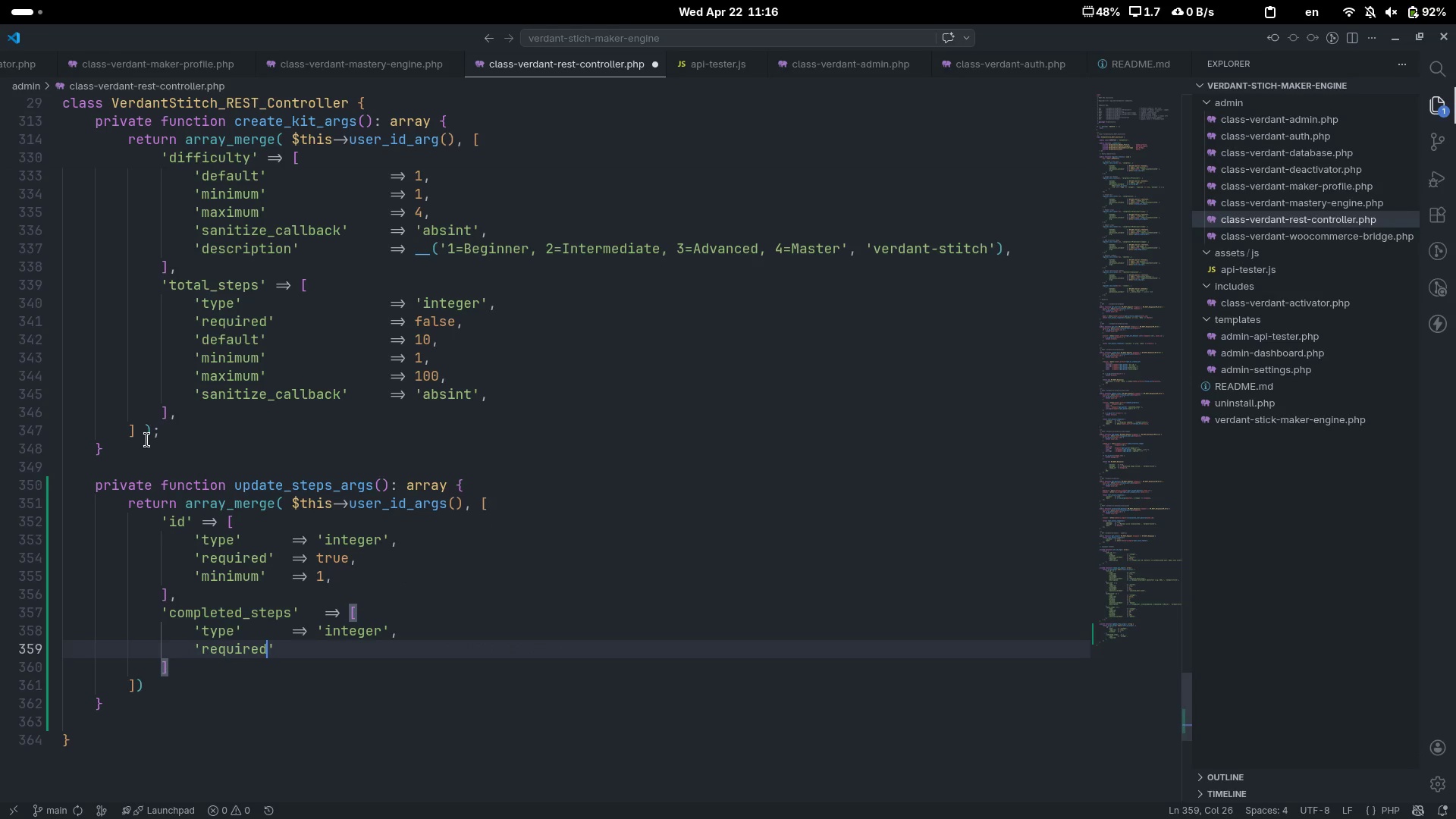 
key(ArrowRight)
 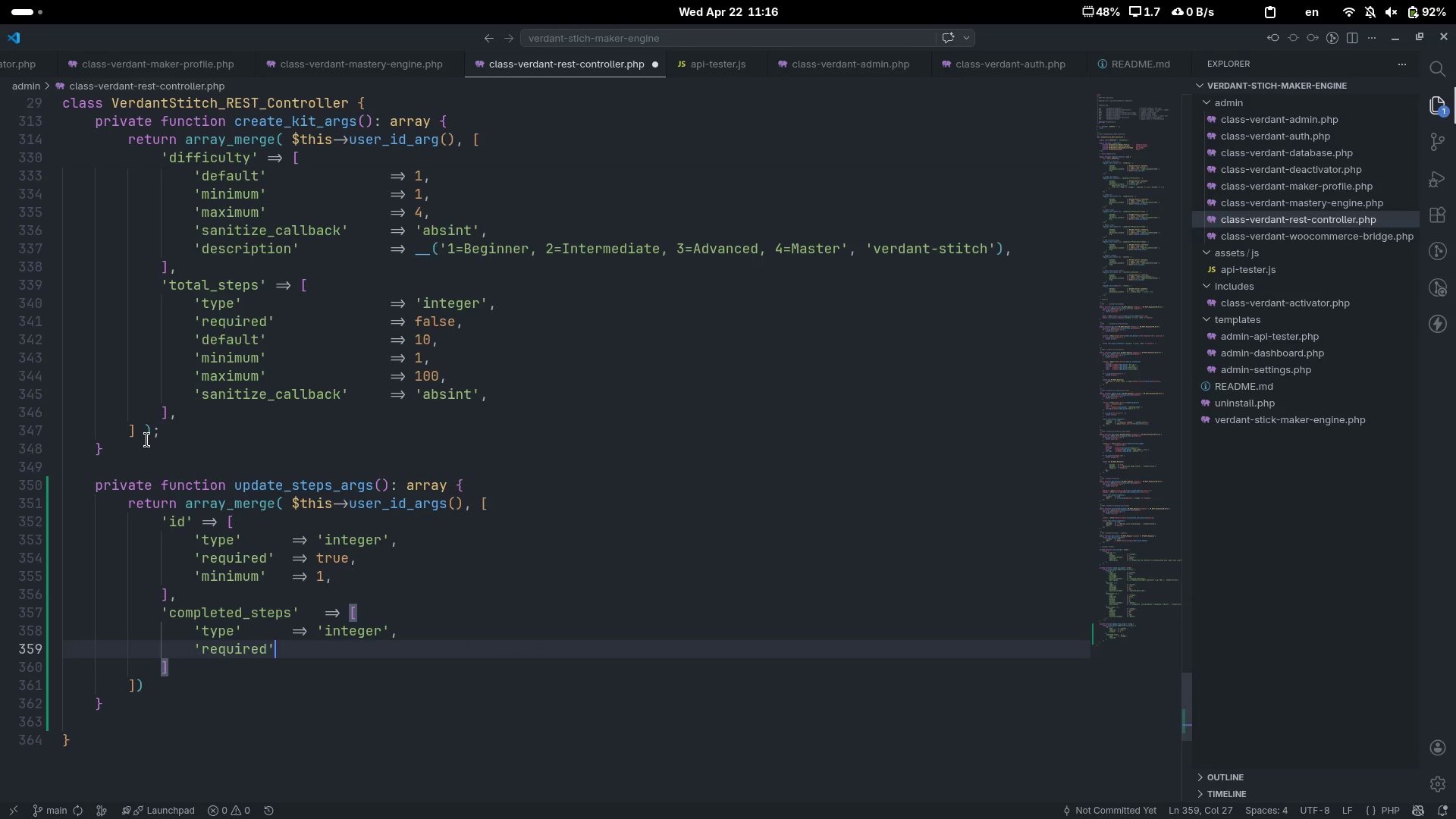 
key(Tab)
type(=> true,)
key(Escape)
 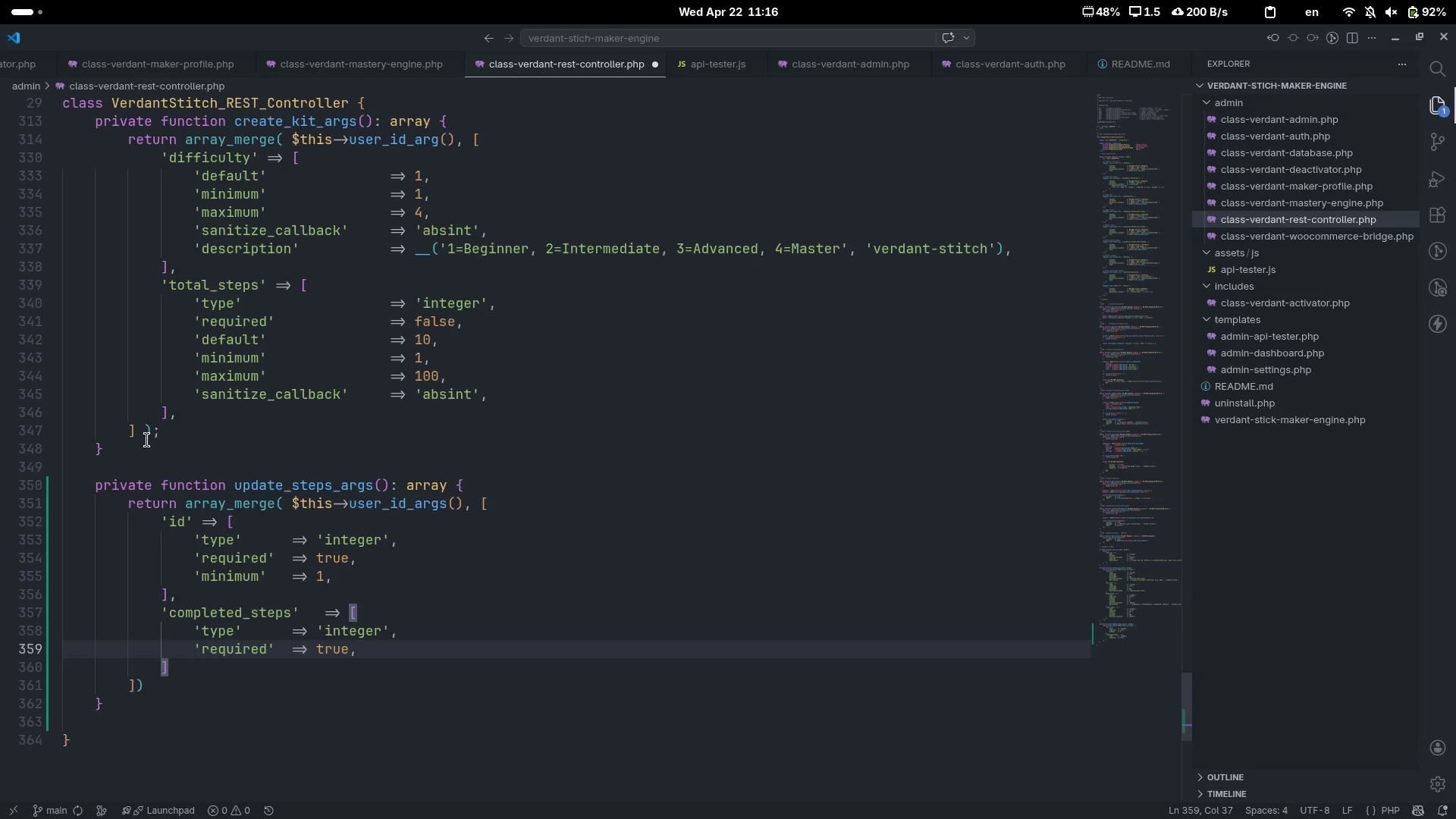 
key(Enter)
 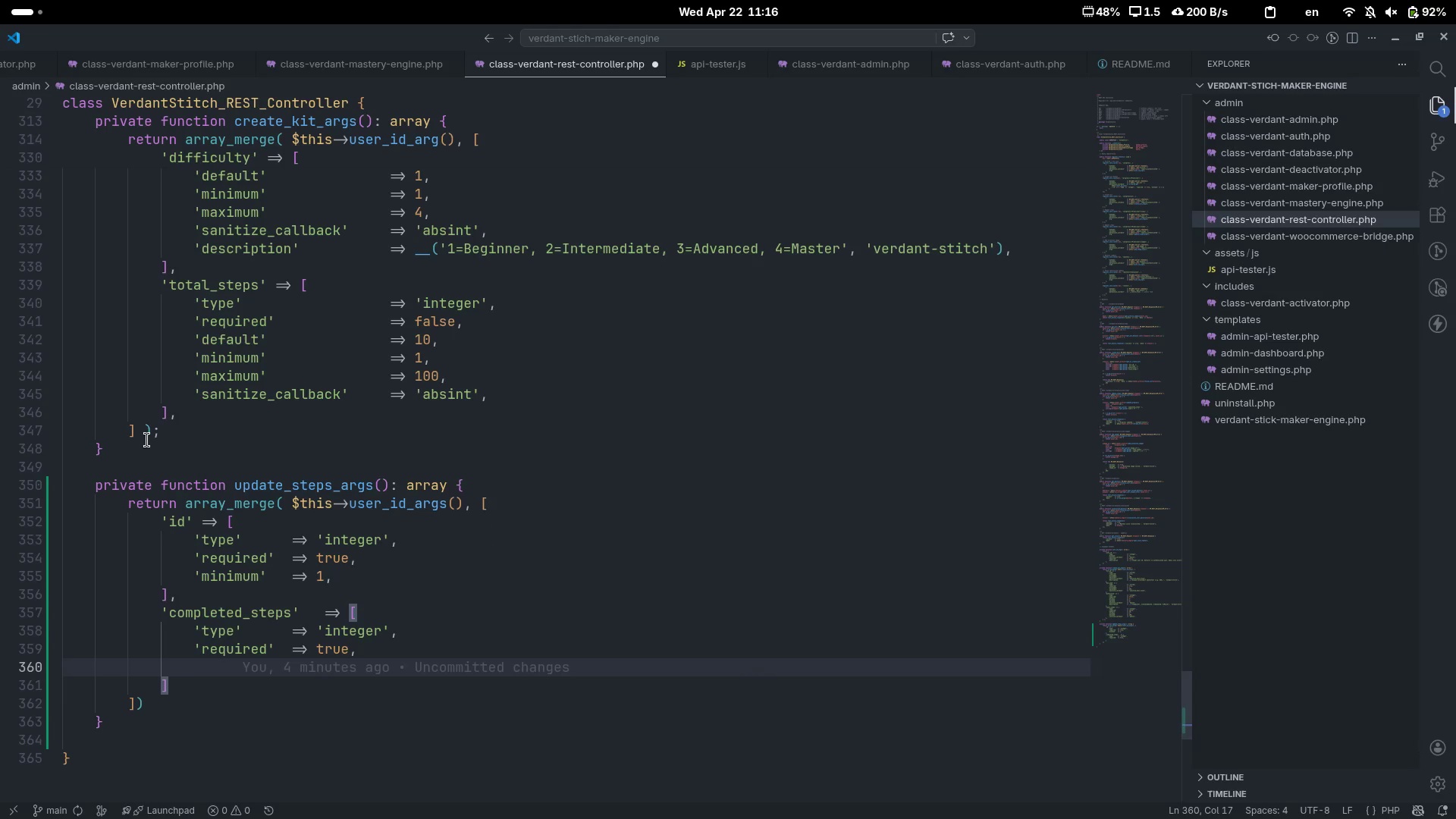 
key(Quote)
 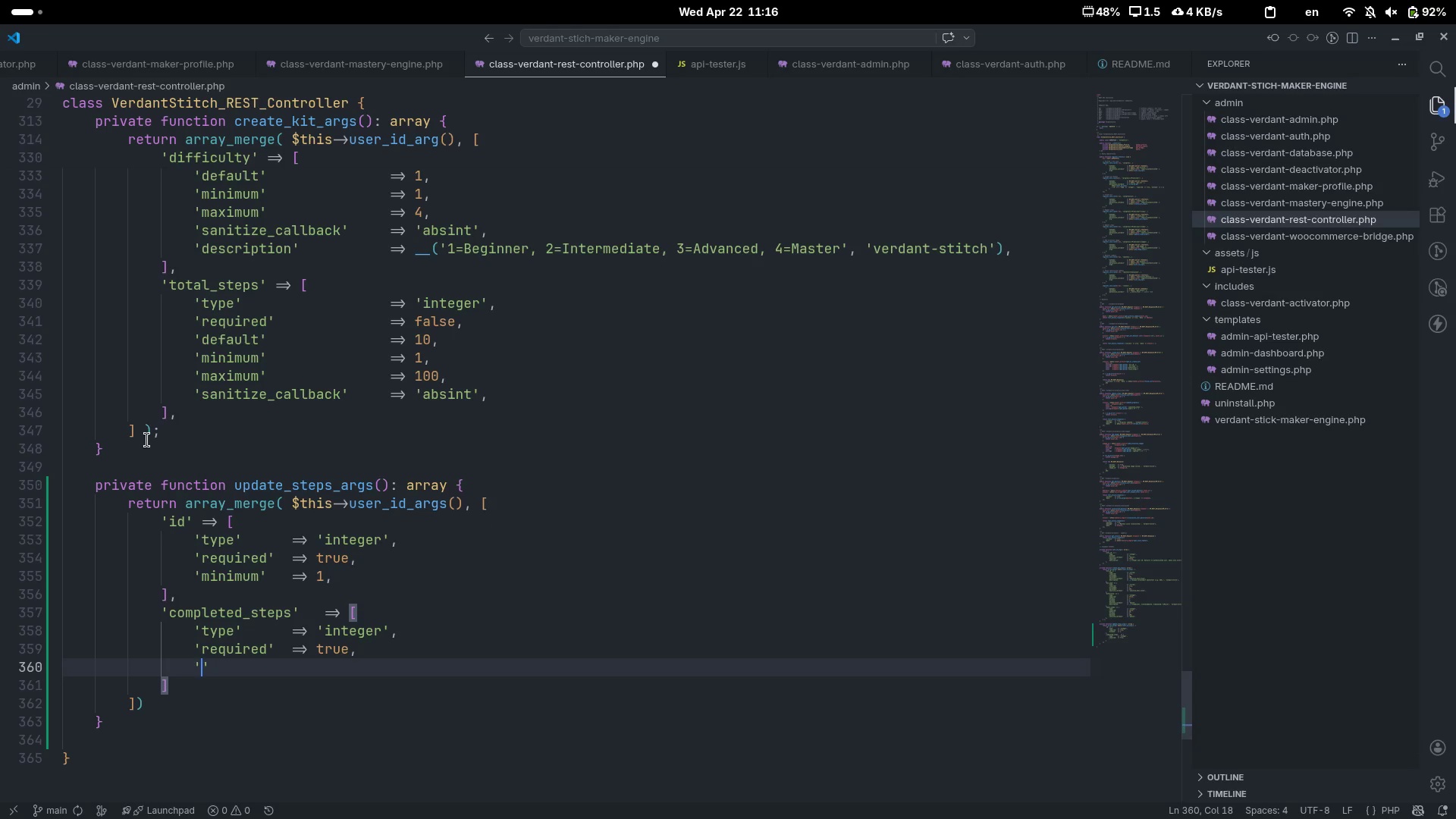 
type(minimum)
 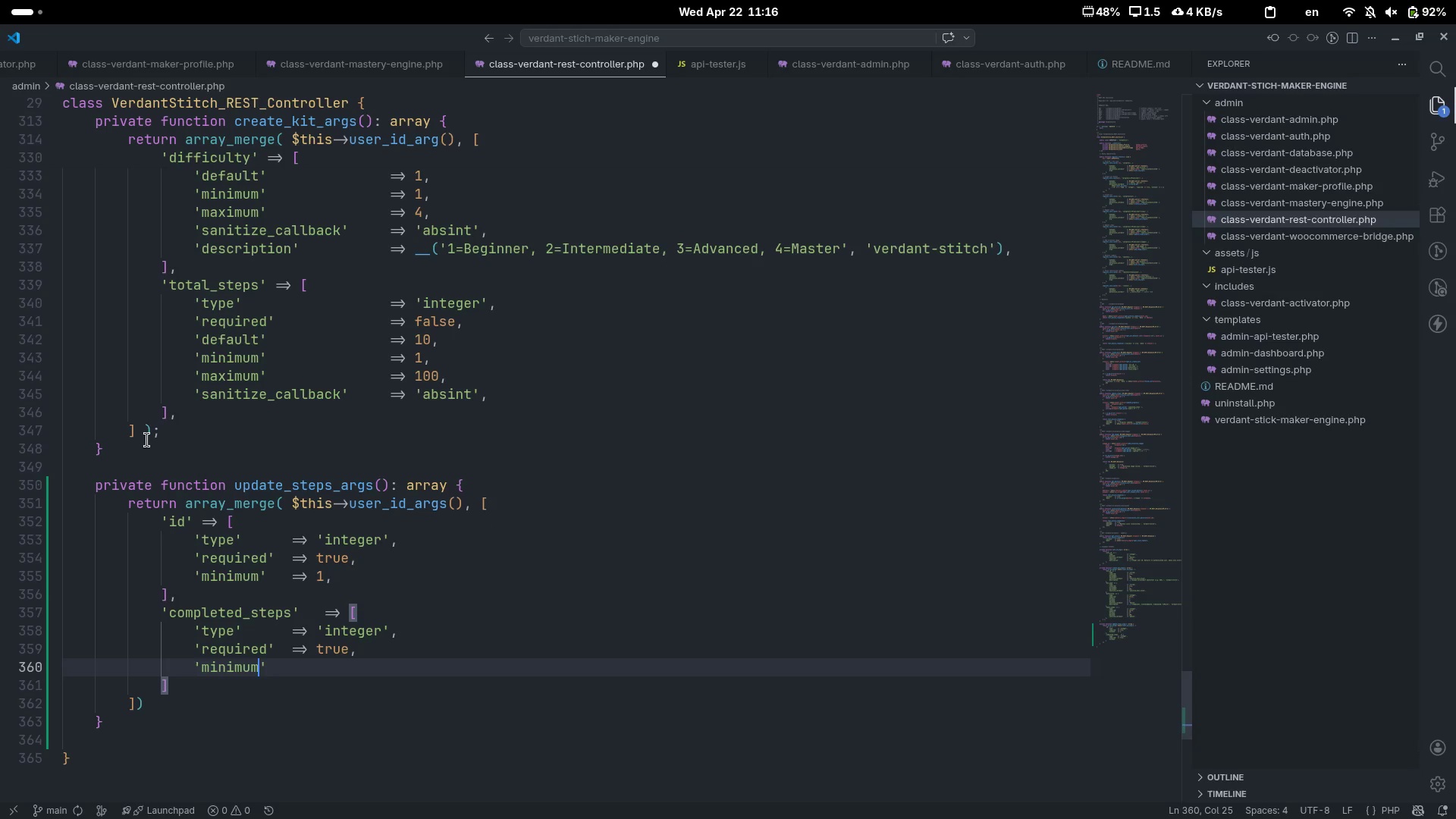 
key(ArrowRight)
 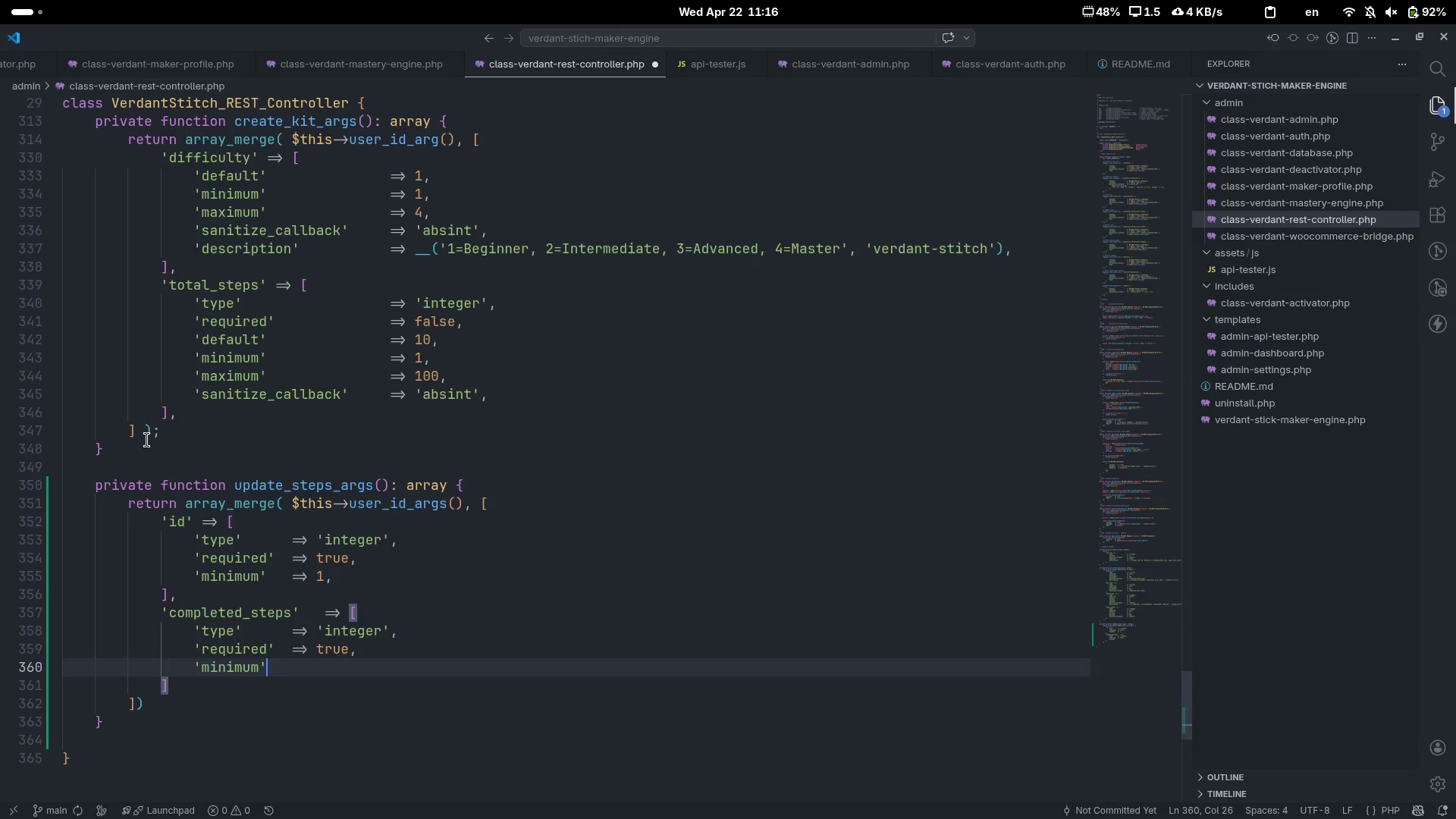 
key(Tab)
 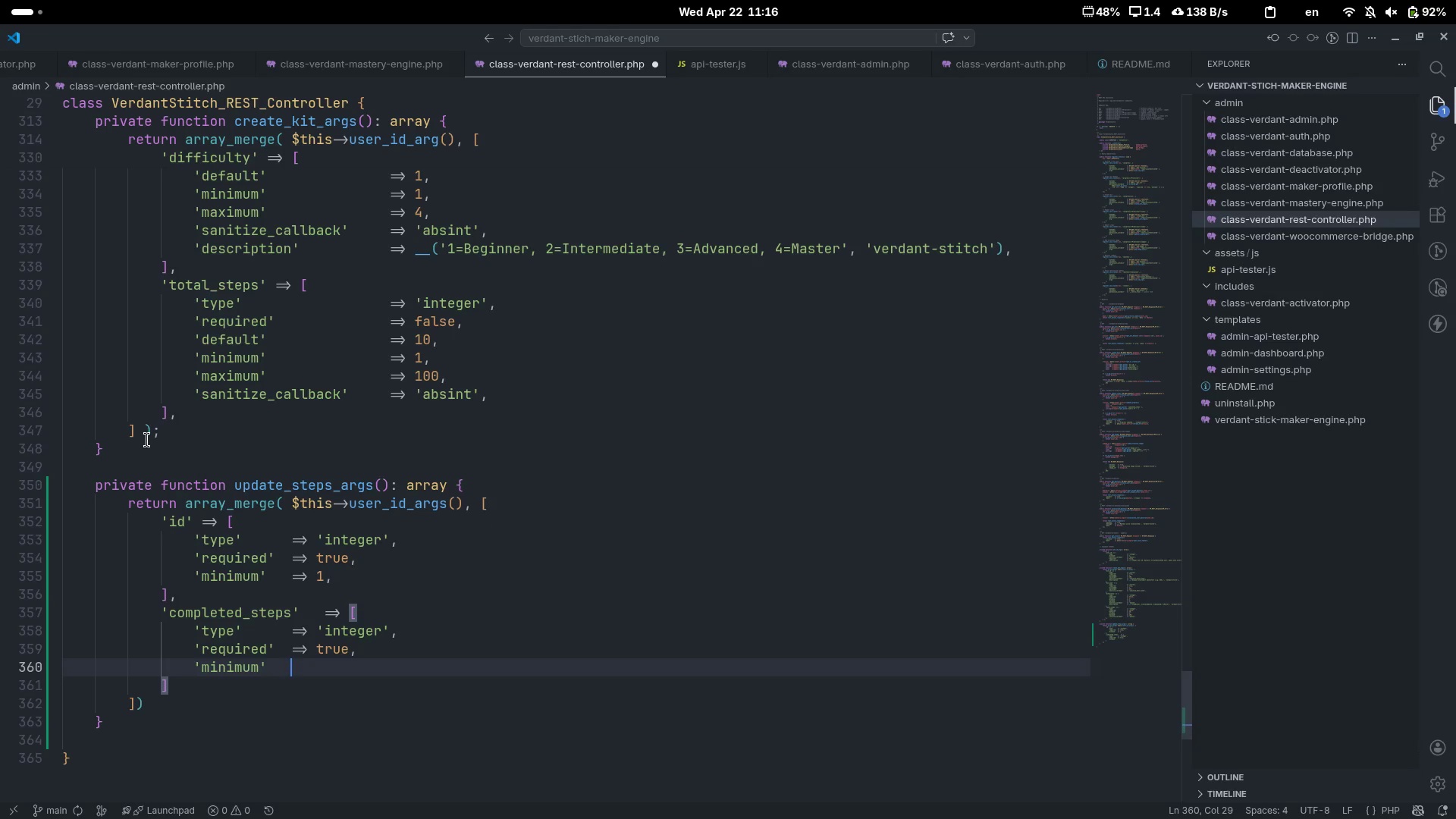 
key(Equal)
 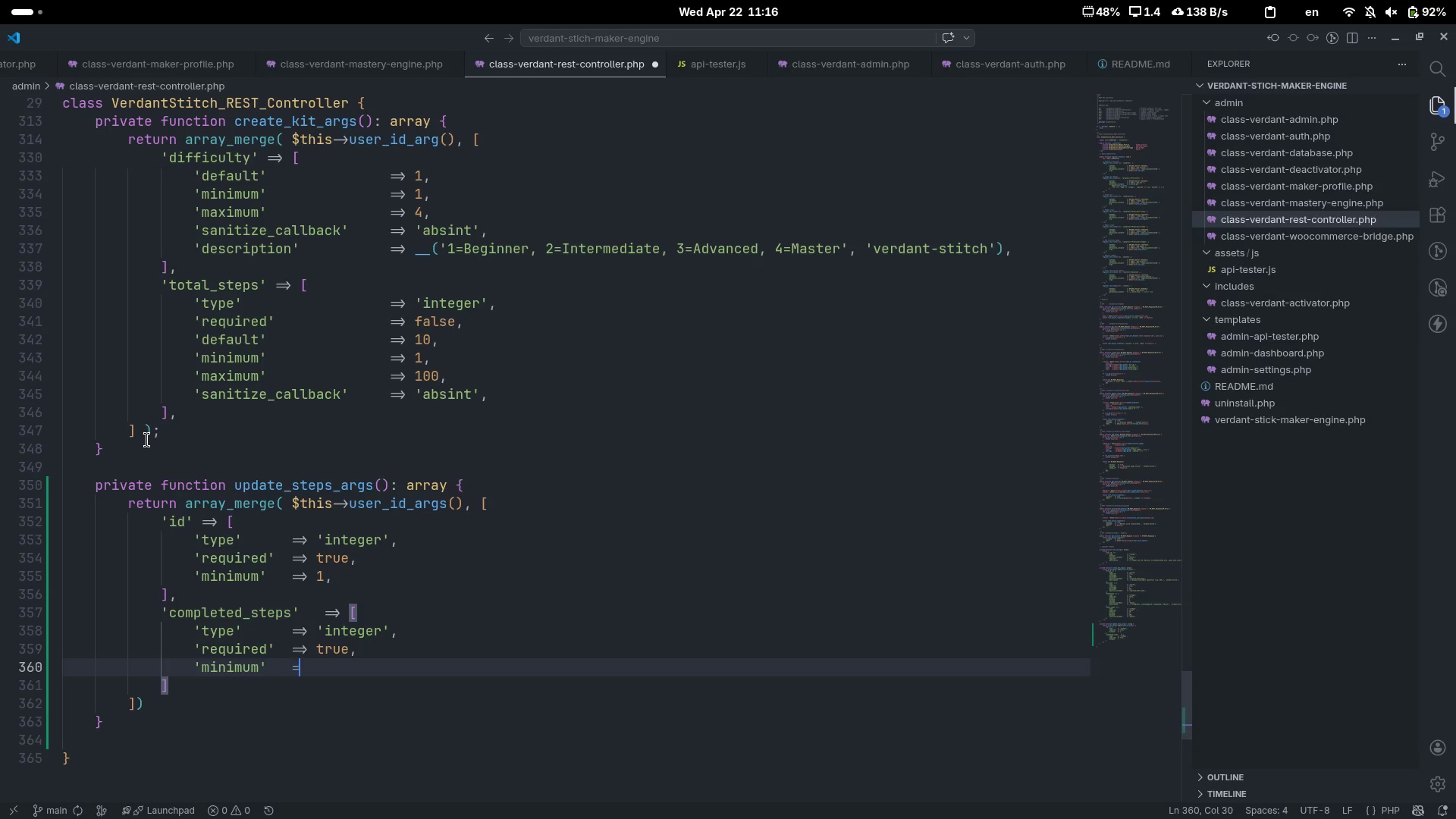 
key(Shift+ShiftLeft)
 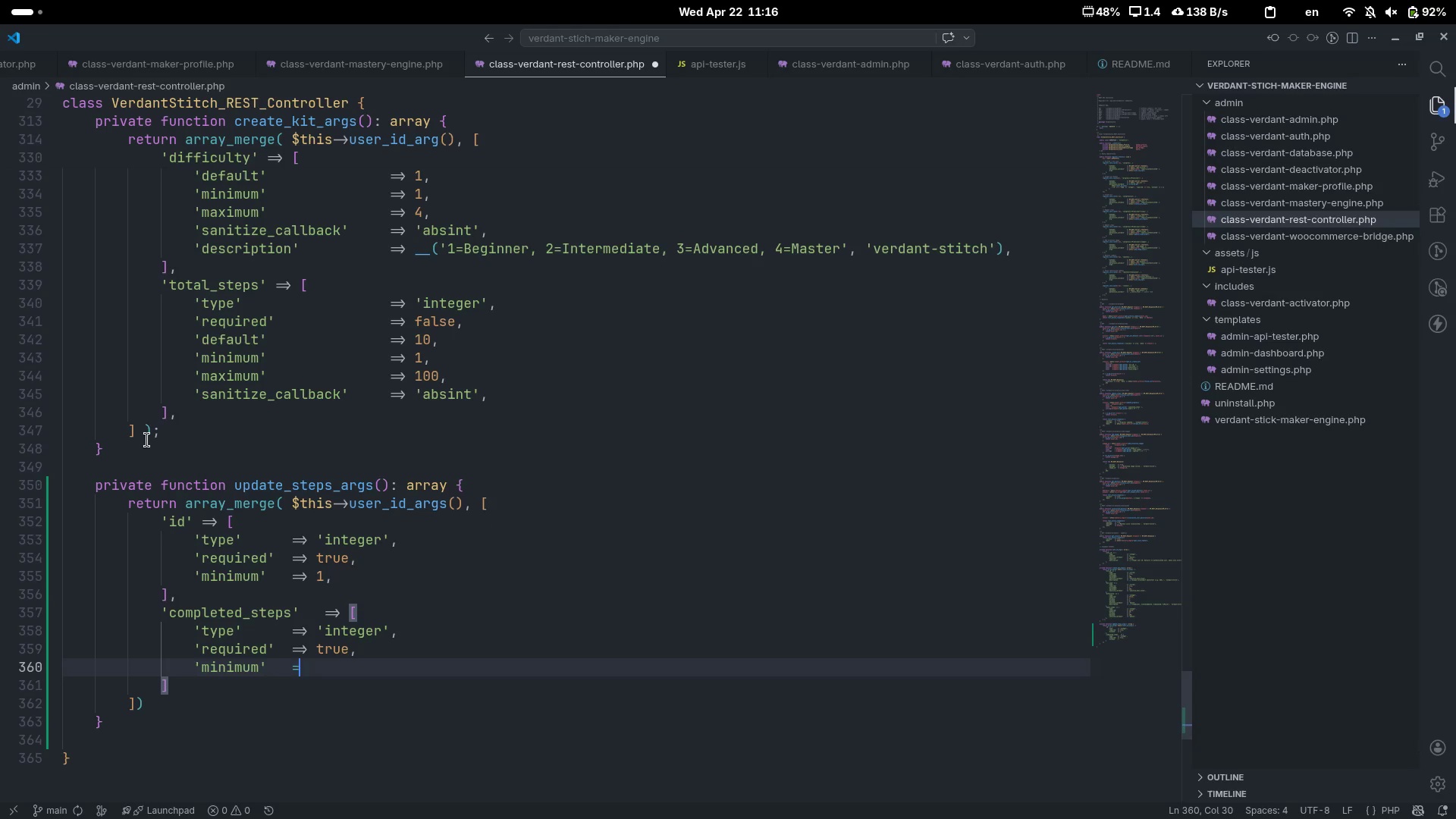 
key(Shift+Period)
 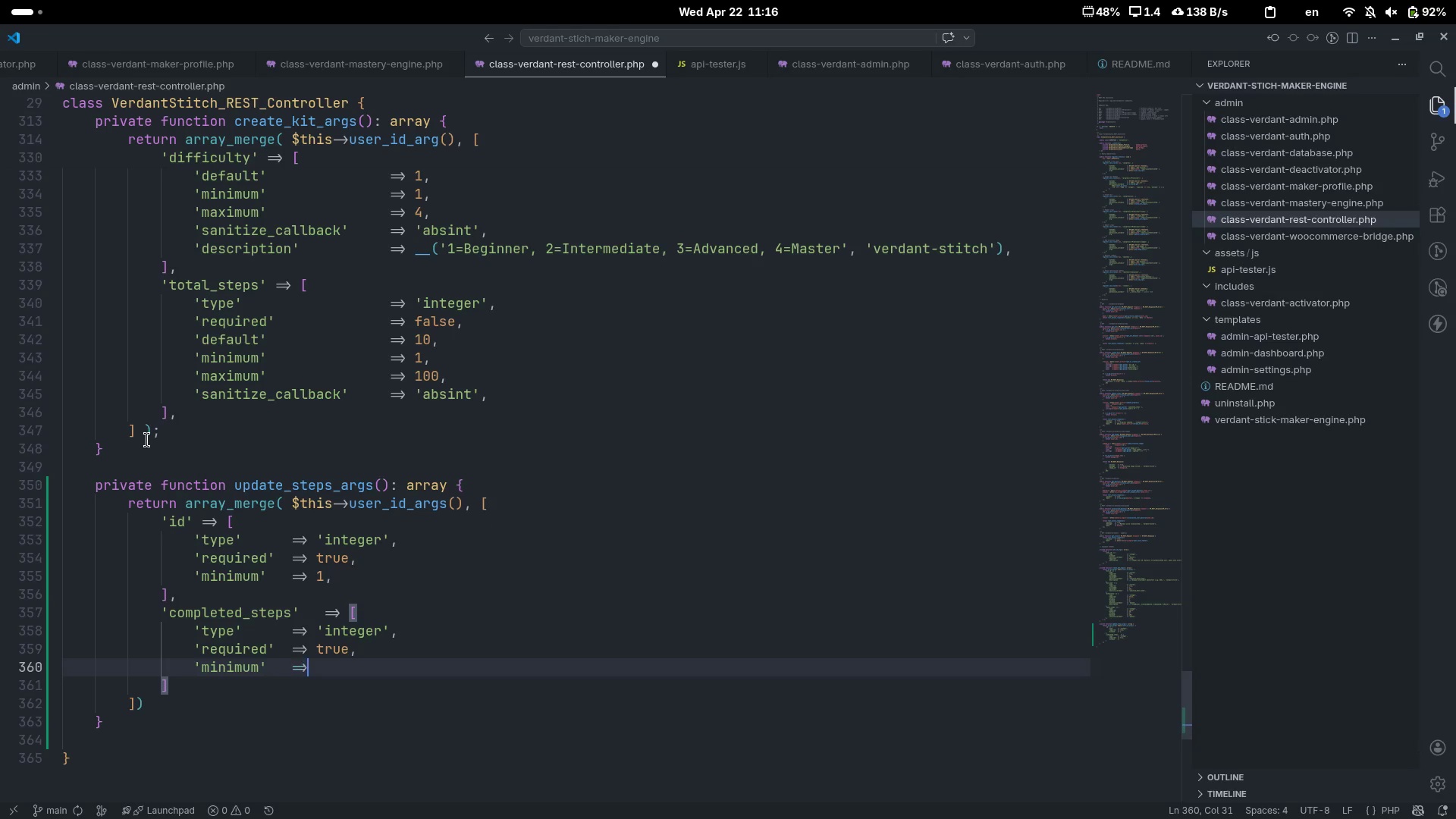 
key(Space)
 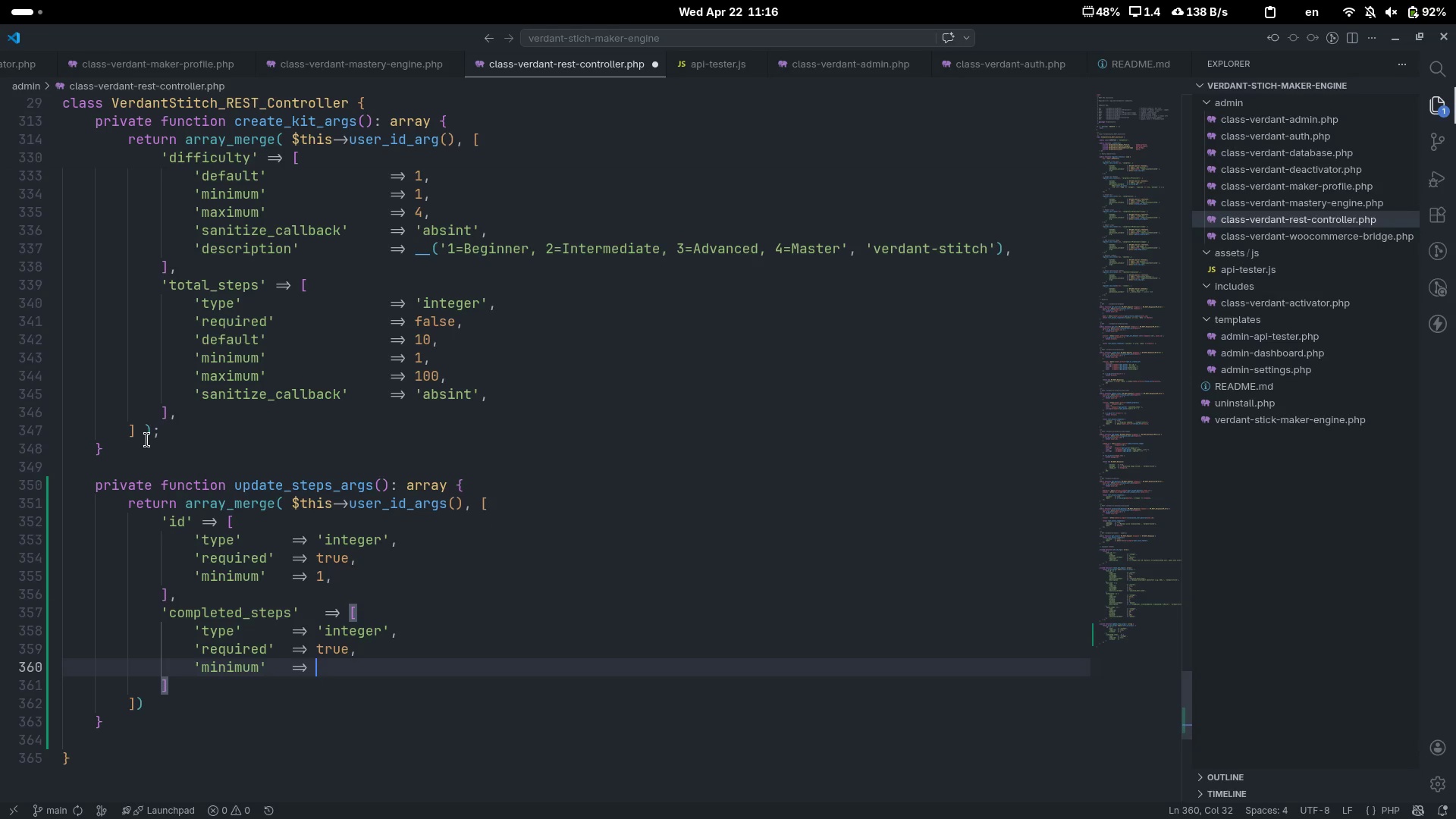 
key(0)
 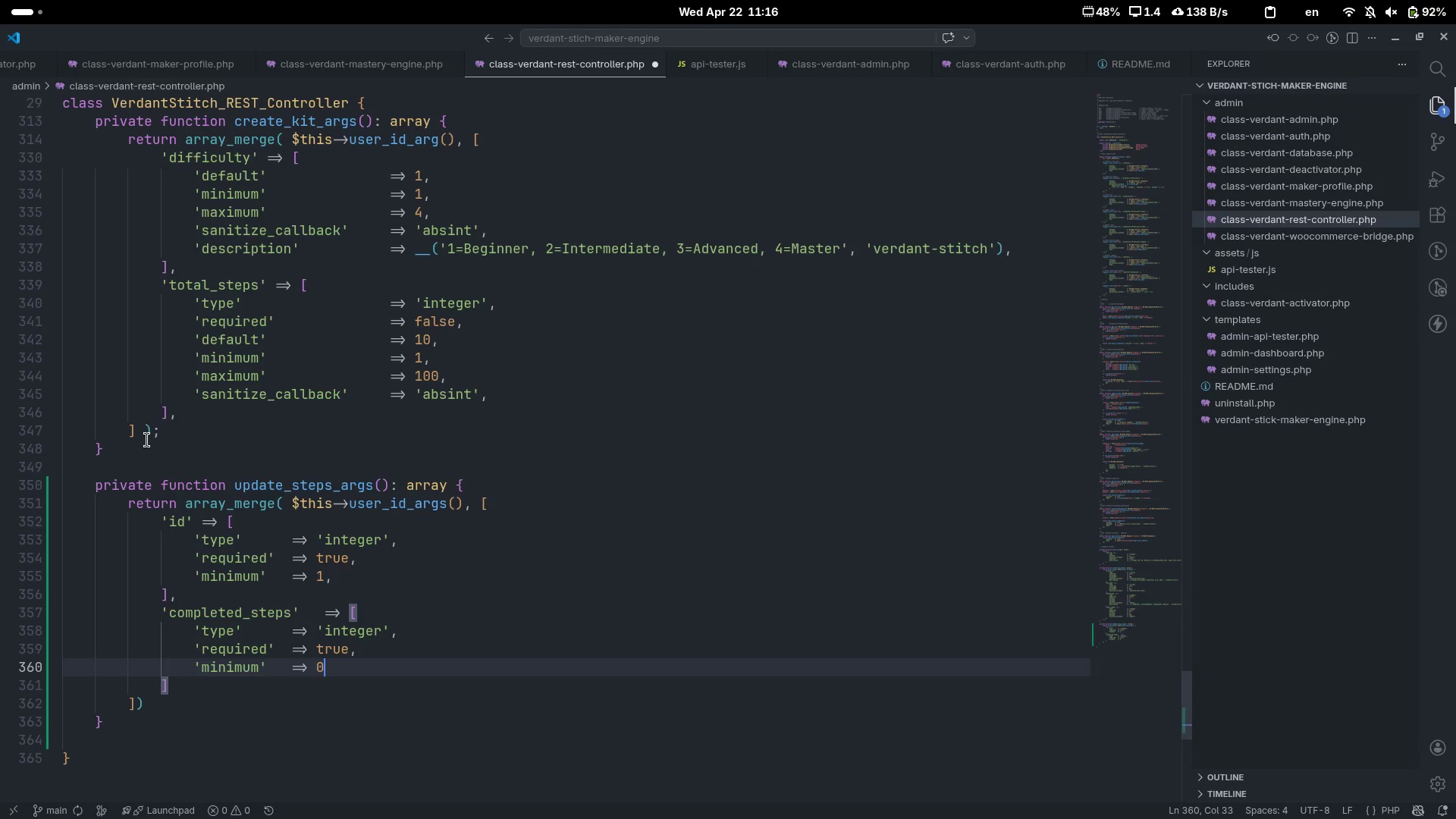 
key(Comma)
 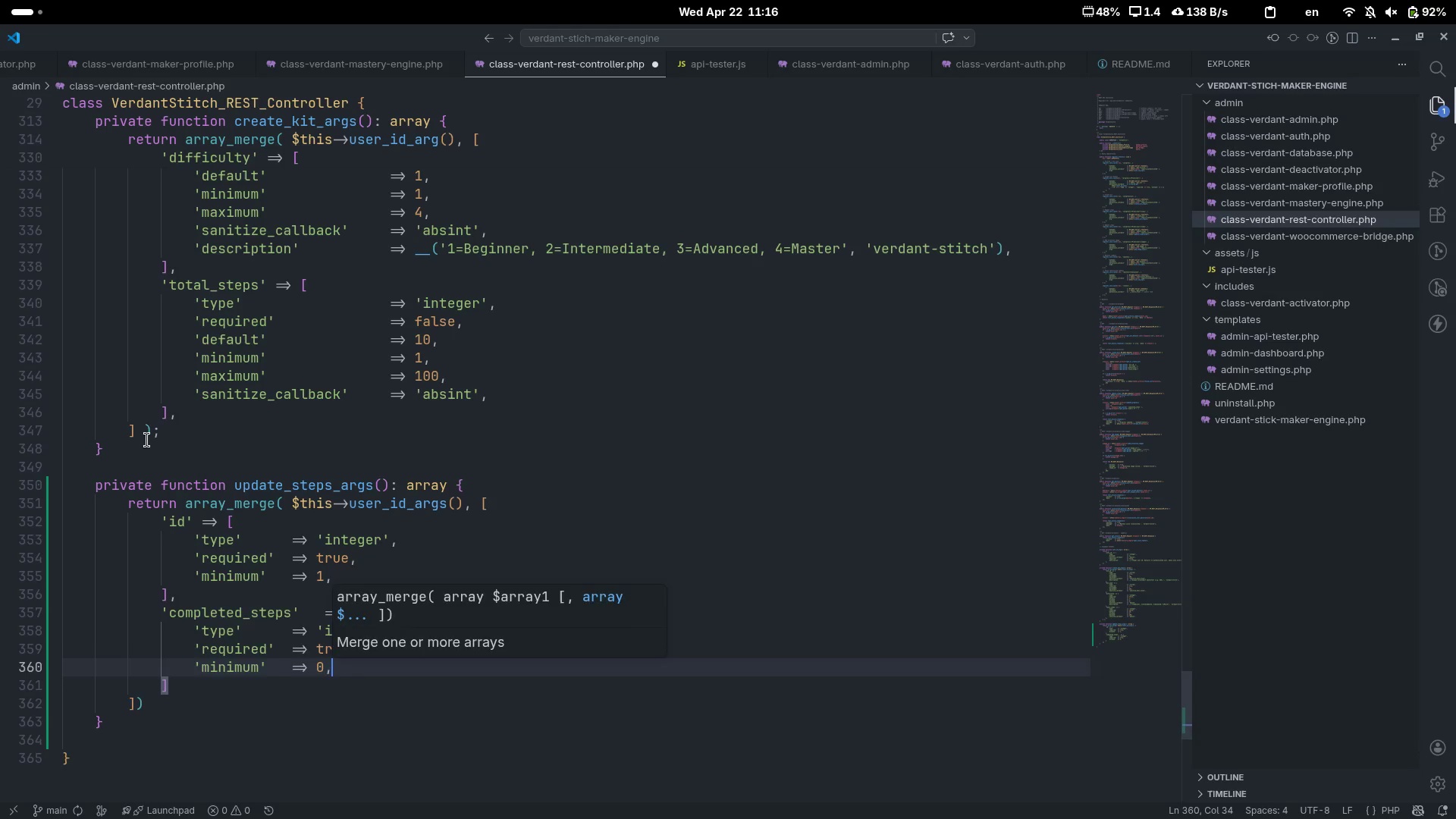 
key(Enter)
 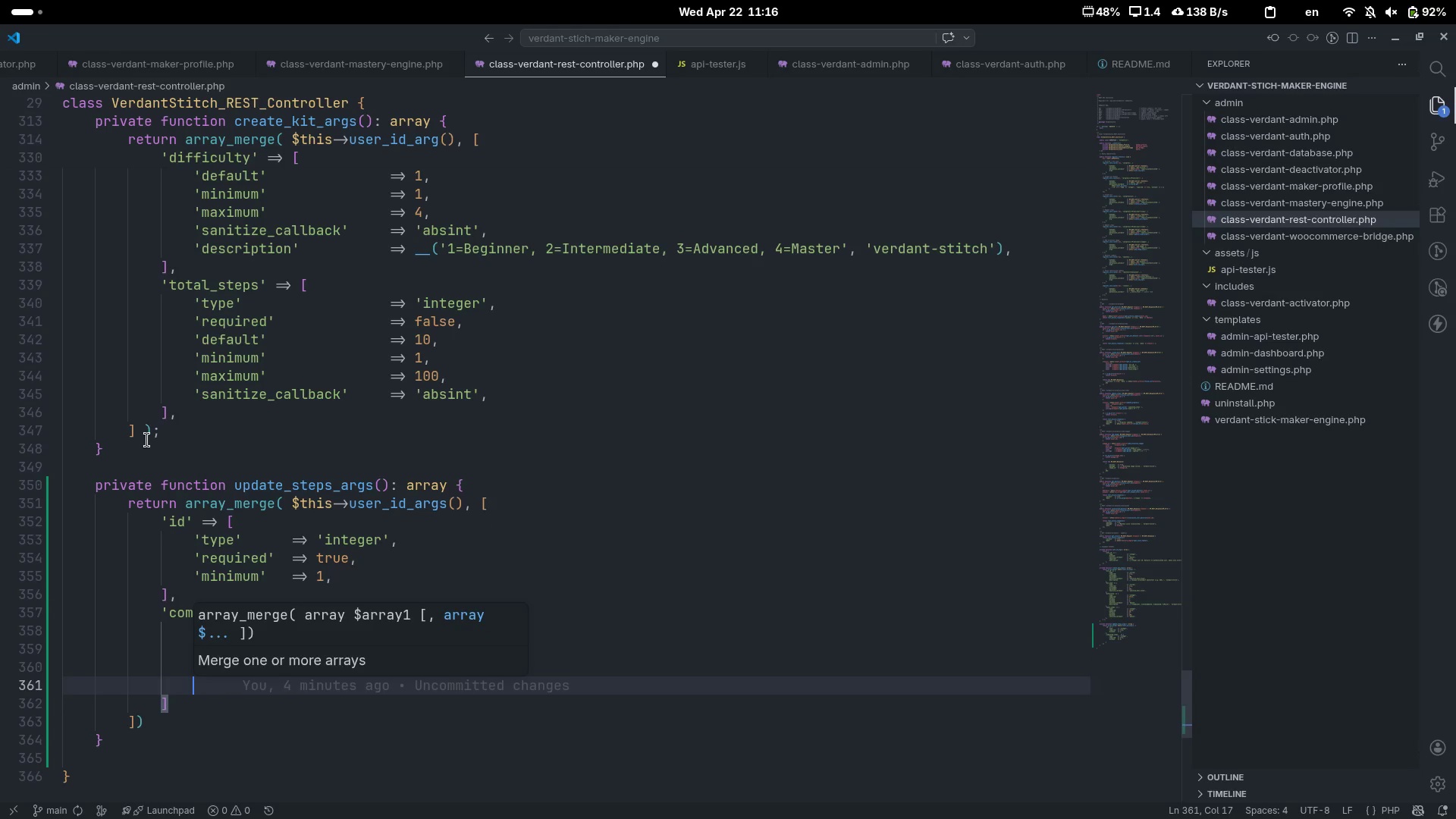 
type('sanitize))
key(Backspace)
type(_callback)
 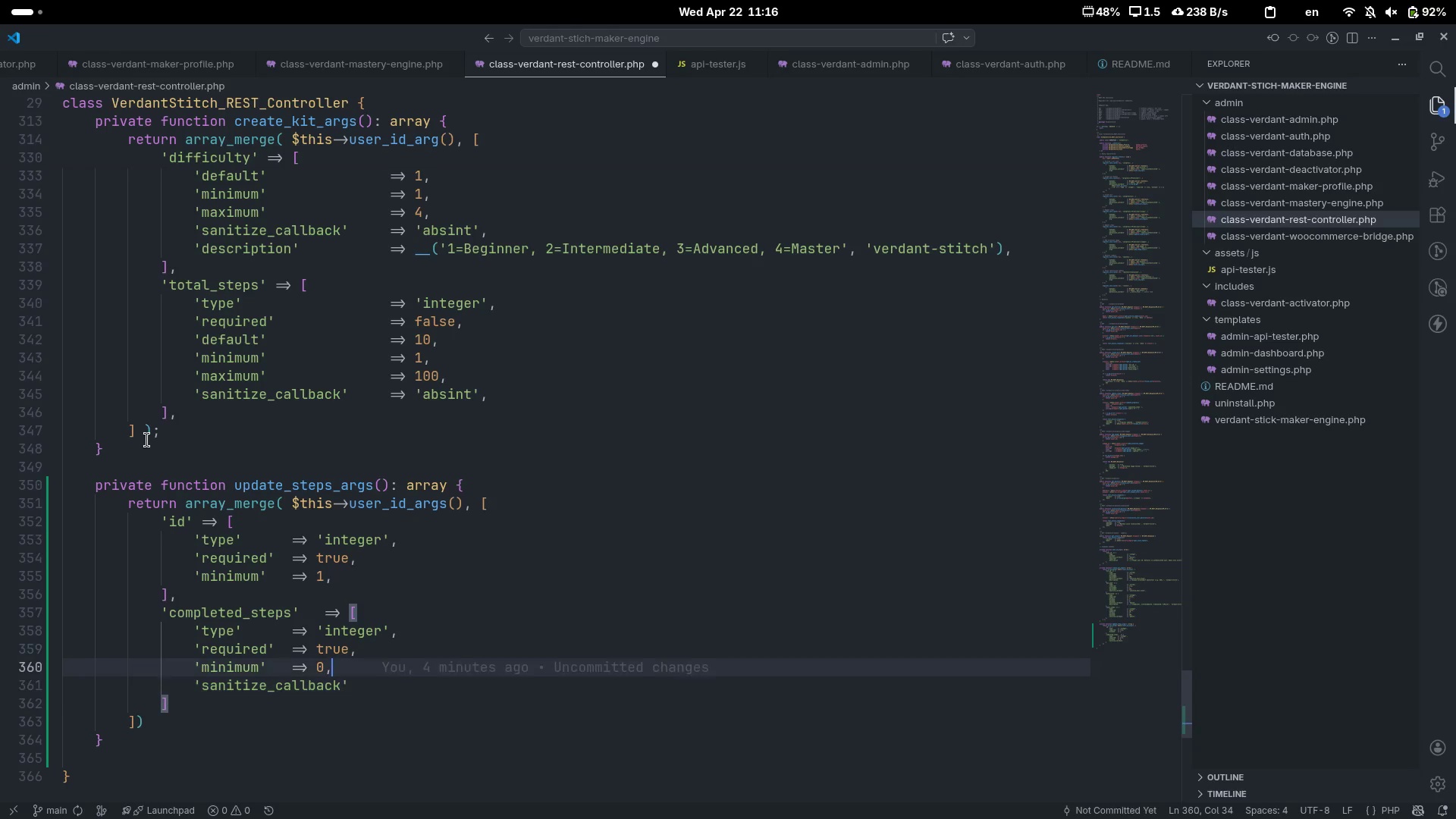 
key(ArrowUp)
 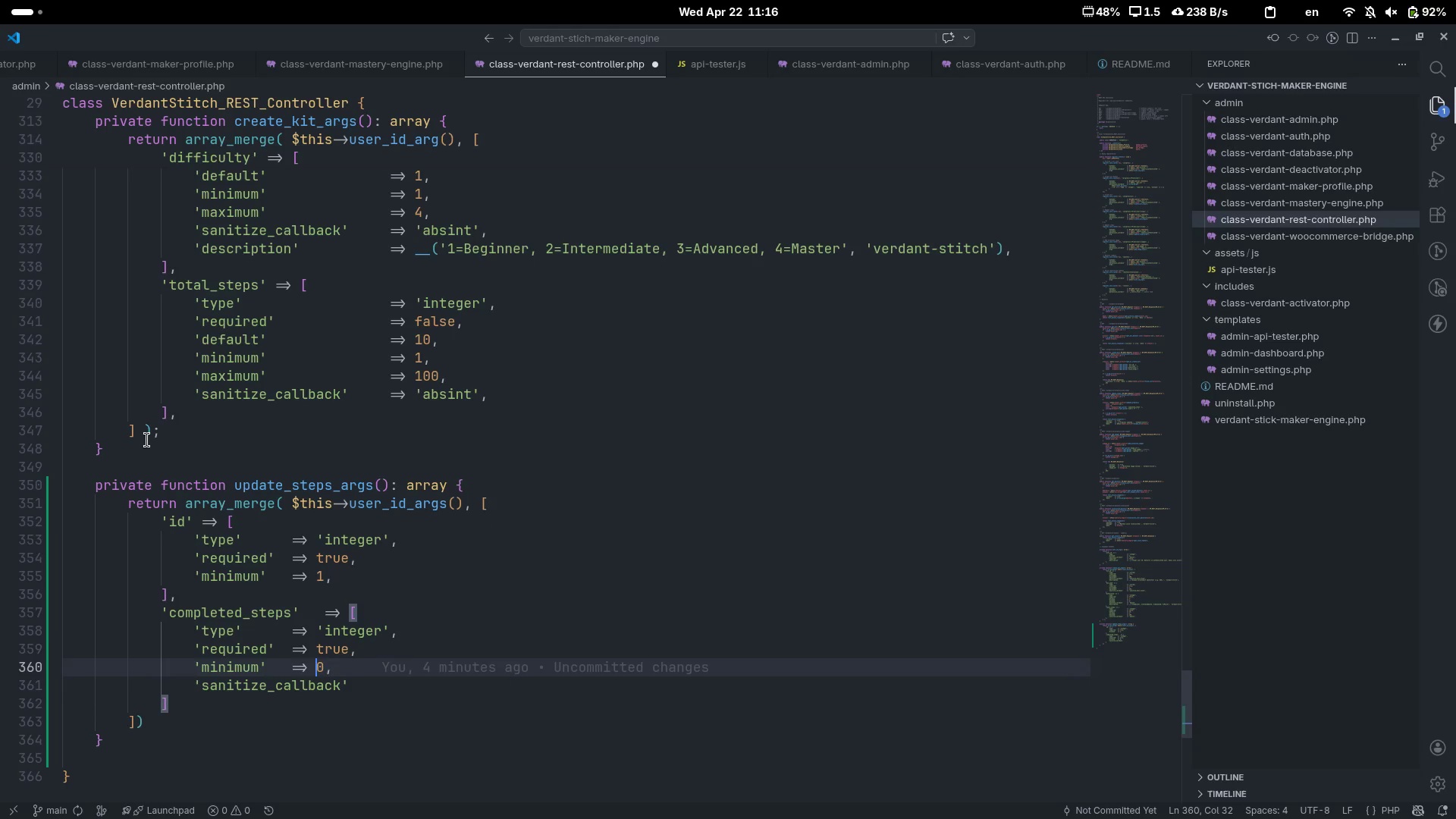 
key(Control+ArrowLeft)
 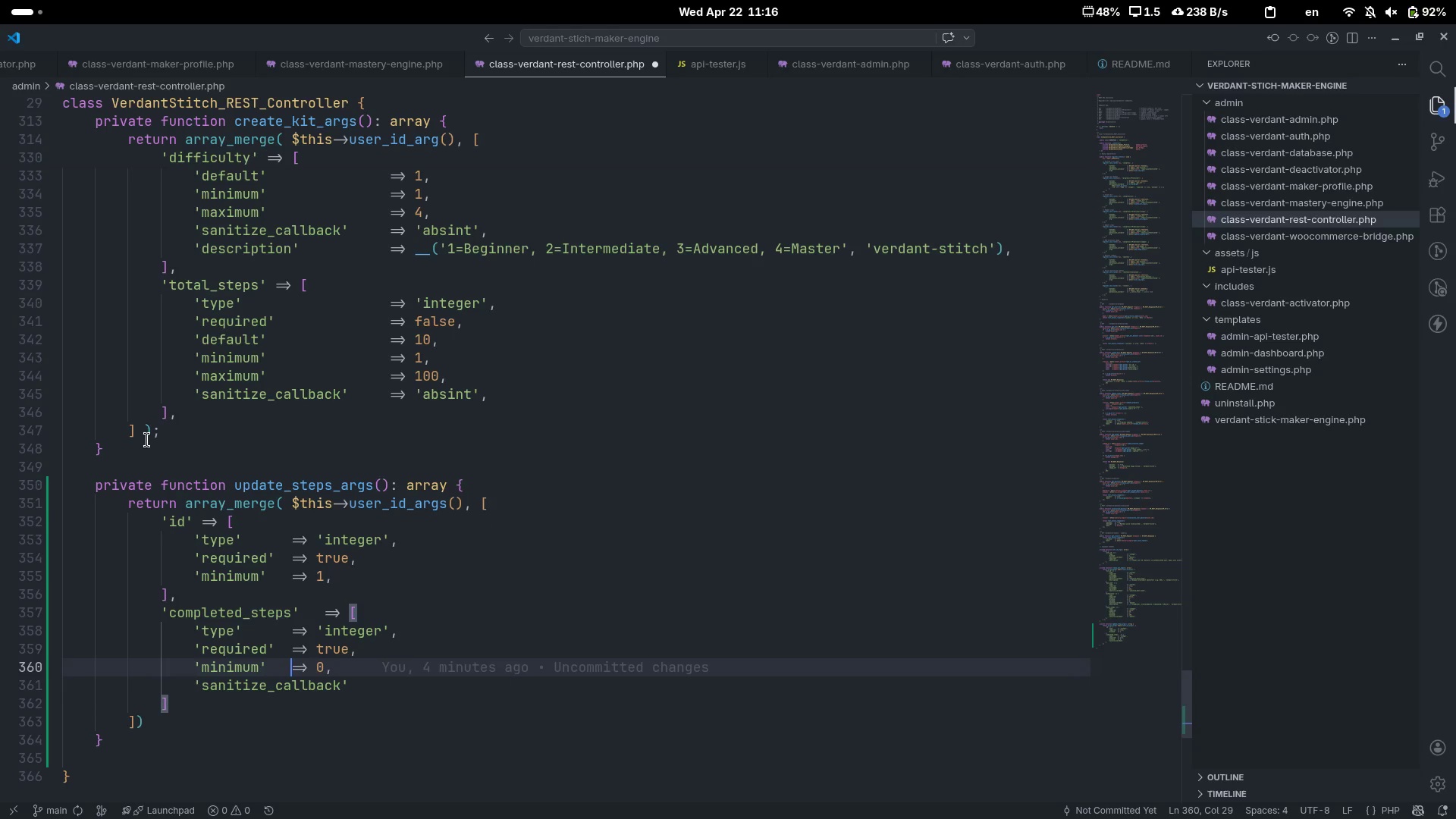 
key(Control+ArrowLeft)
 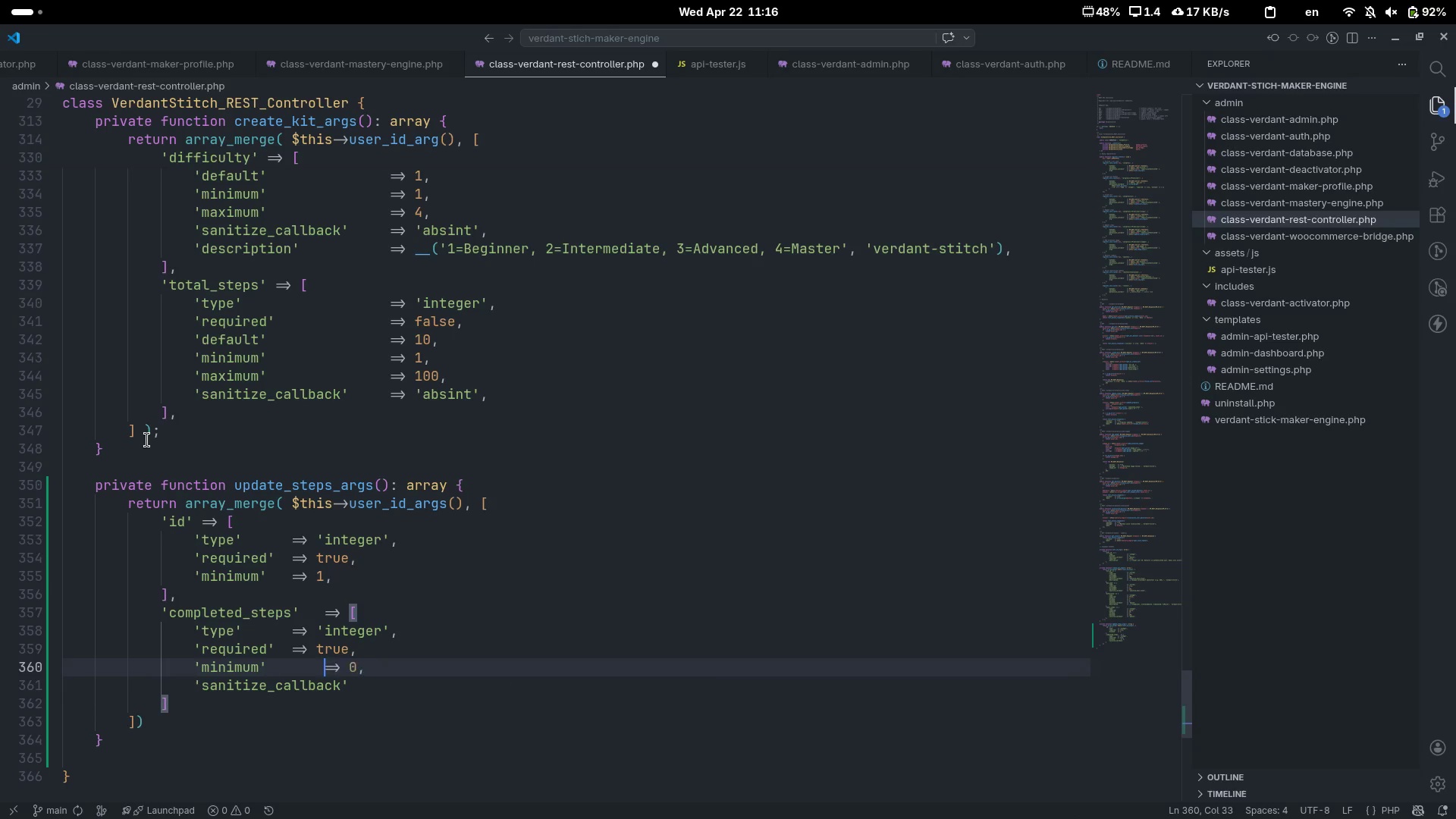 
key(Tab)
 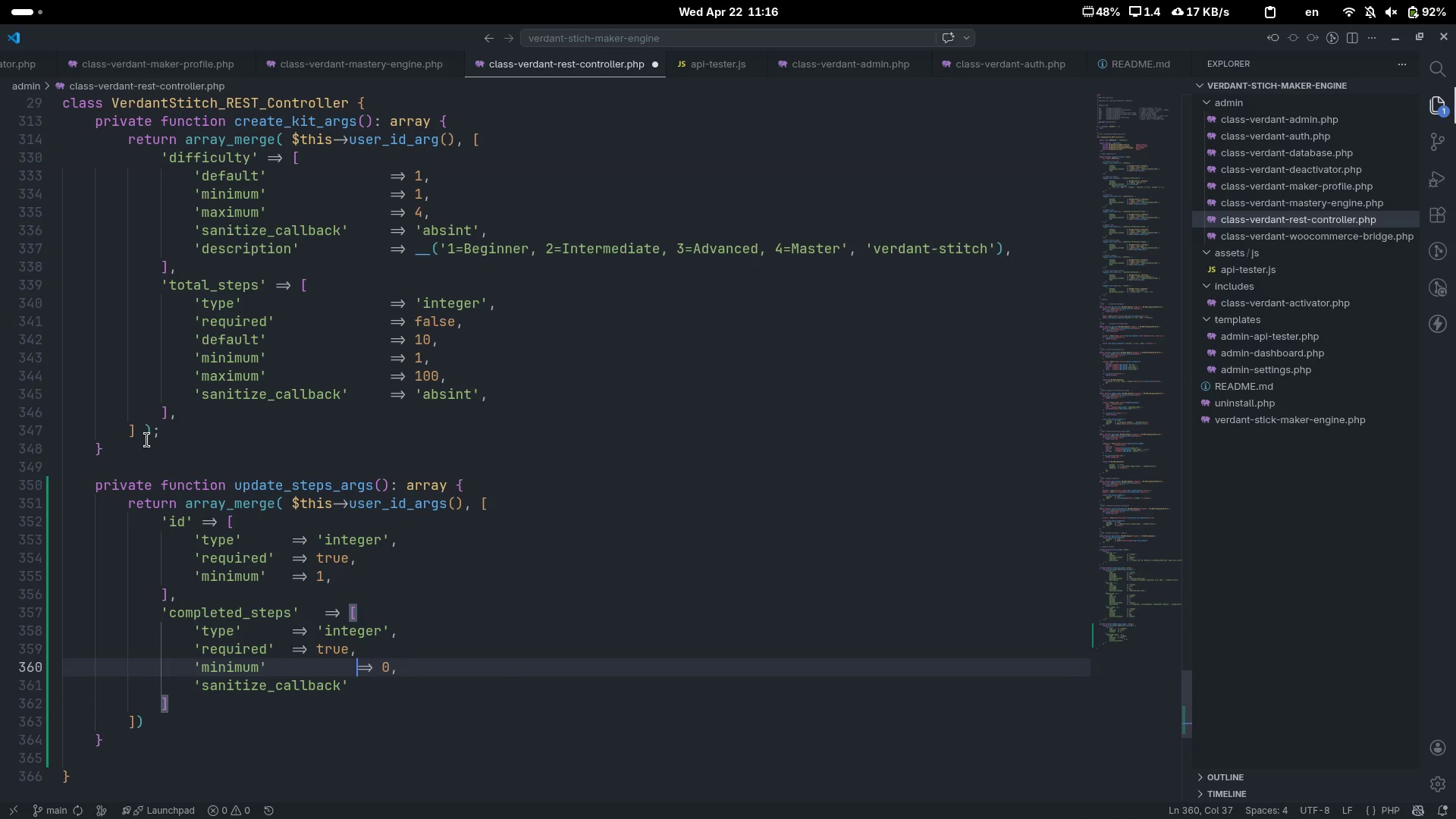 
key(Tab)
 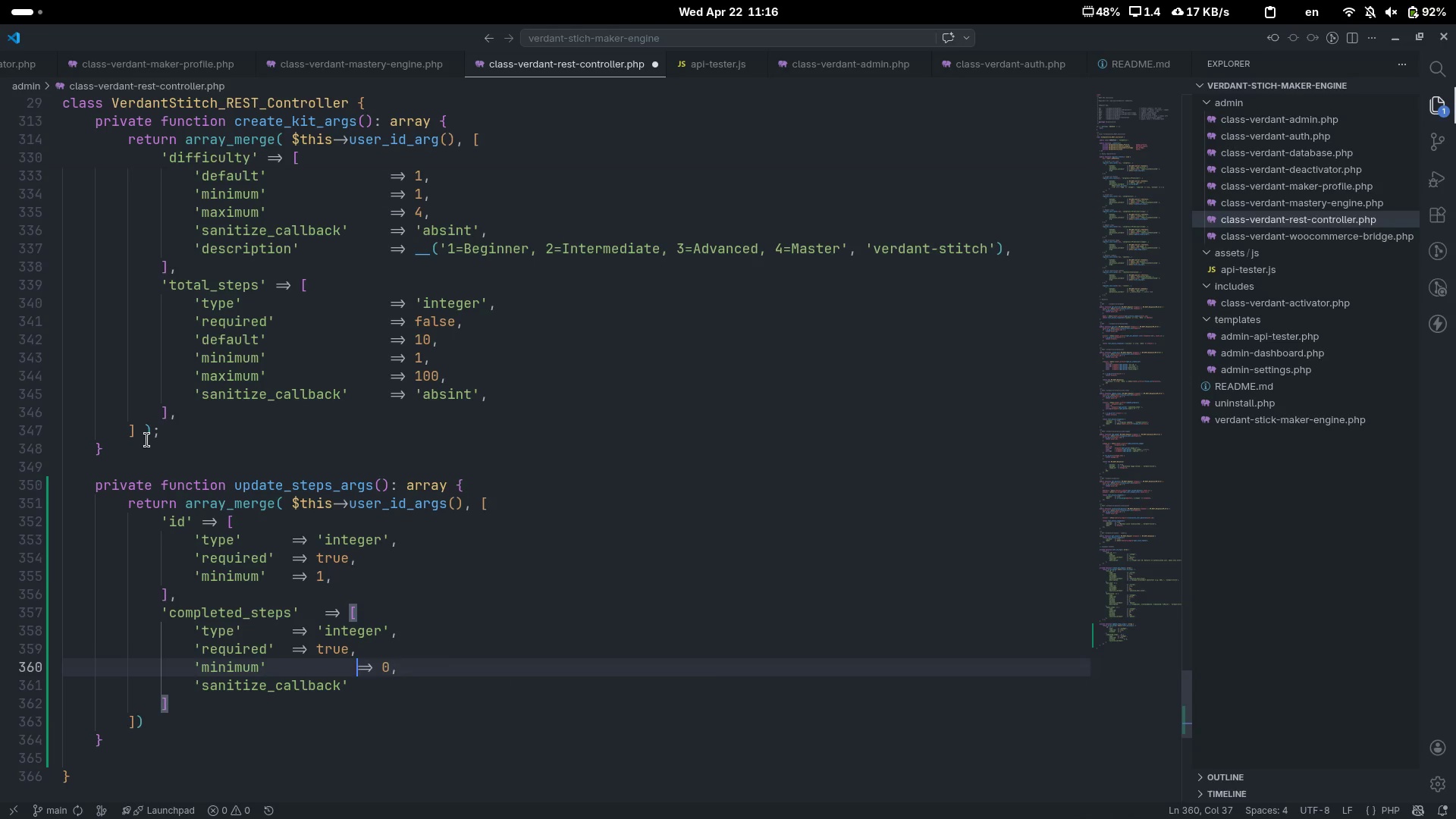 
key(ArrowUp)
 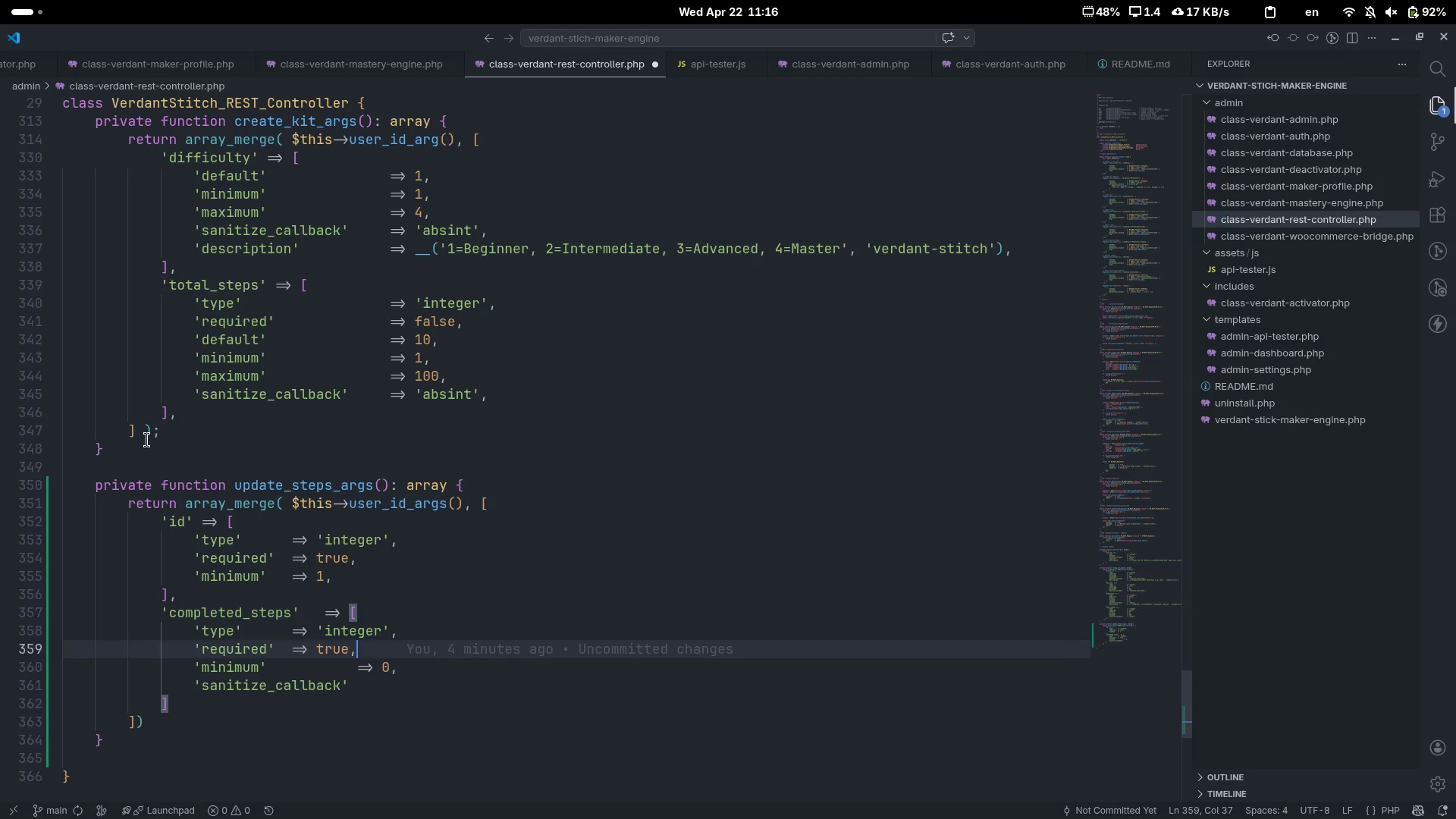 
key(Control+ArrowLeft)
 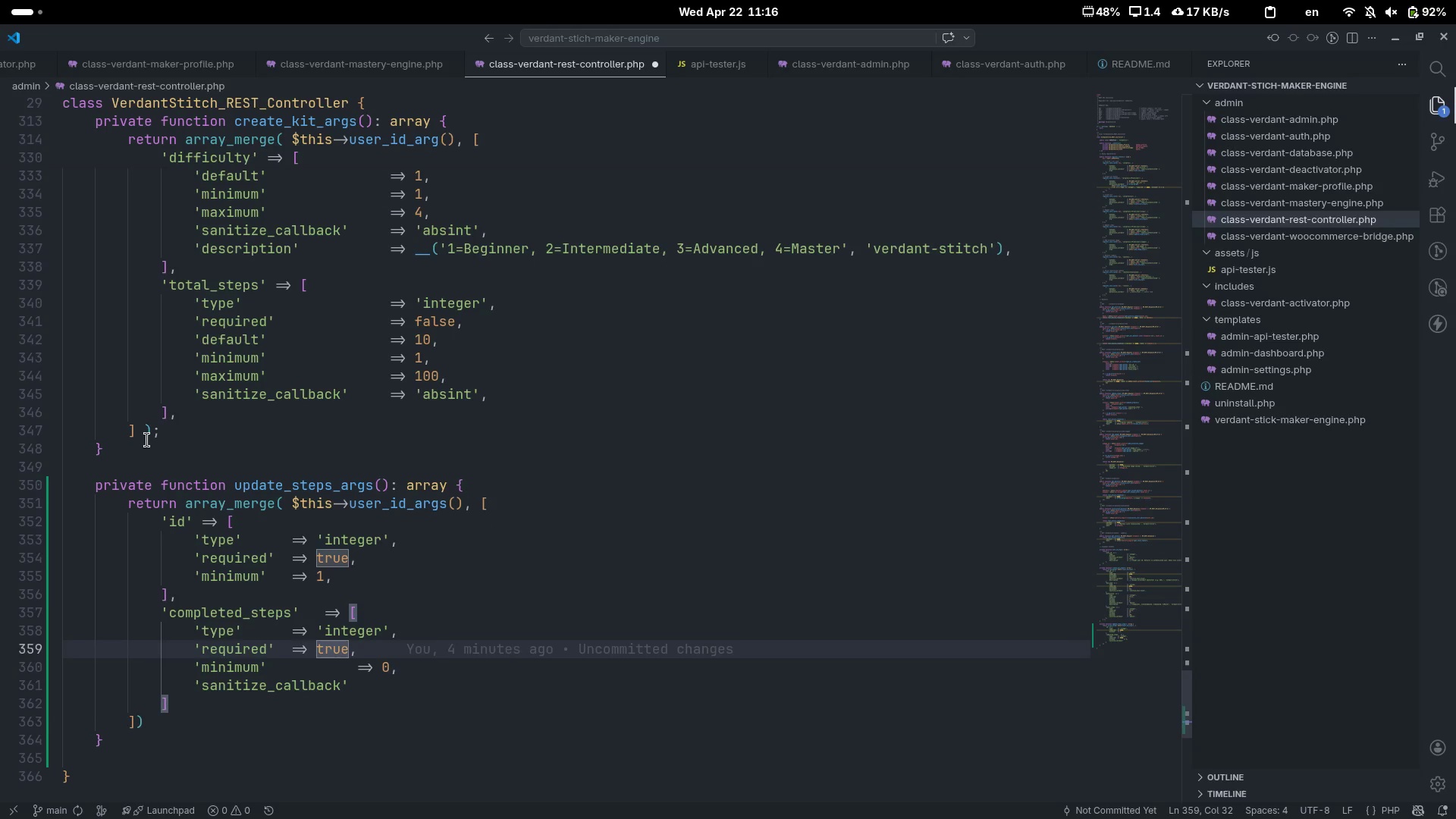 
key(Control+ArrowLeft)
 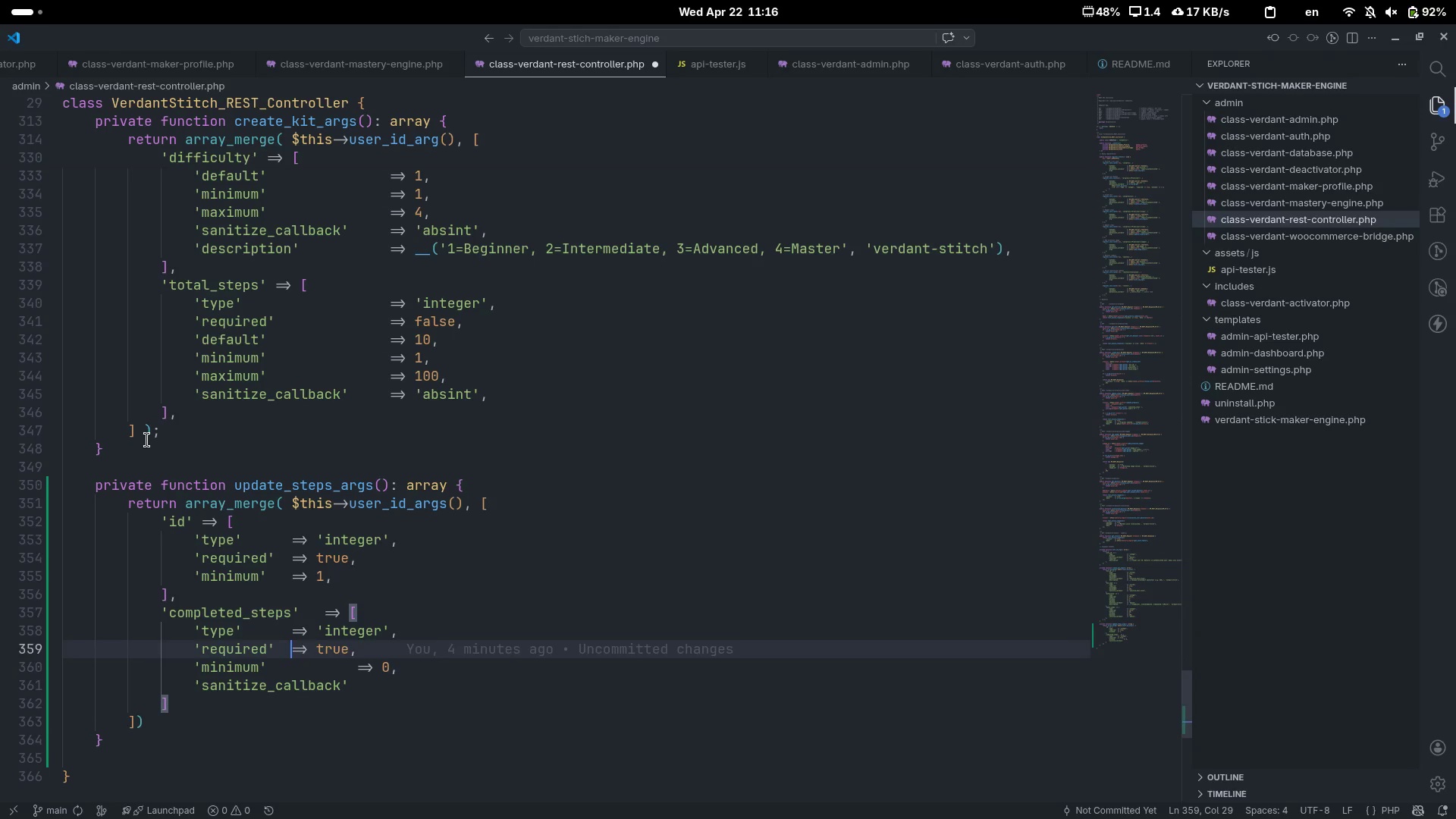 
key(Tab)
 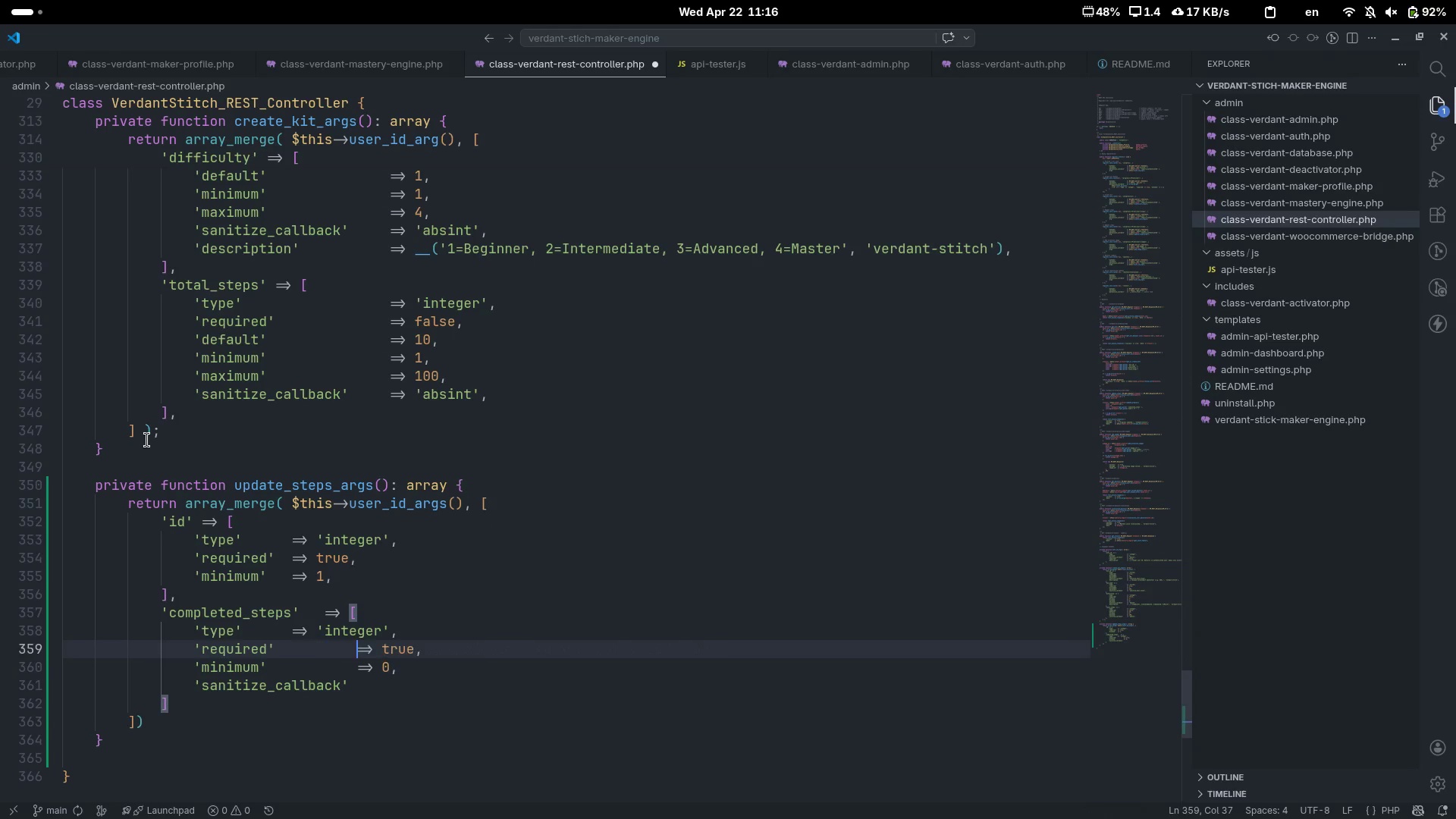 
key(Tab)
 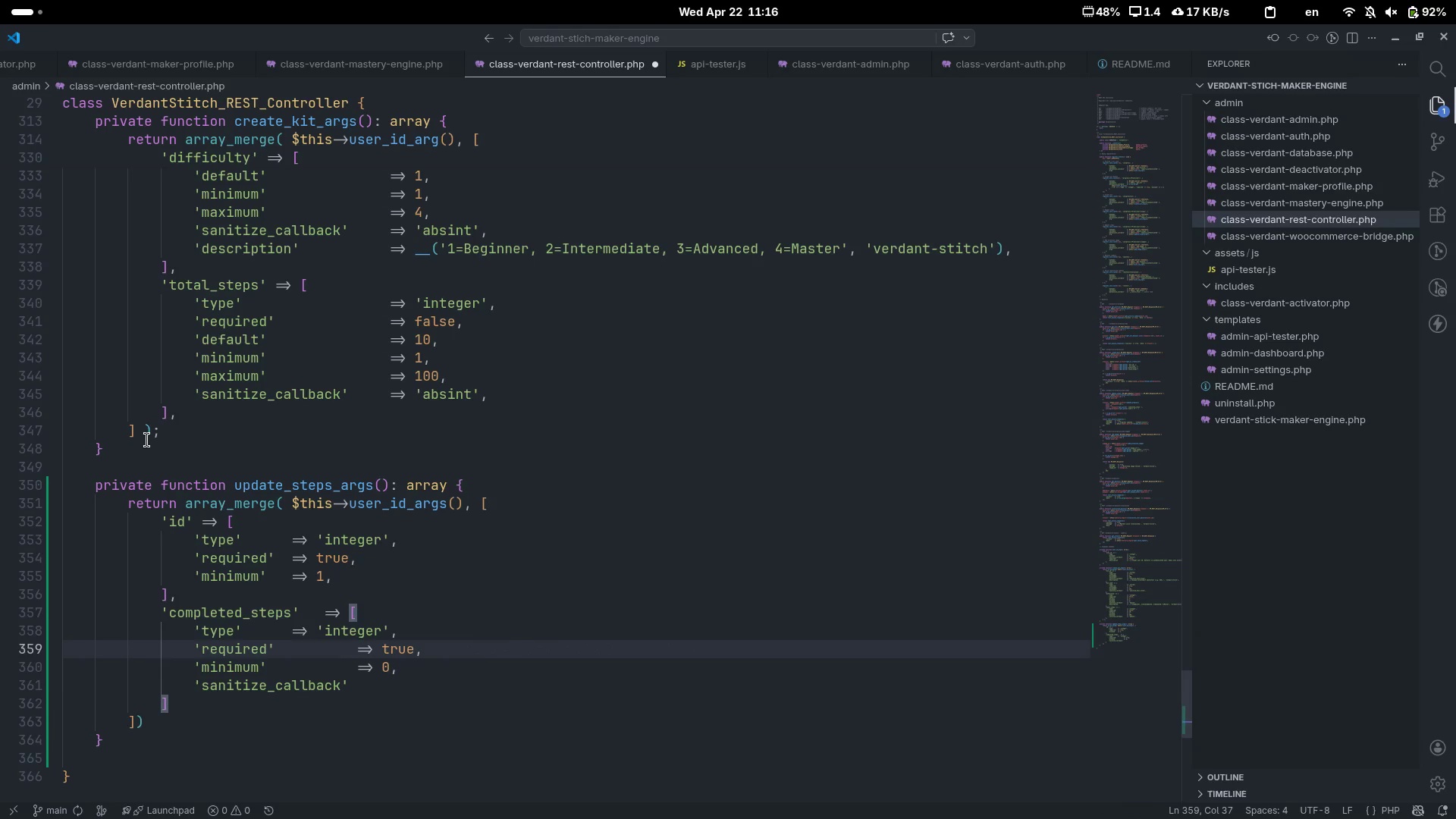 
key(ArrowUp)
 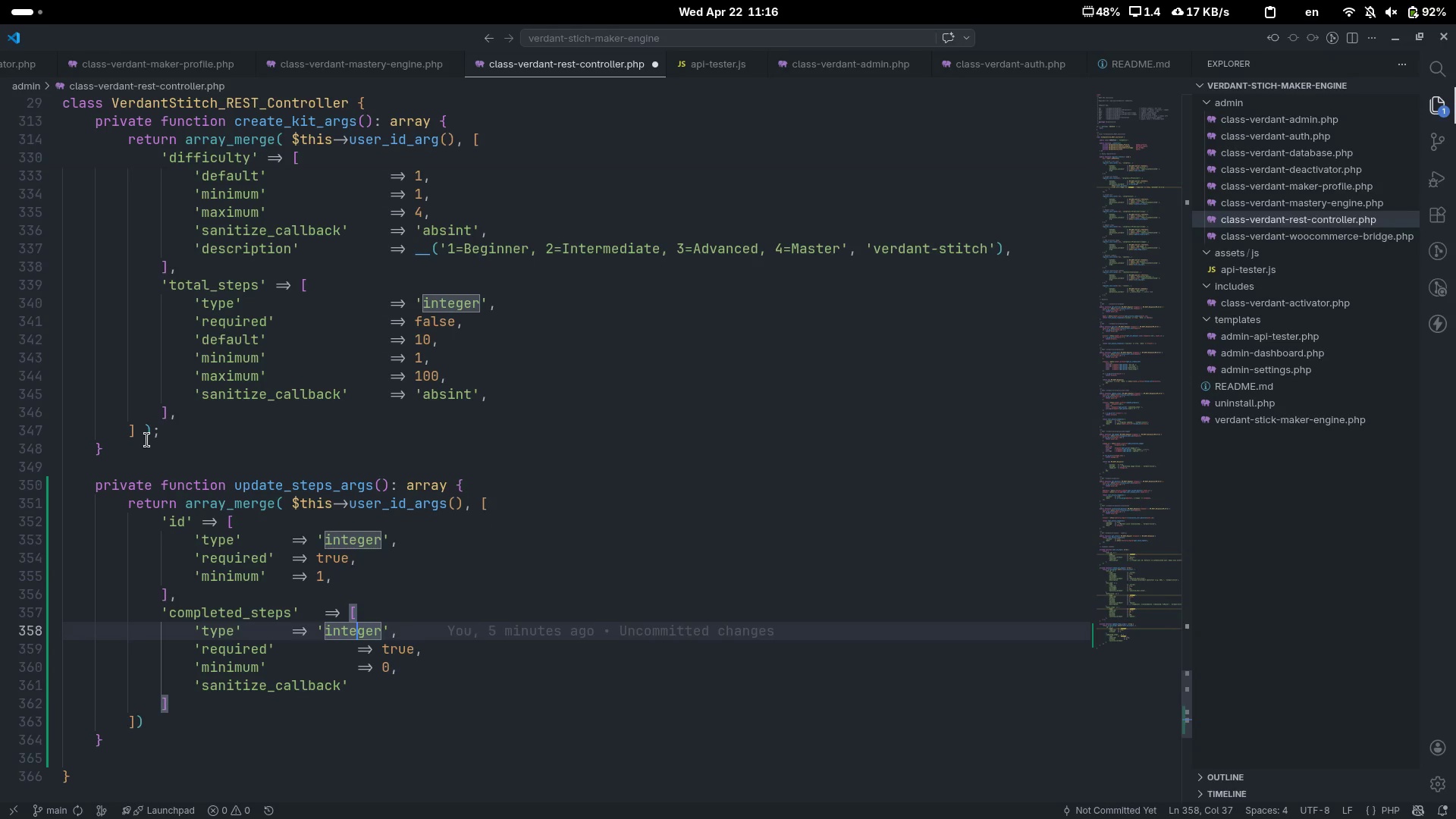 
key(Control+ArrowLeft)
 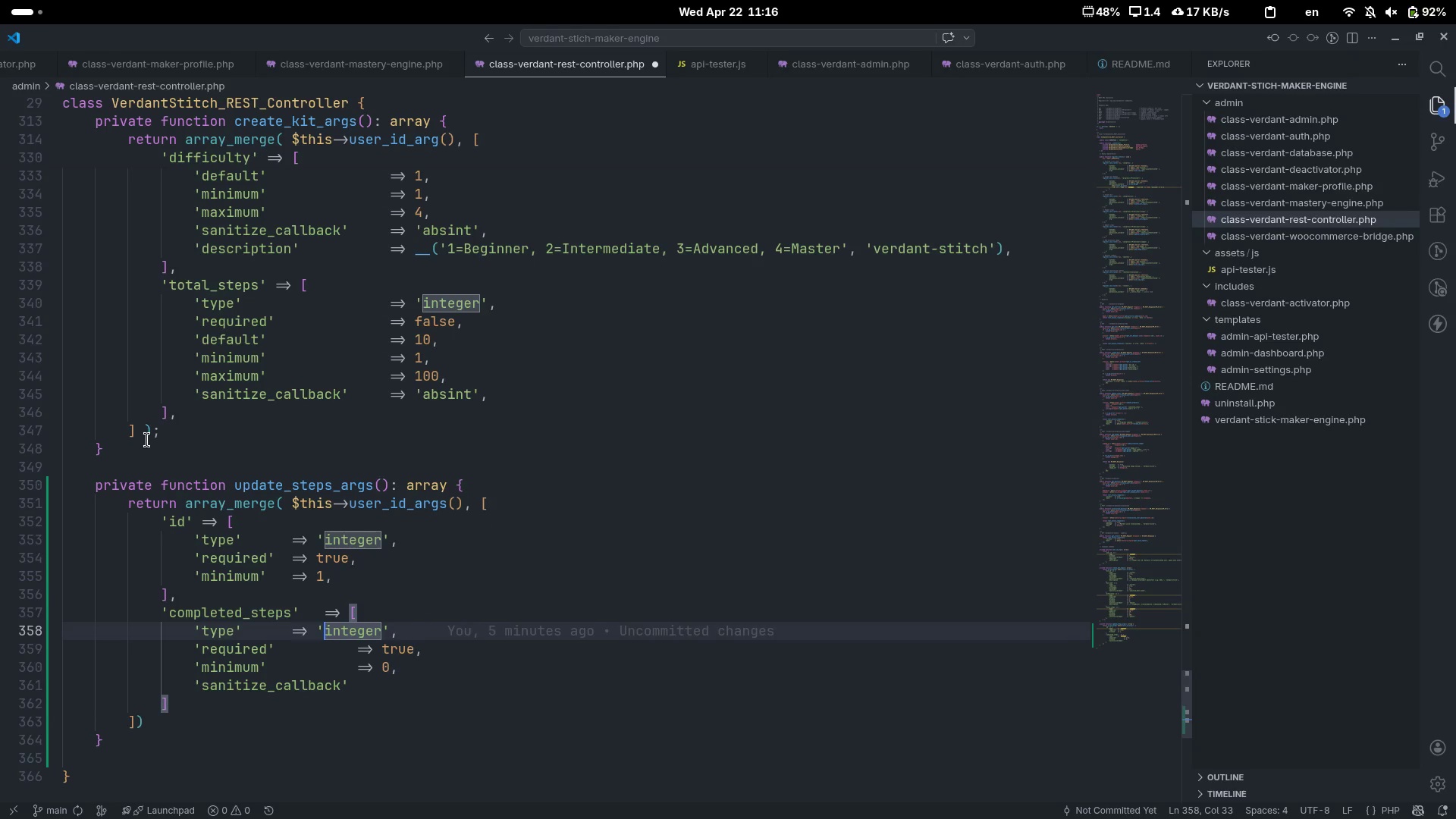 
key(Control+ArrowLeft)
 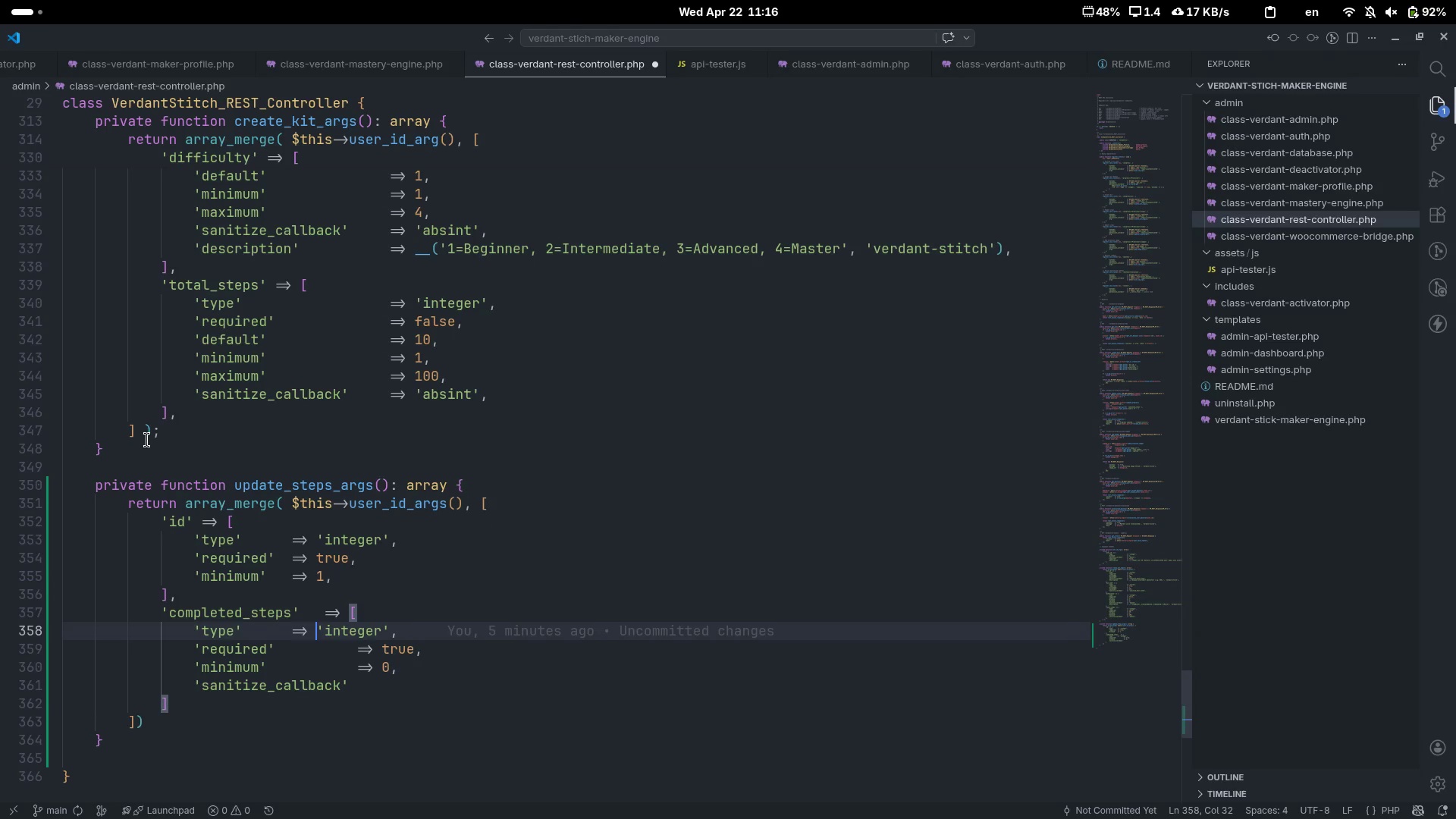 
key(Control+ArrowLeft)
 